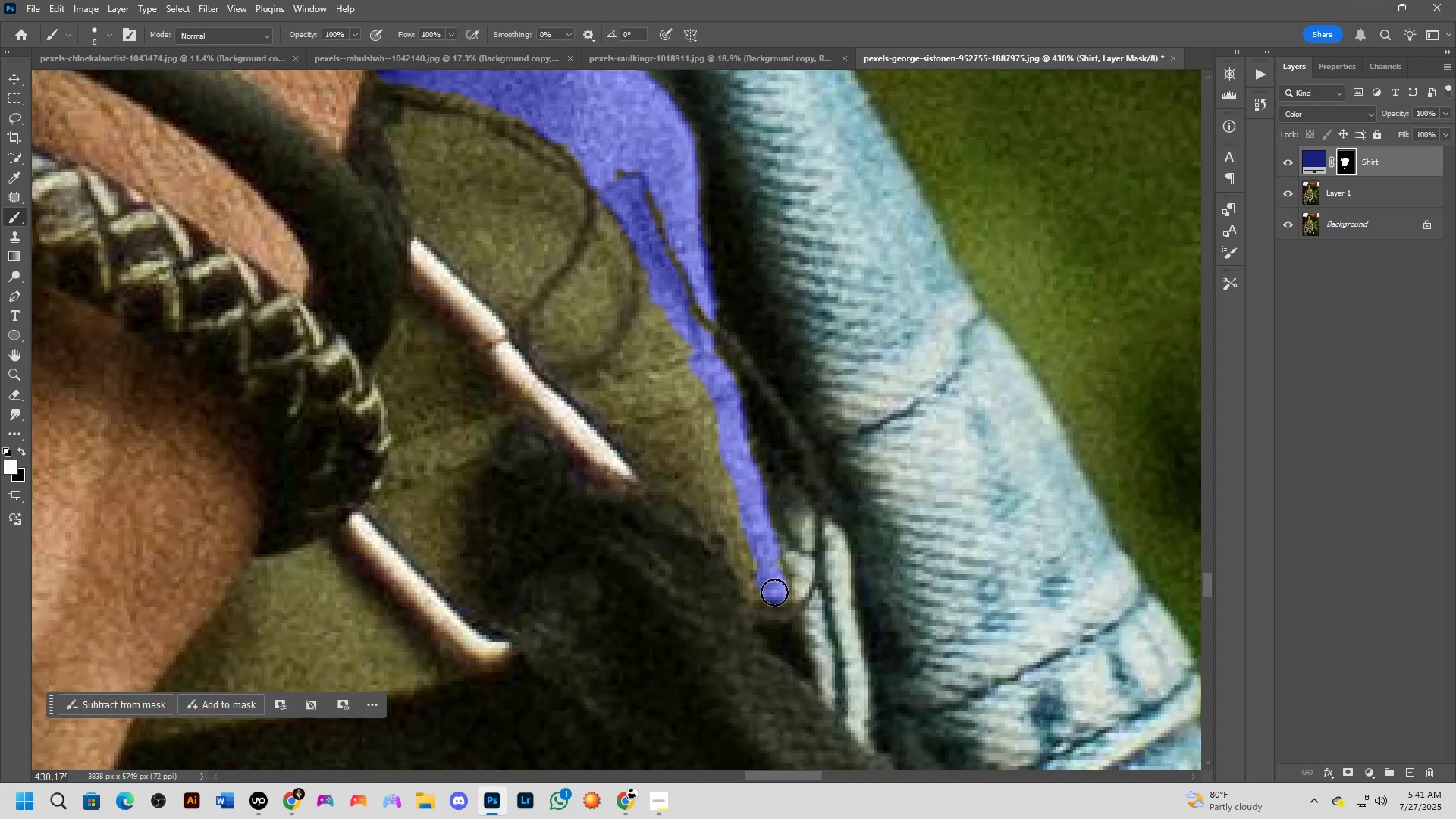 
left_click_drag(start_coordinate=[770, 592], to_coordinate=[754, 580])
 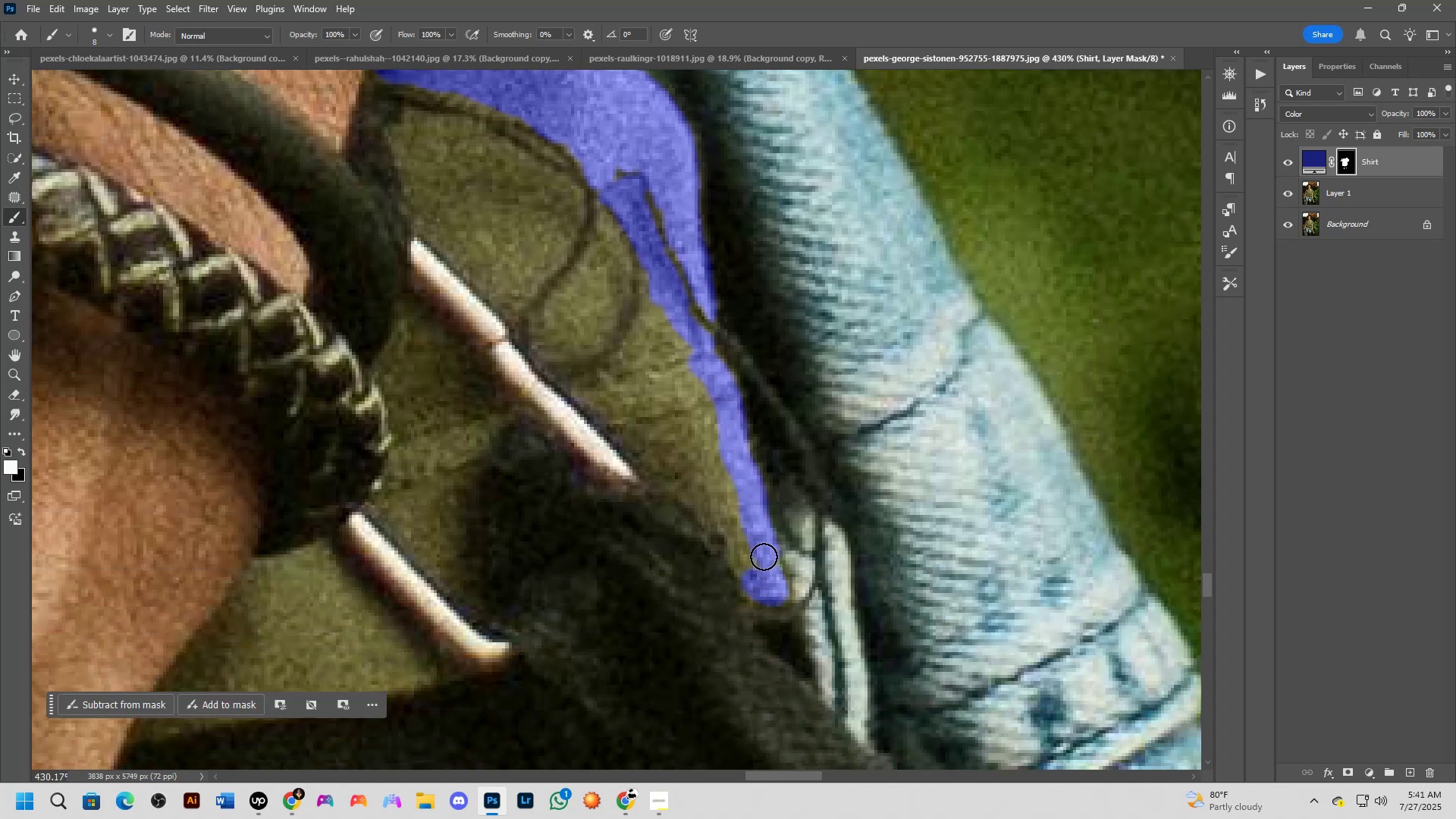 
left_click_drag(start_coordinate=[754, 589], to_coordinate=[695, 497])
 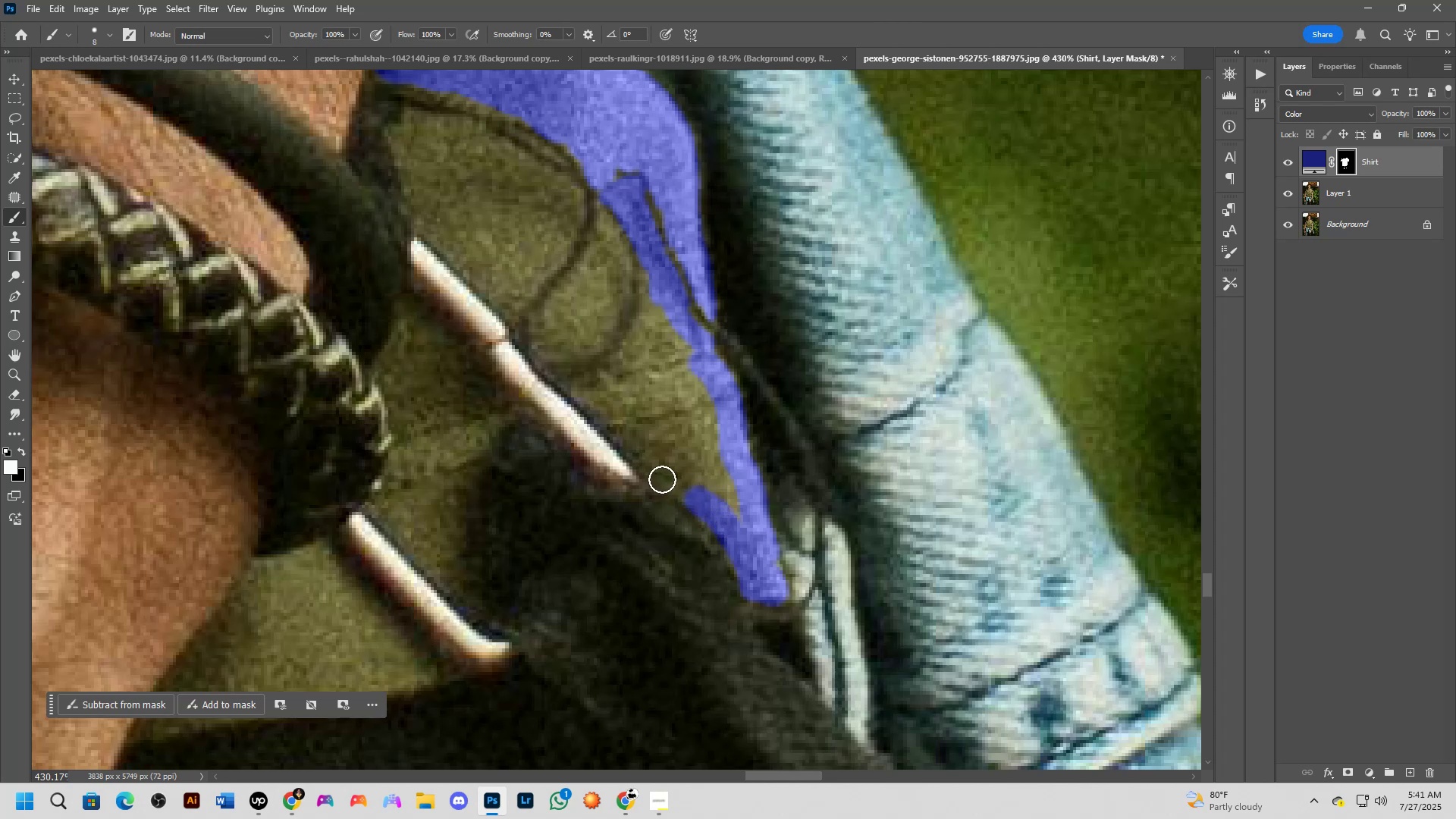 
left_click_drag(start_coordinate=[661, 479], to_coordinate=[698, 411])
 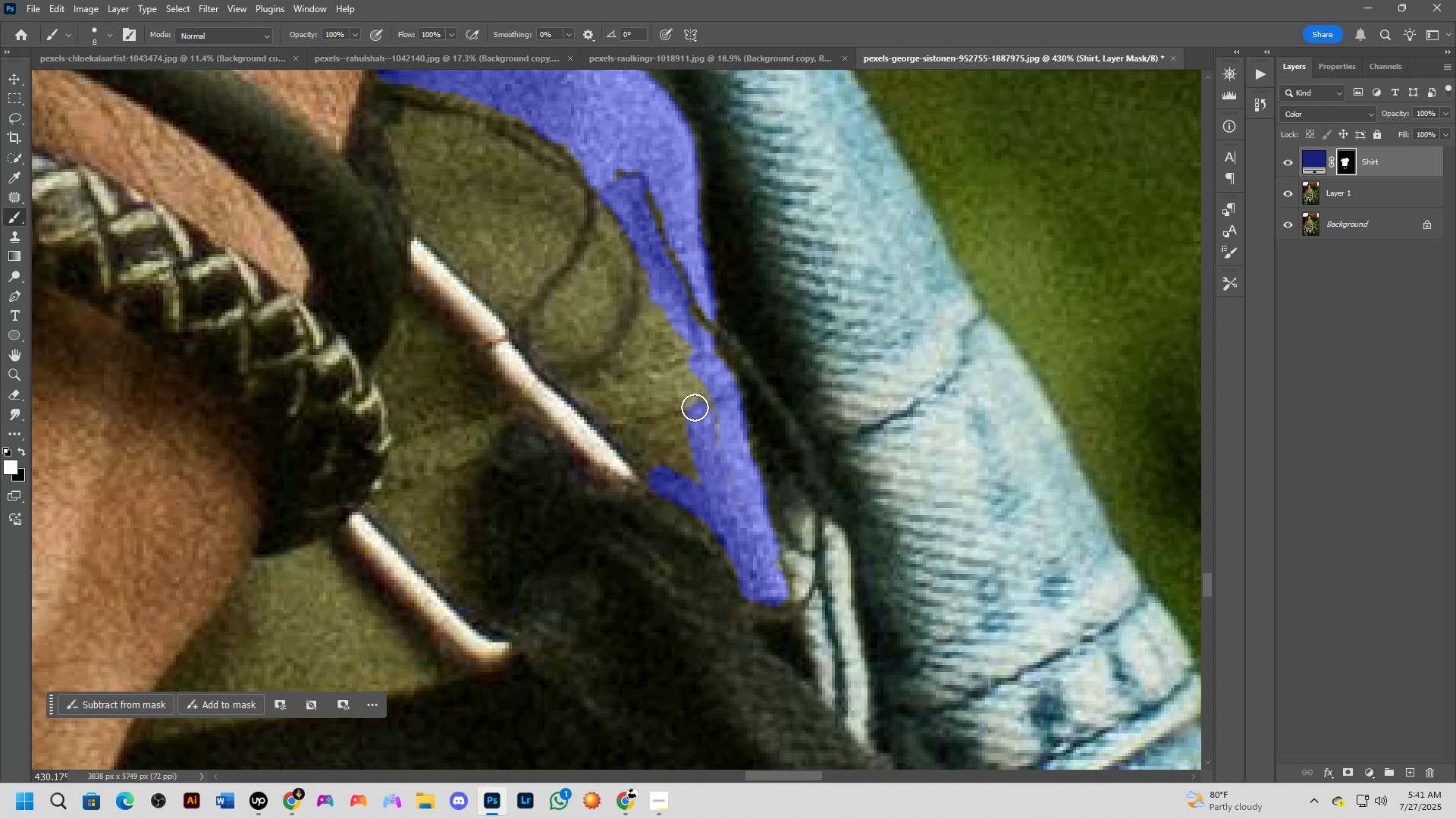 
hold_key(key=Space, duration=0.47)
 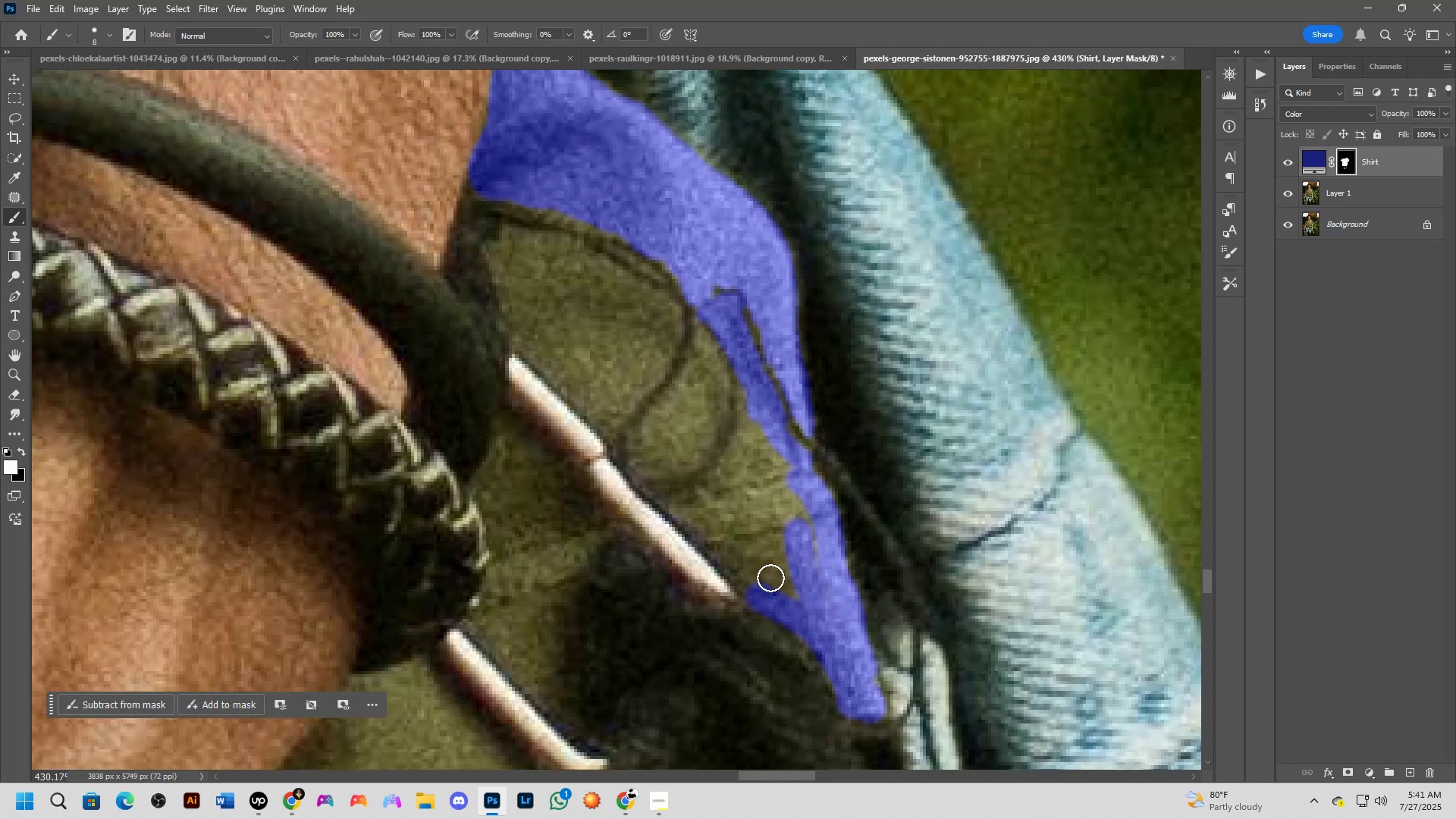 
left_click_drag(start_coordinate=[637, 416], to_coordinate=[735, 532])
 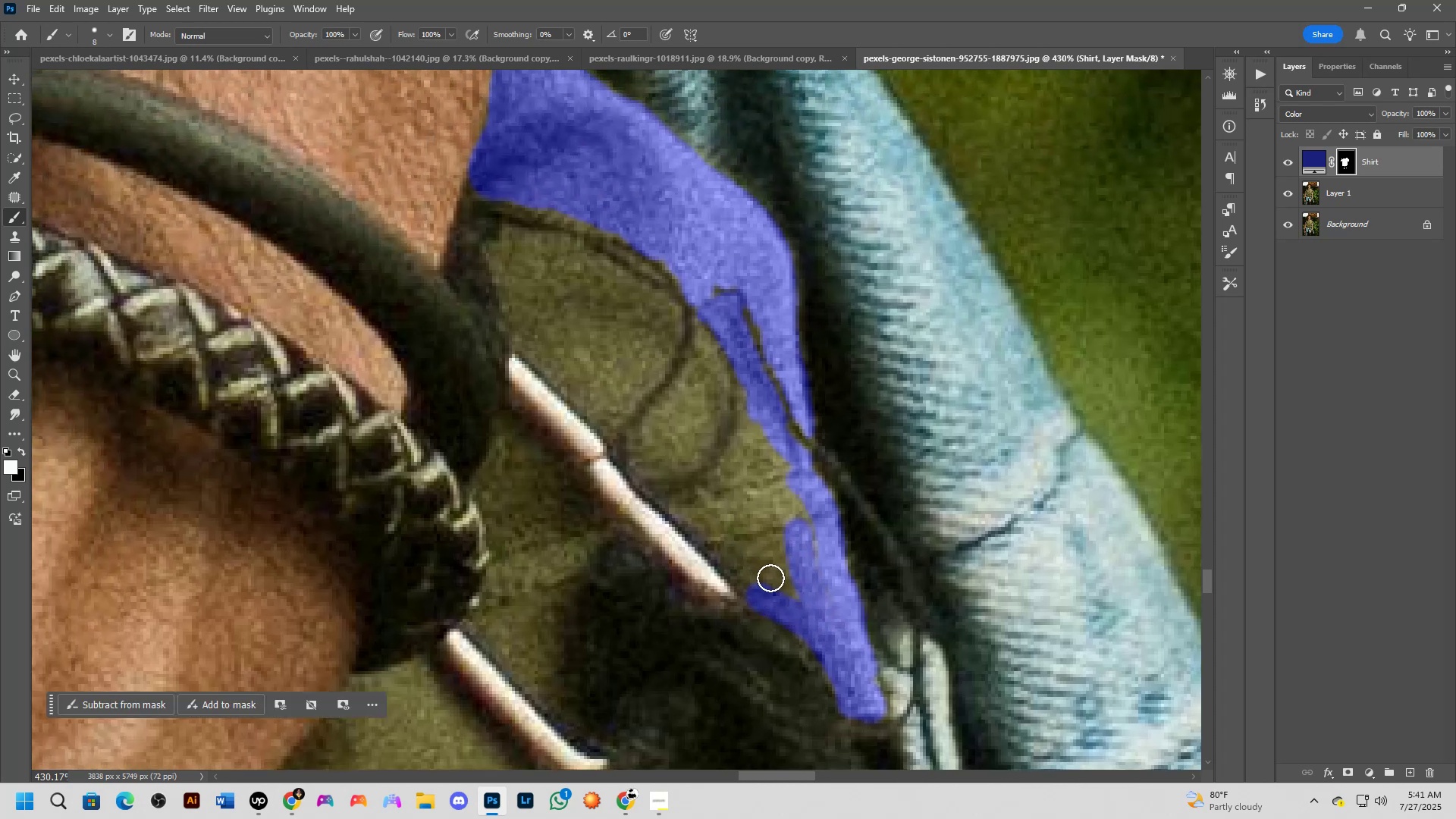 
left_click_drag(start_coordinate=[764, 582], to_coordinate=[649, 482])
 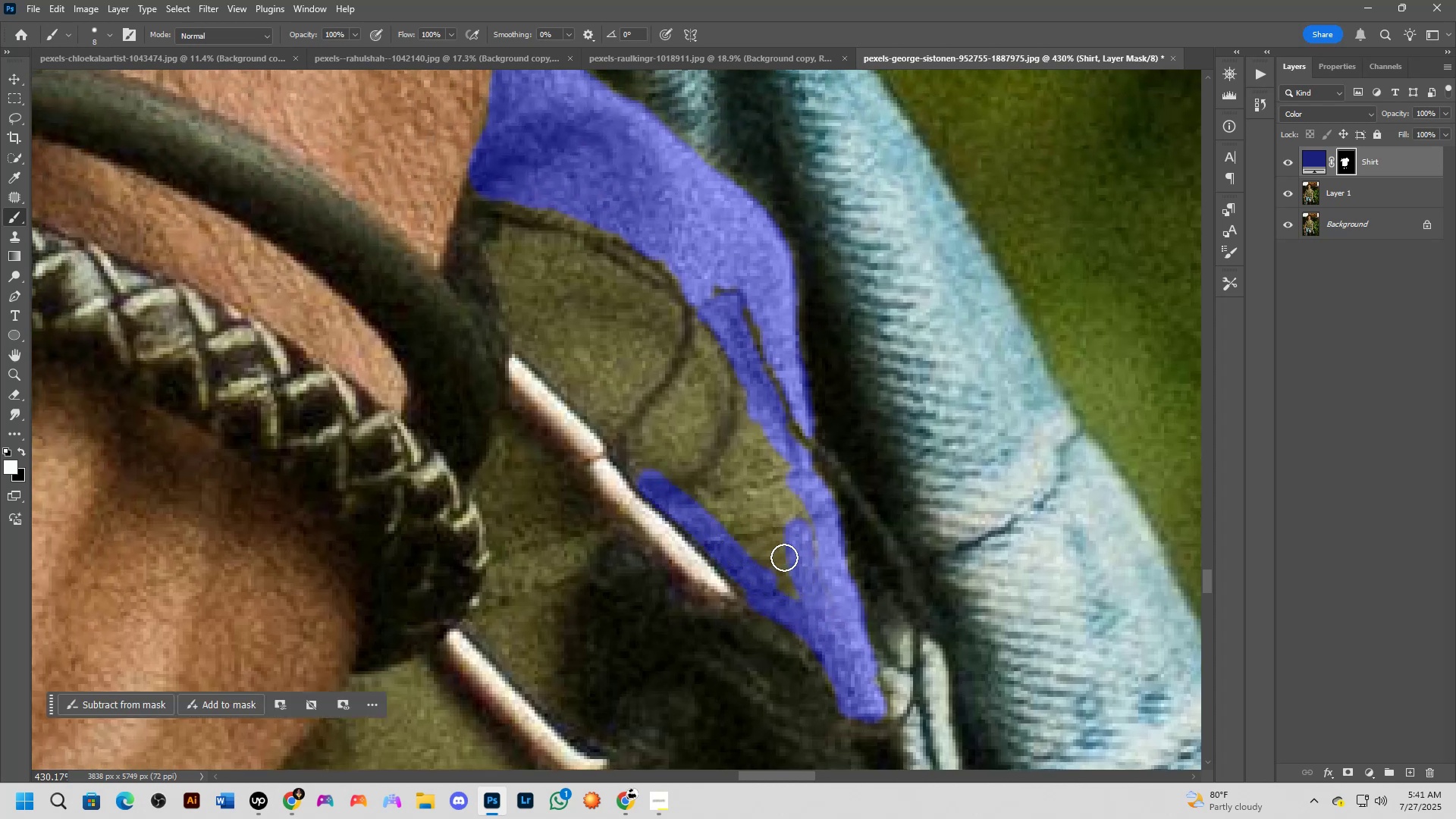 
key(Control+Z)
 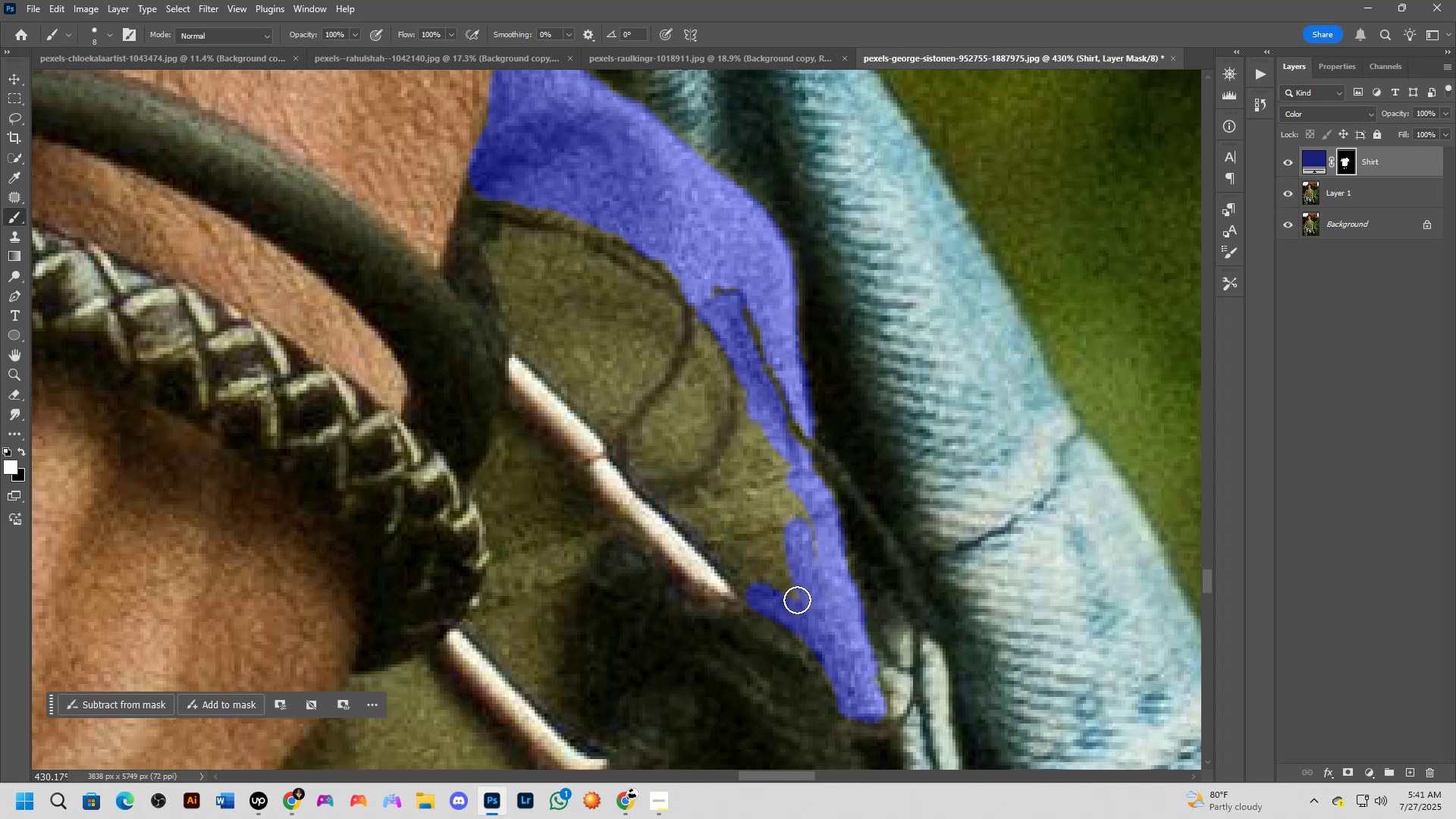 
left_click_drag(start_coordinate=[797, 595], to_coordinate=[777, 466])
 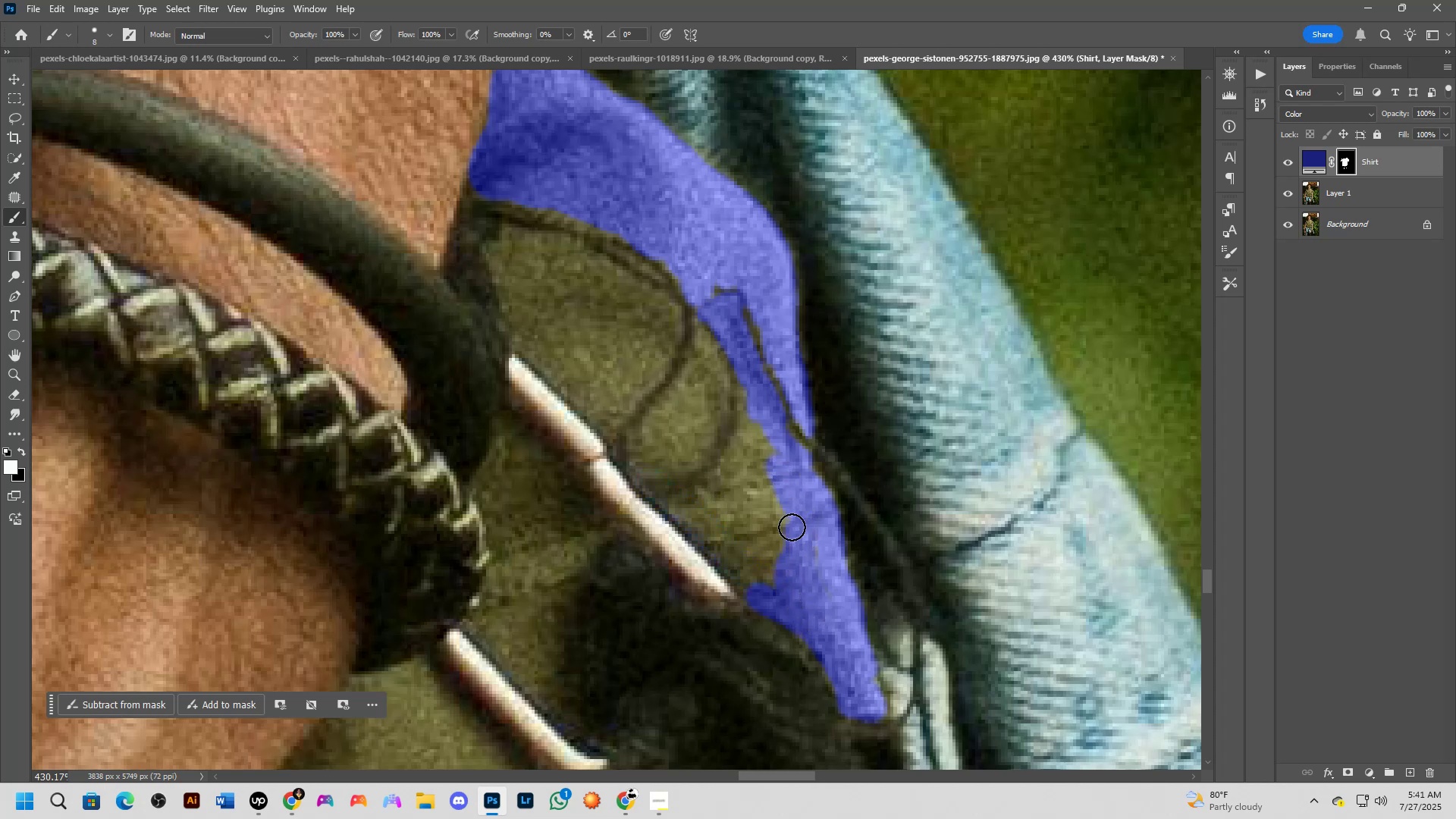 
left_click_drag(start_coordinate=[786, 547], to_coordinate=[705, 517])
 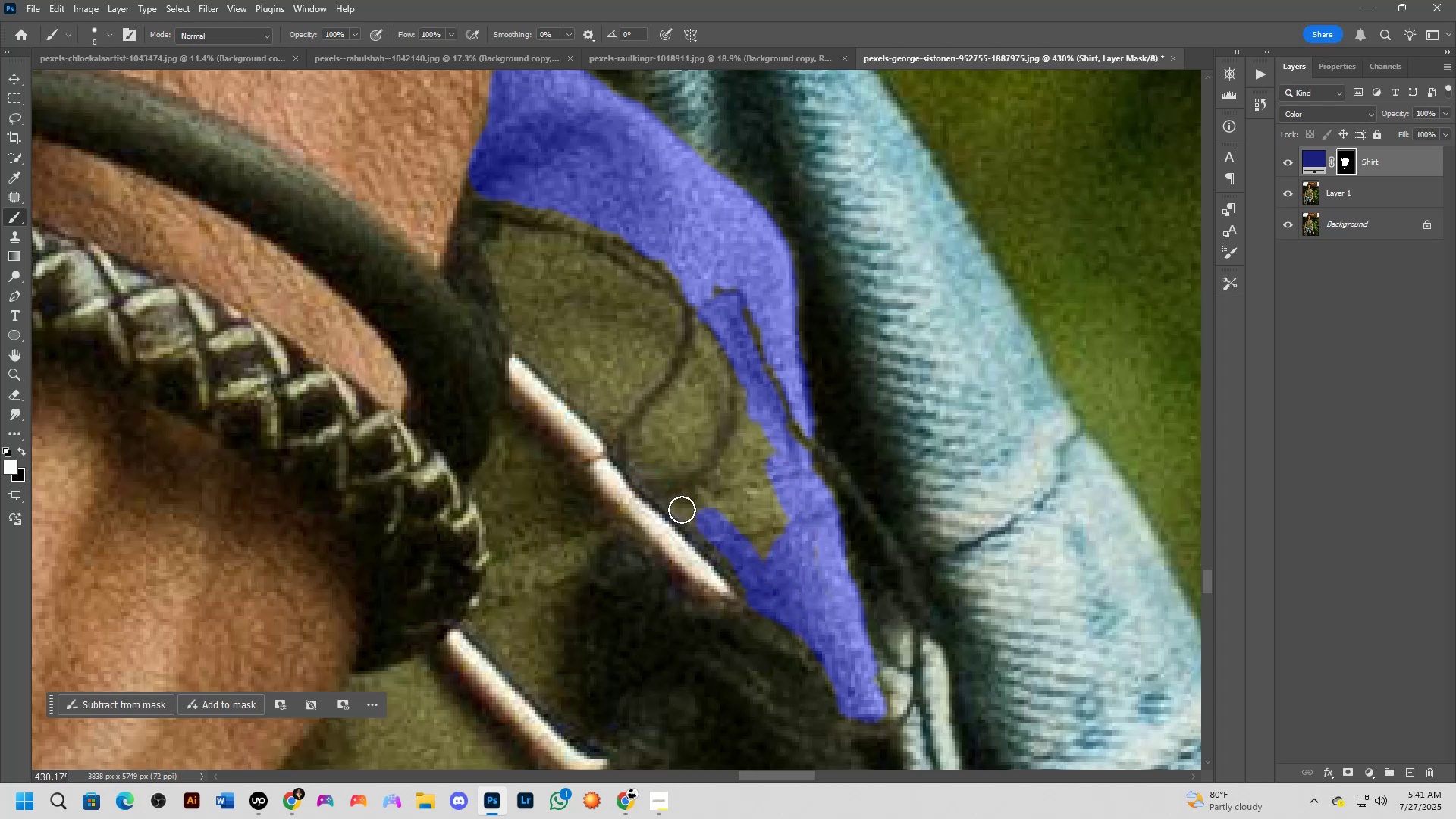 
left_click_drag(start_coordinate=[678, 505], to_coordinate=[752, 576])
 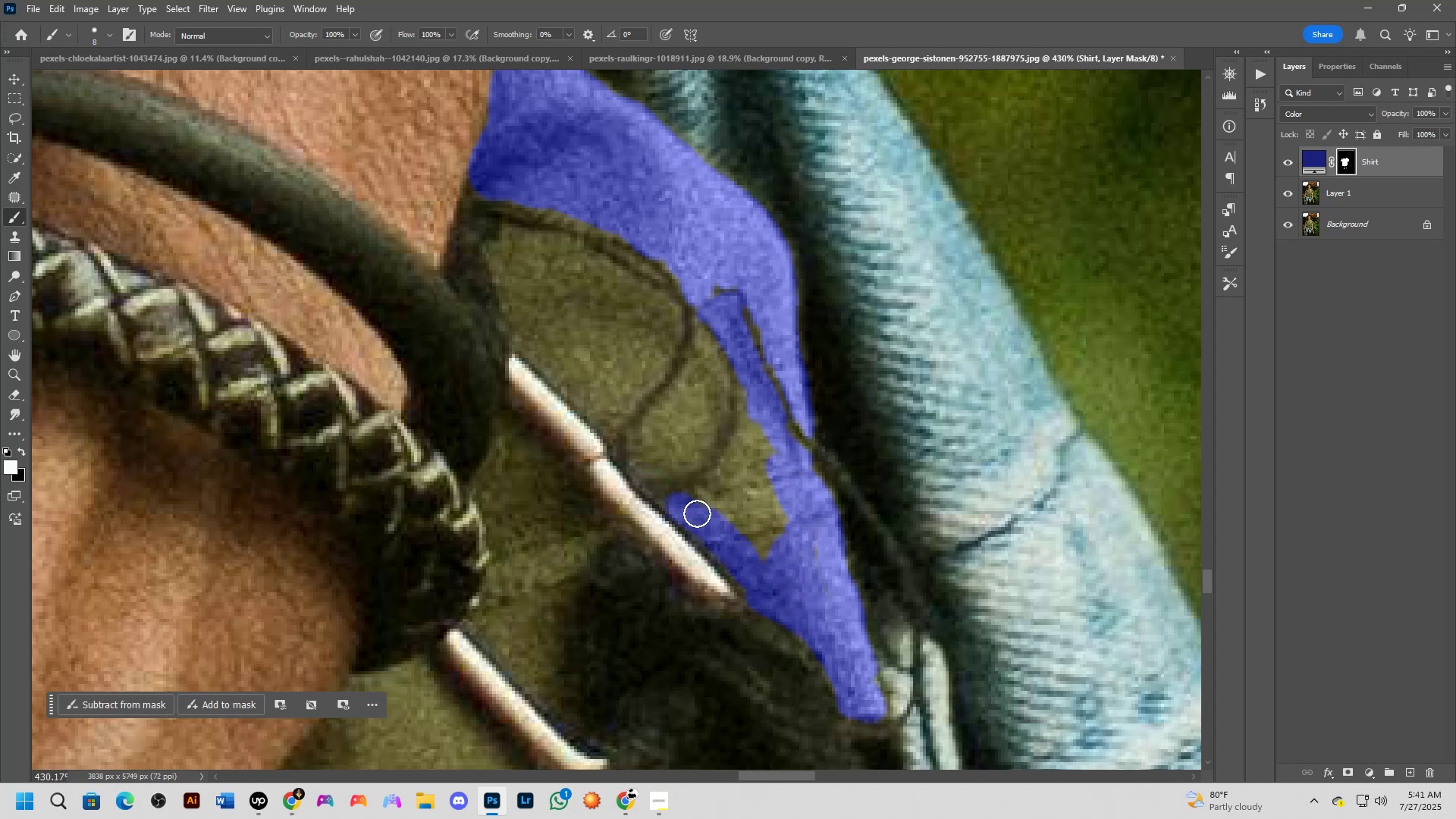 
hold_key(key=Space, duration=0.55)
 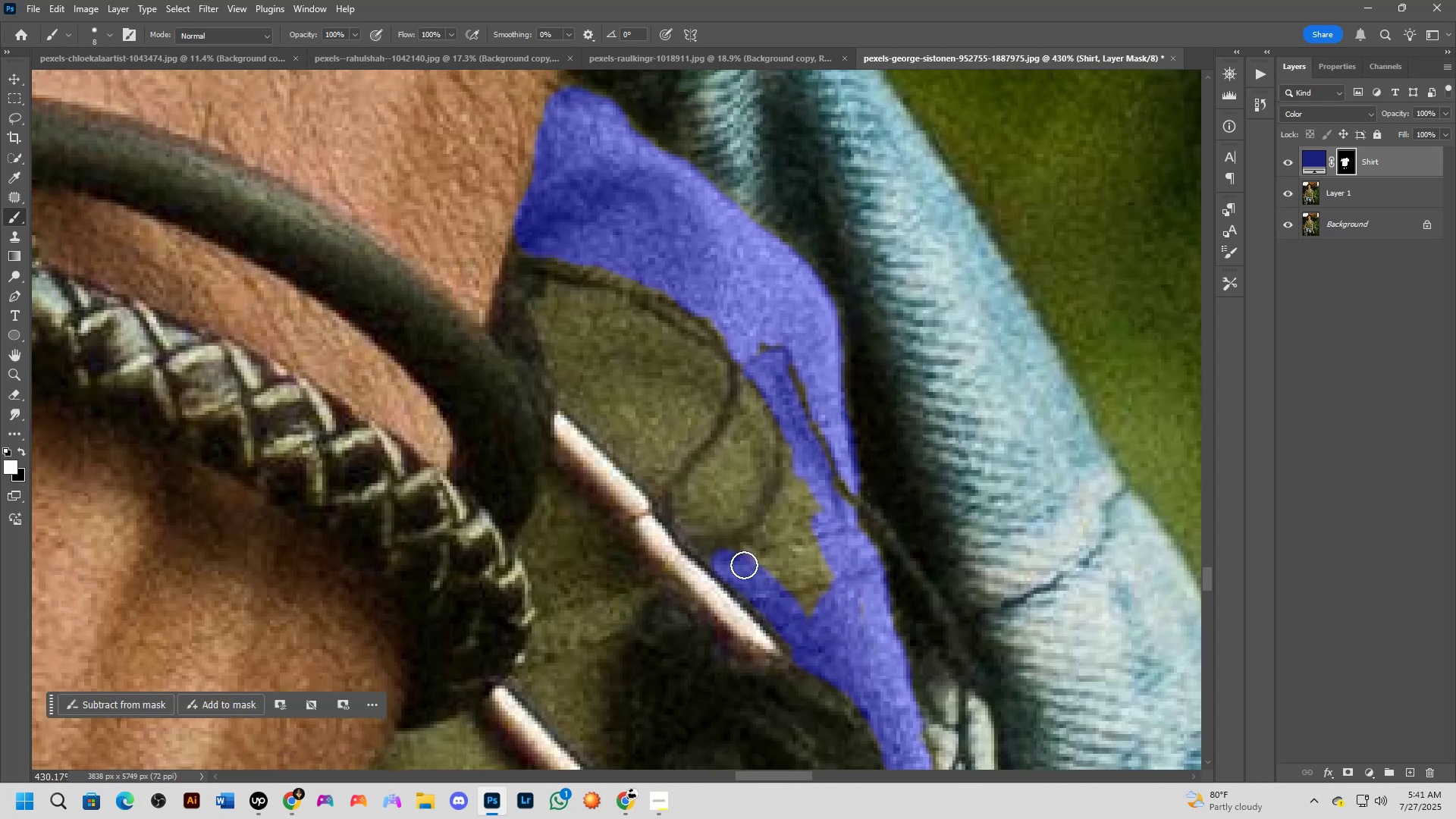 
left_click_drag(start_coordinate=[704, 527], to_coordinate=[750, 584])
 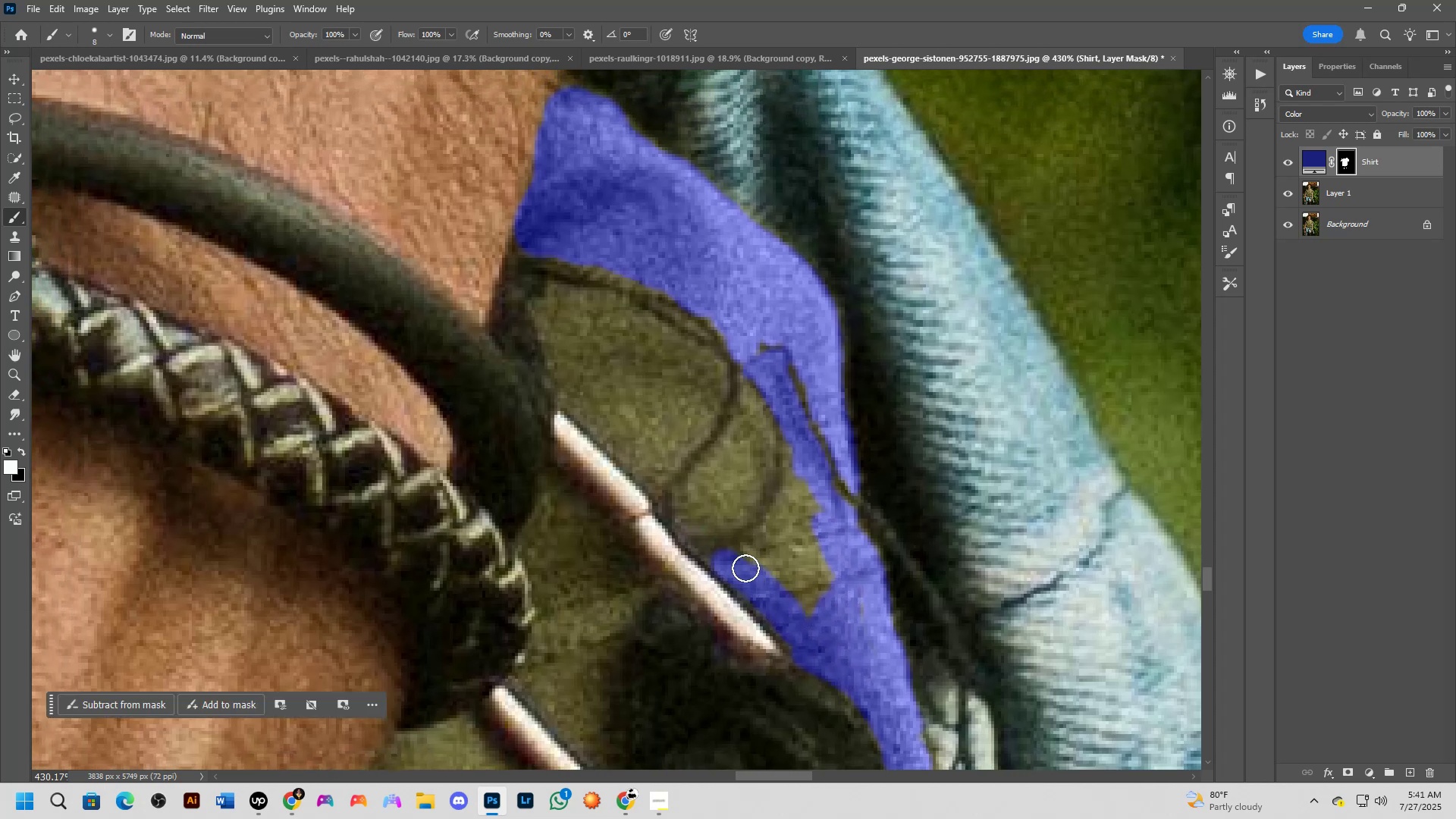 
left_click_drag(start_coordinate=[744, 565], to_coordinate=[795, 453])
 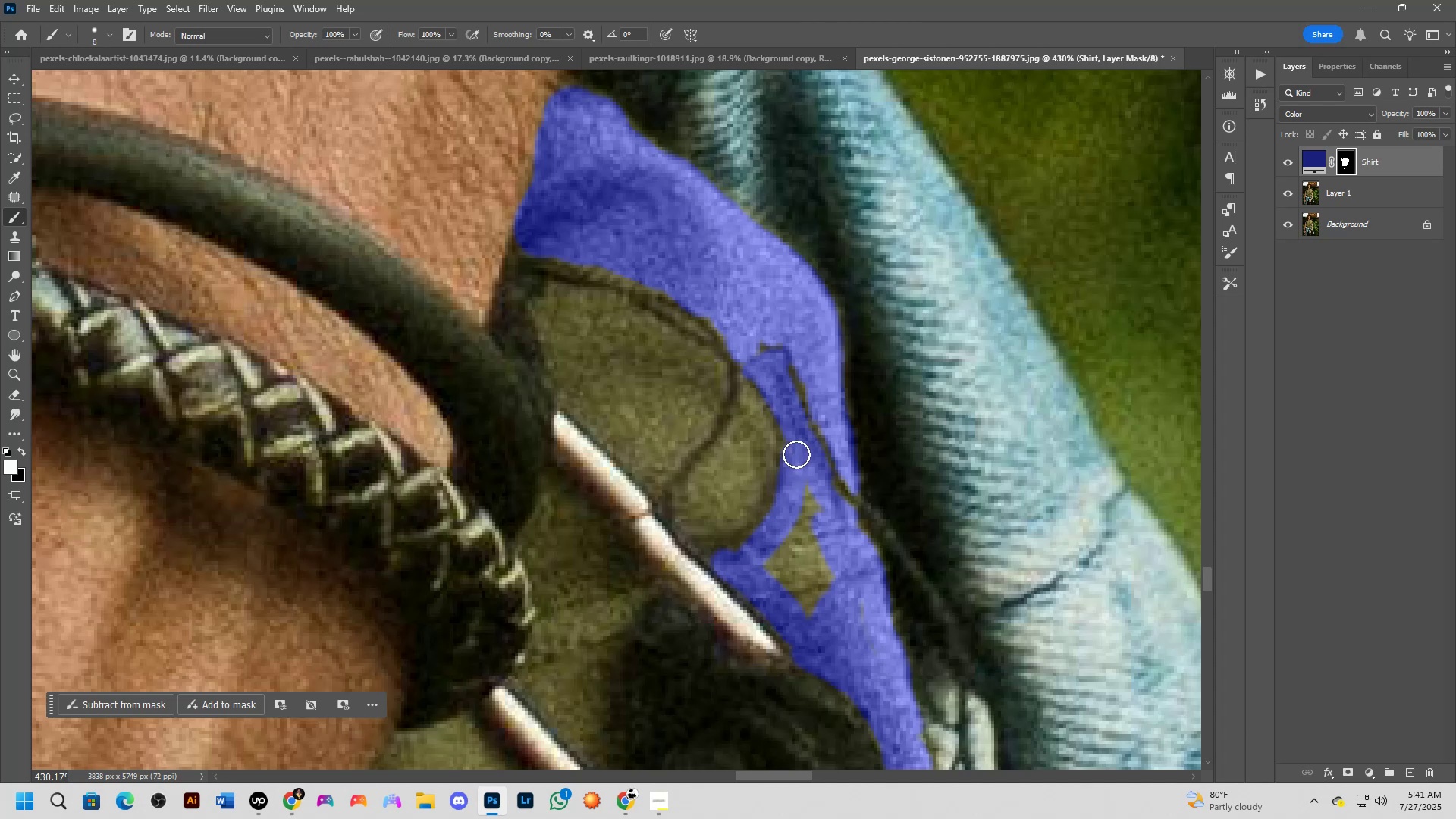 
left_click_drag(start_coordinate=[799, 467], to_coordinate=[811, 610])
 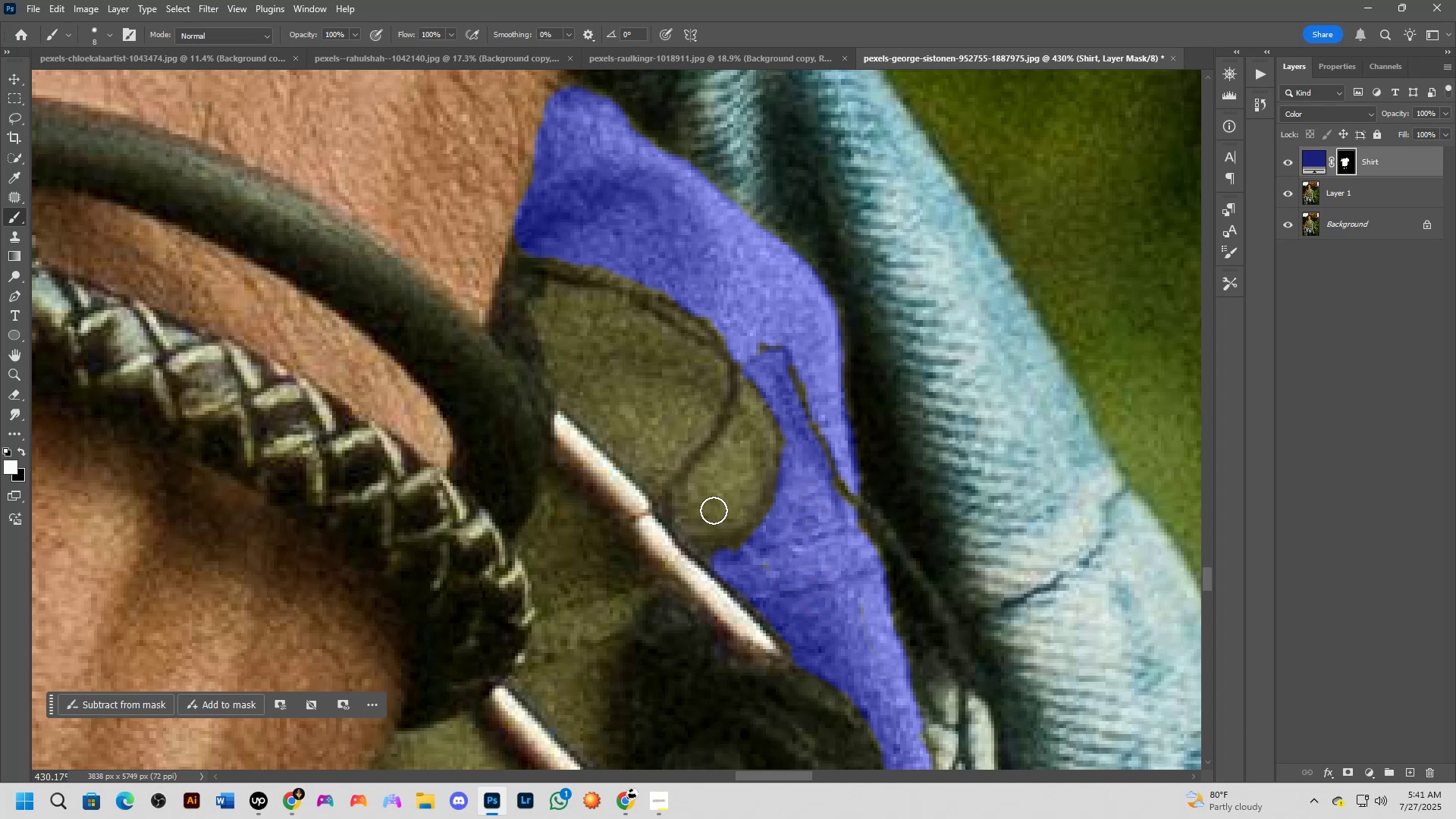 
left_click_drag(start_coordinate=[686, 520], to_coordinate=[726, 453])
 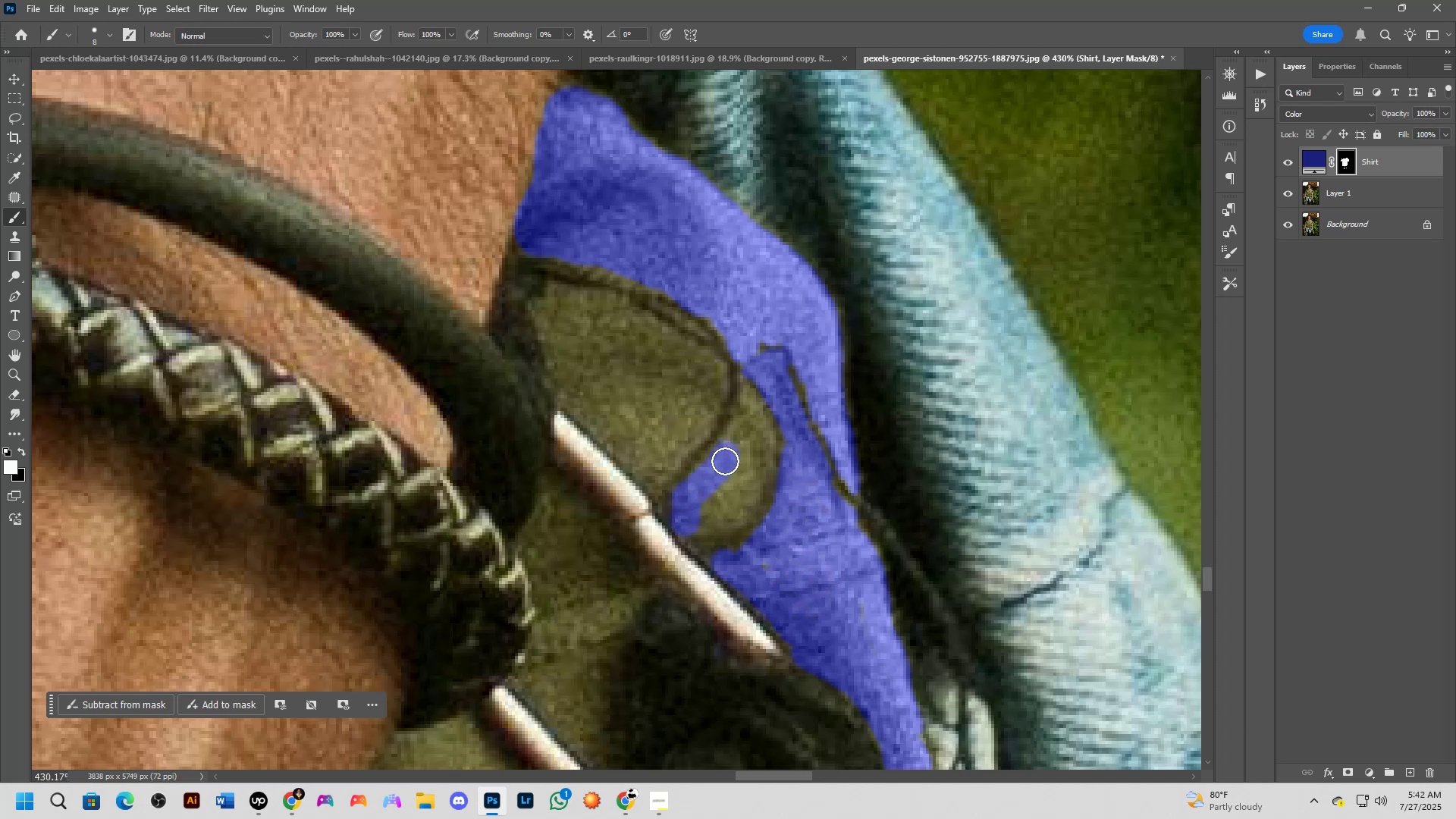 
left_click_drag(start_coordinate=[723, 472], to_coordinate=[741, 467])
 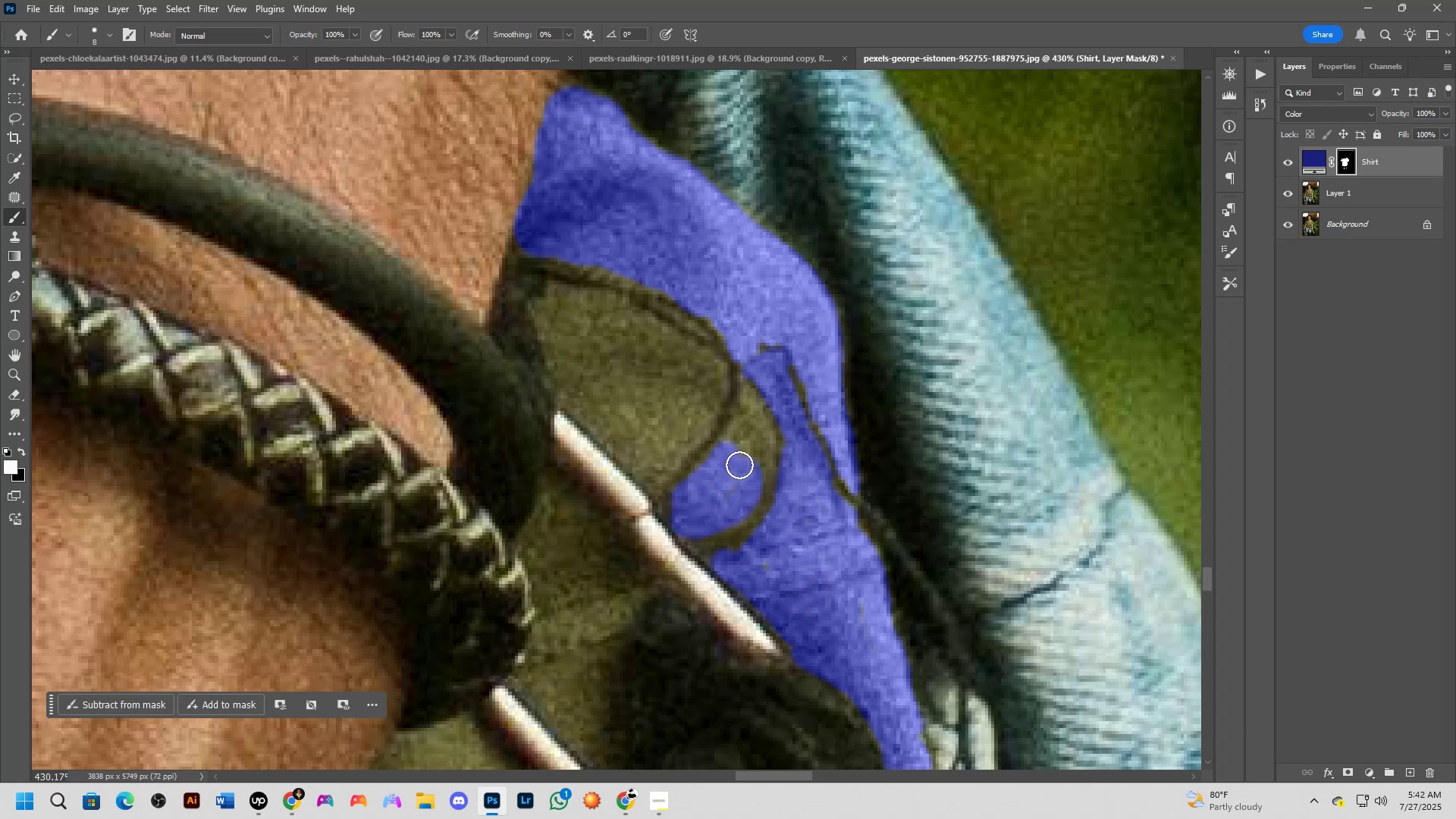 
hold_key(key=Space, duration=0.86)
 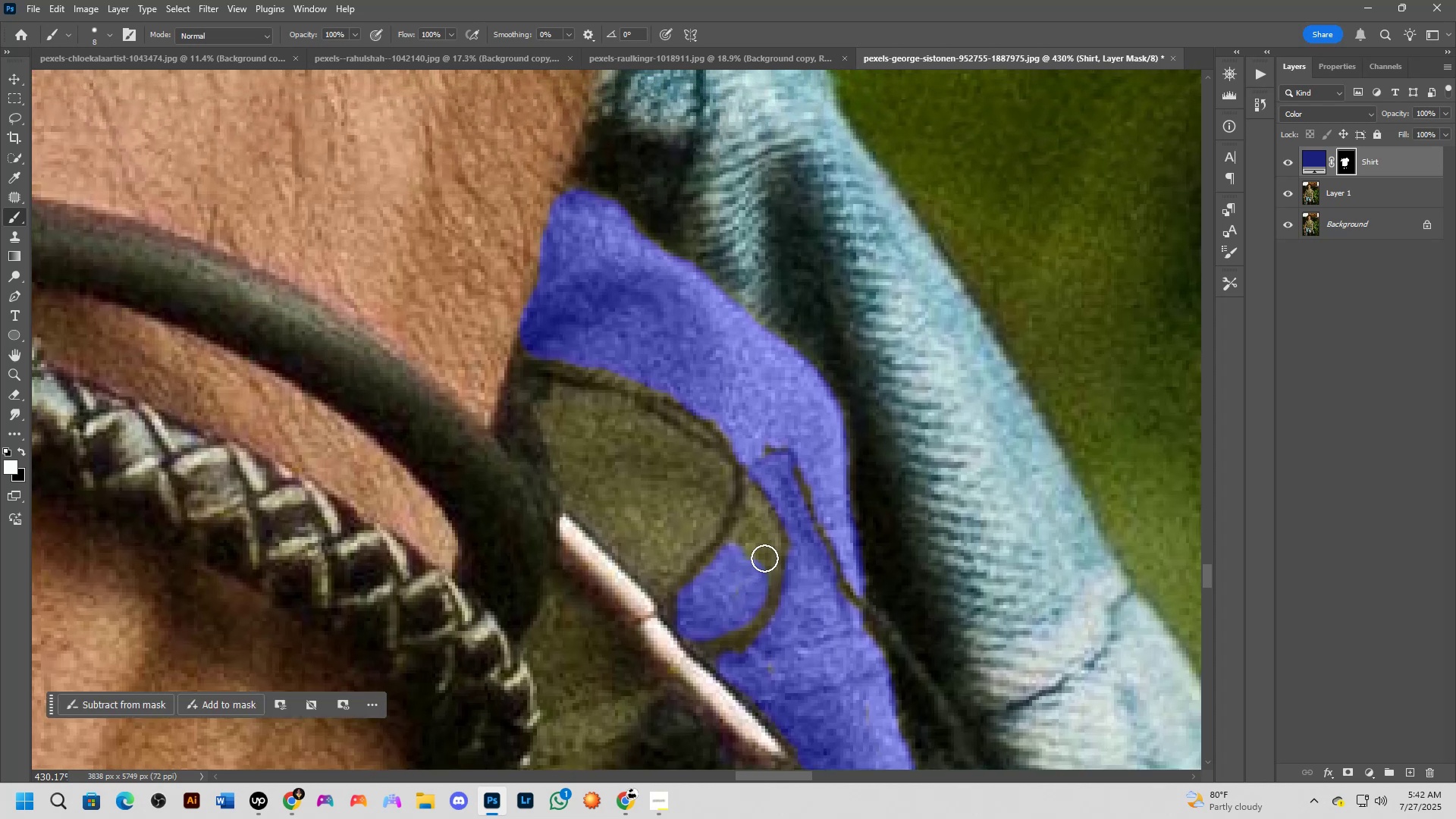 
left_click_drag(start_coordinate=[737, 475], to_coordinate=[742, 577])
 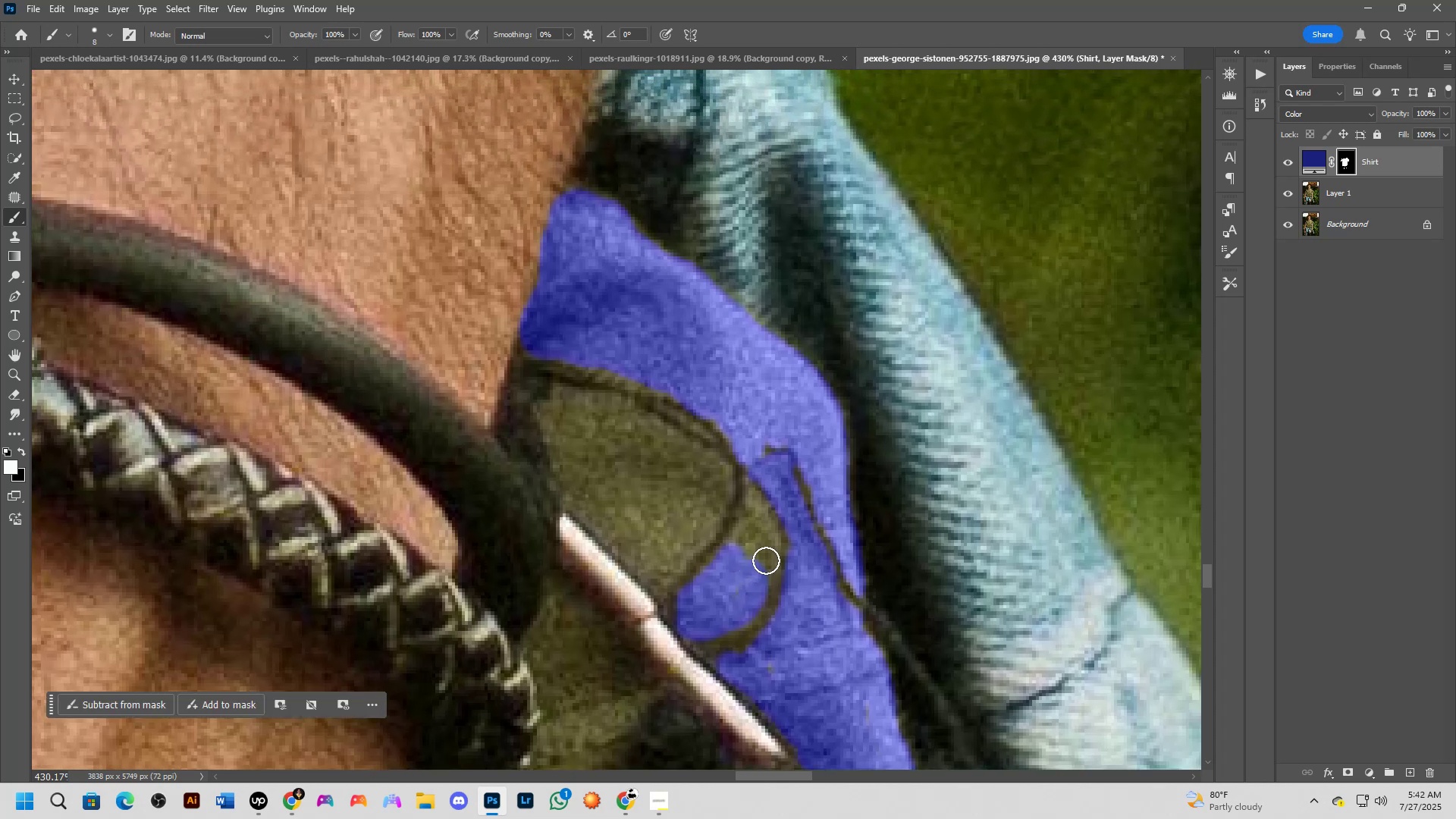 
left_click_drag(start_coordinate=[767, 560], to_coordinate=[751, 495])
 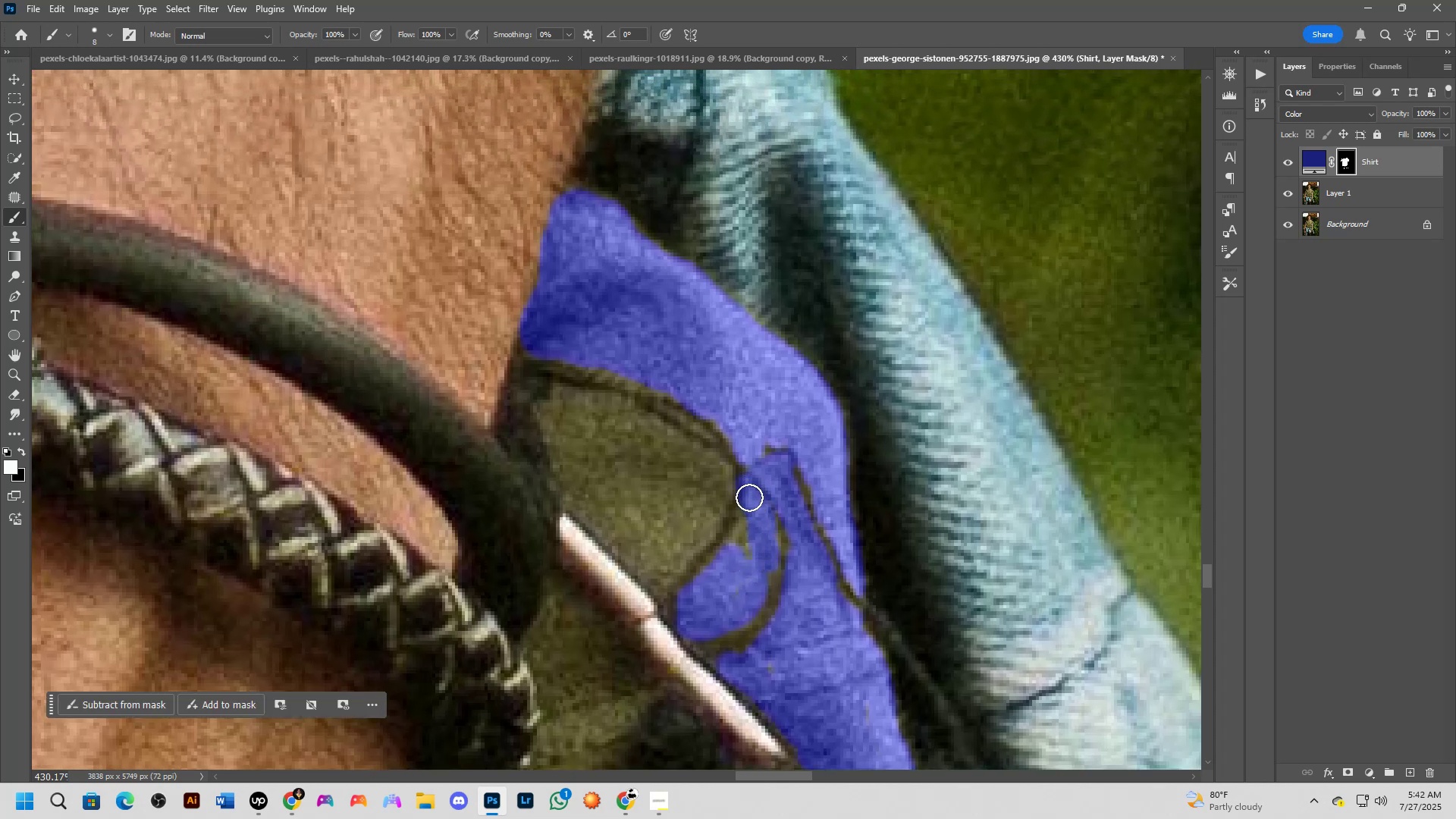 
left_click_drag(start_coordinate=[764, 528], to_coordinate=[767, 548])
 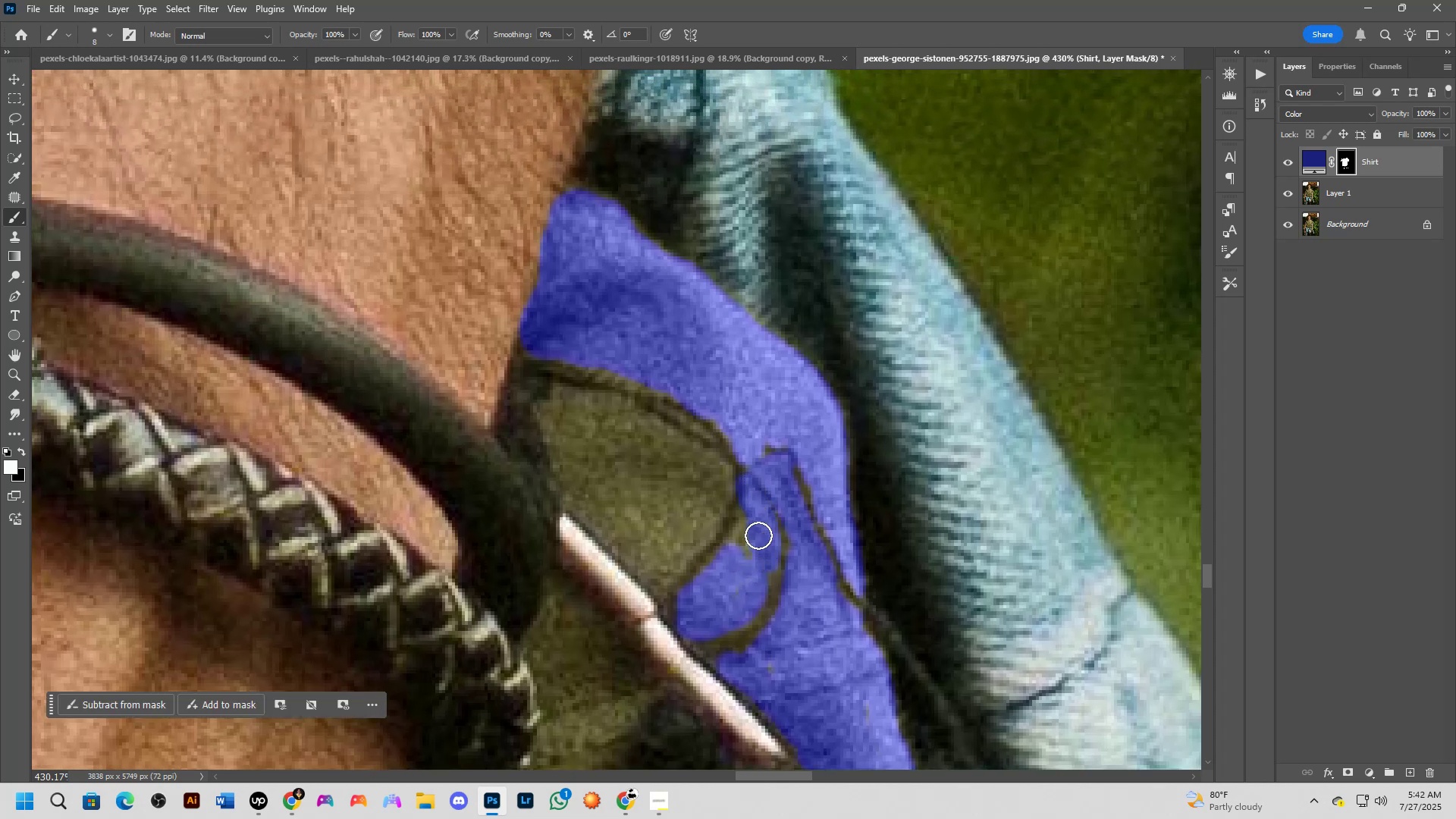 
left_click_drag(start_coordinate=[755, 528], to_coordinate=[765, 531])
 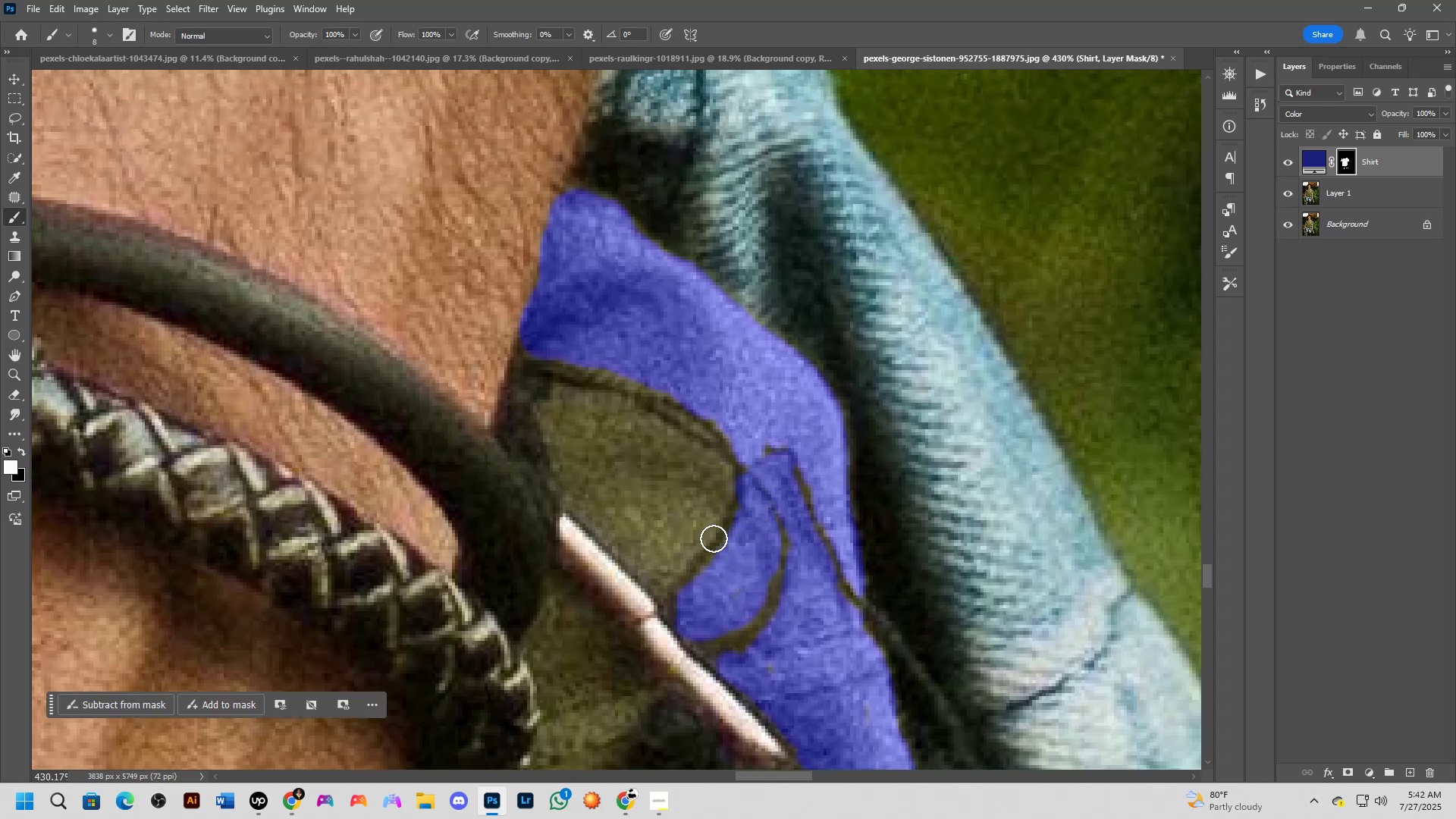 
hold_key(key=Space, duration=0.53)
 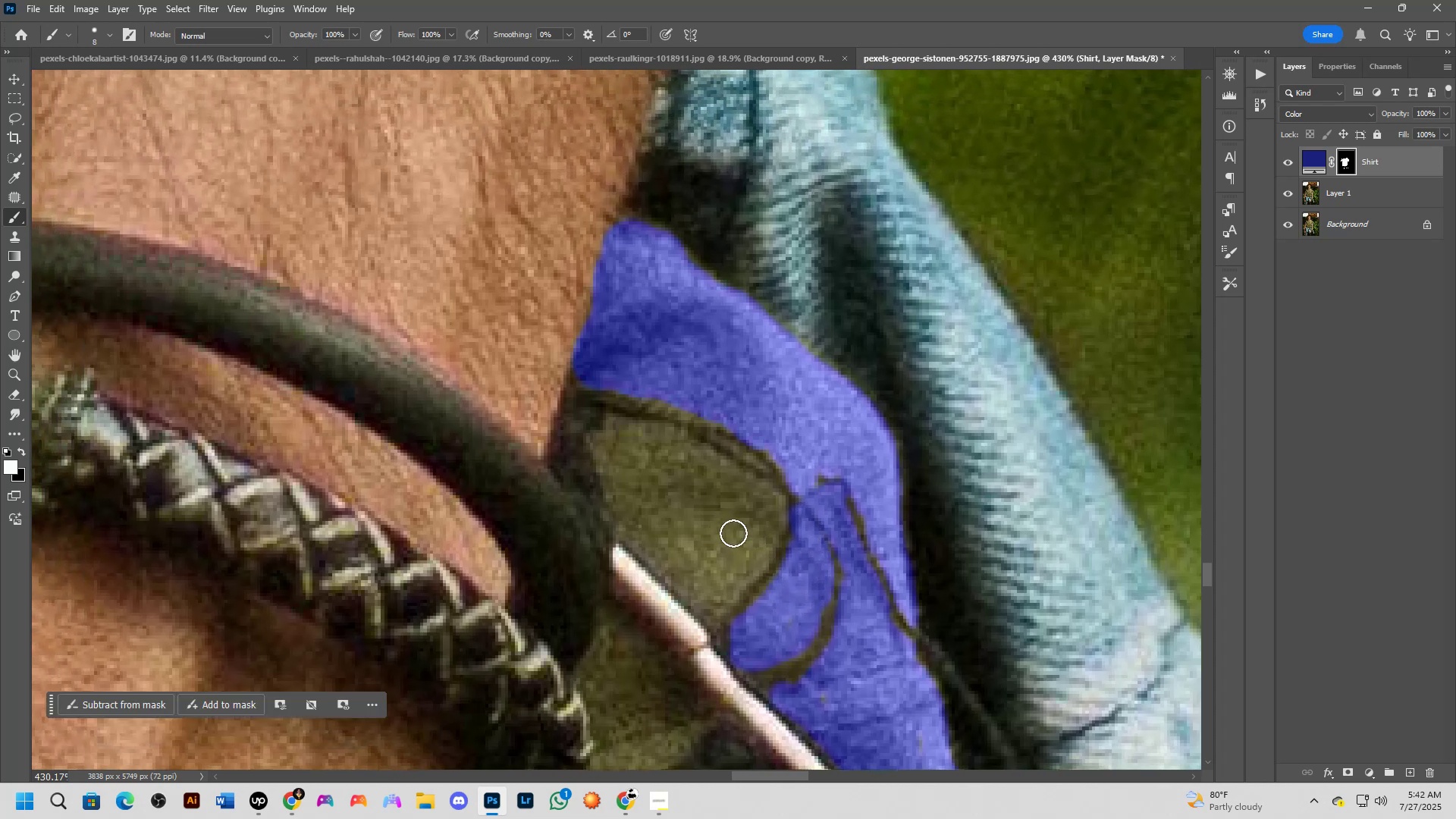 
left_click_drag(start_coordinate=[686, 505], to_coordinate=[739, 535])
 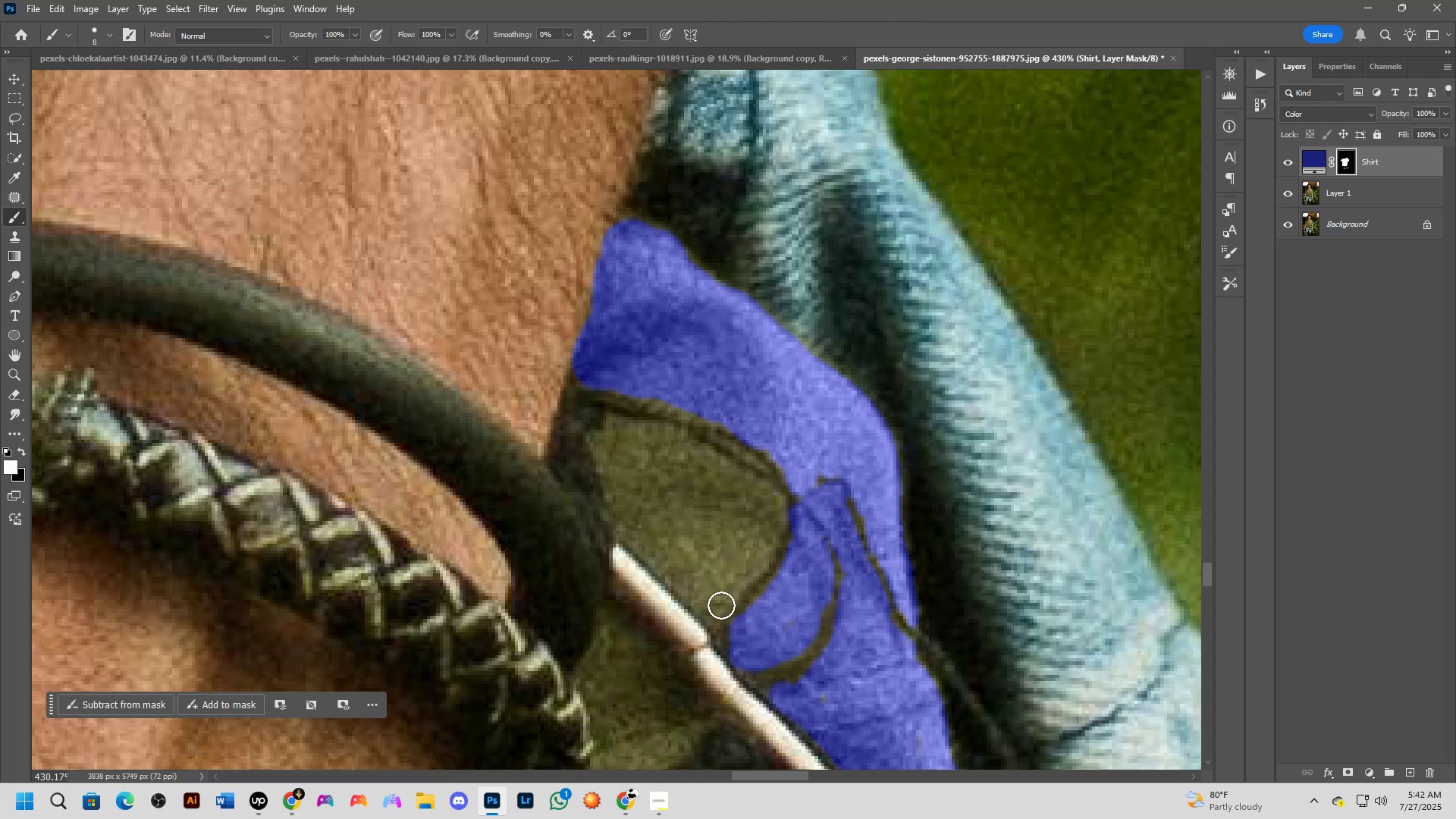 
left_click([717, 636])
 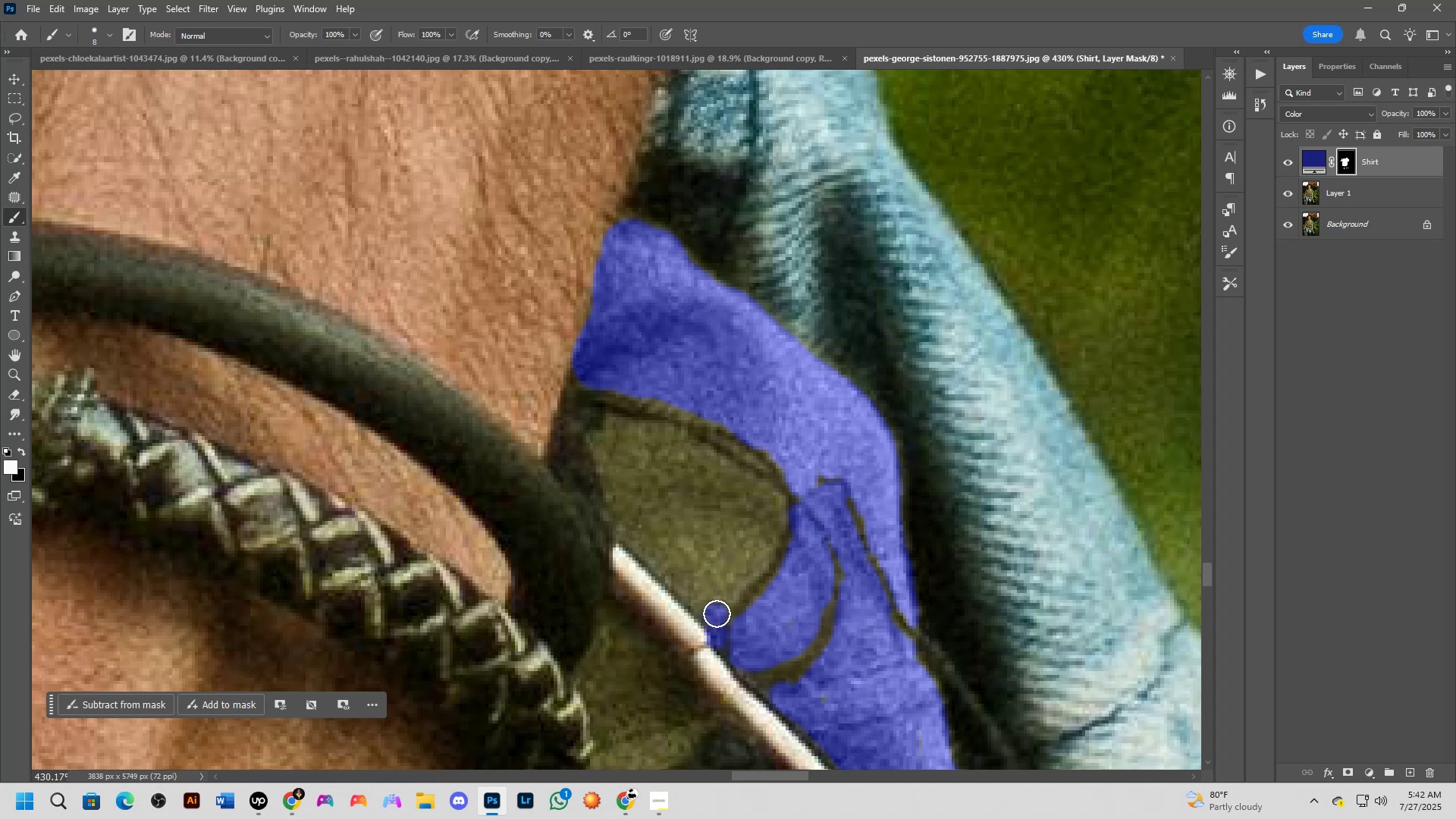 
type(xx)
 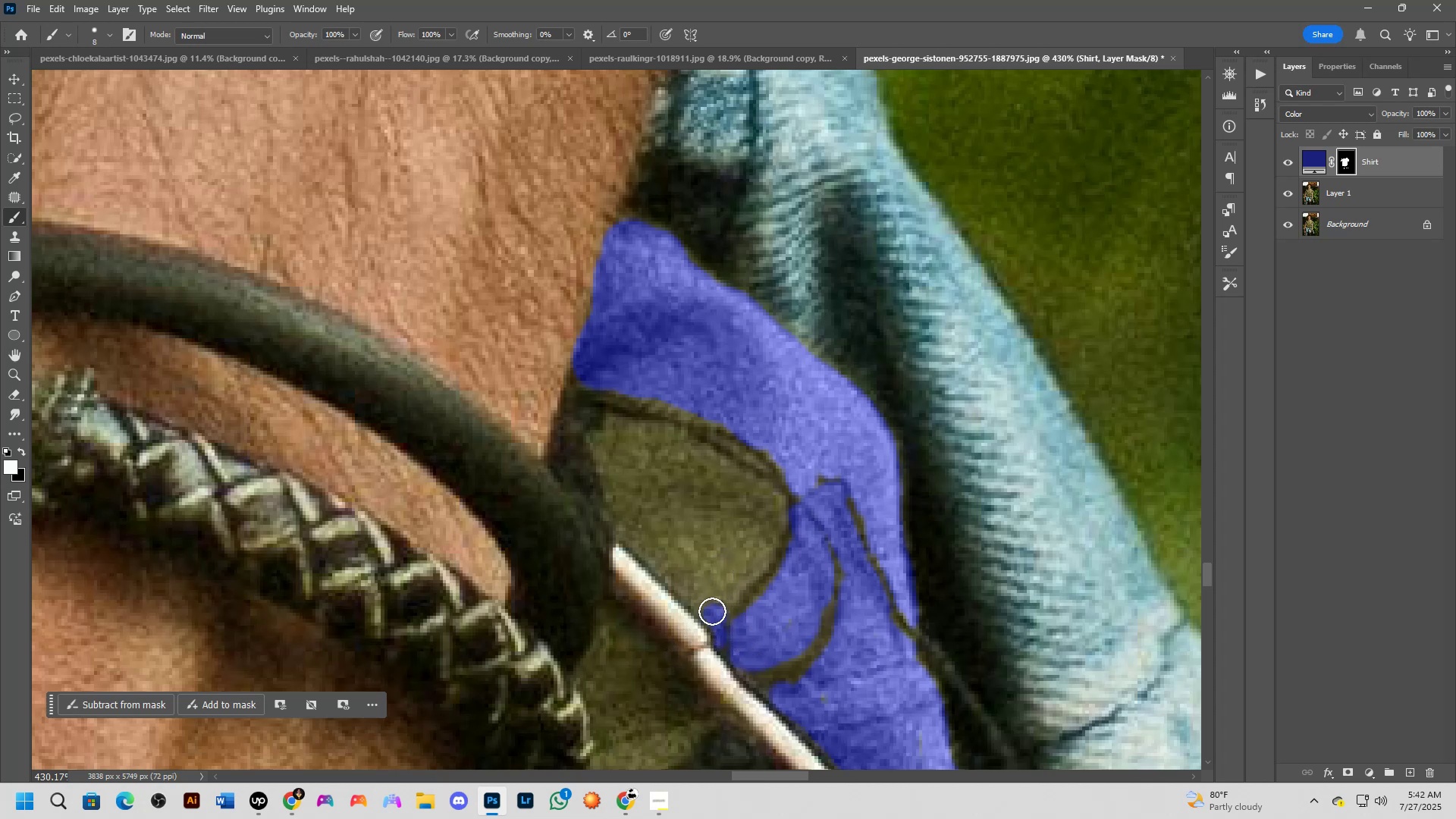 
left_click_drag(start_coordinate=[694, 648], to_coordinate=[704, 657])
 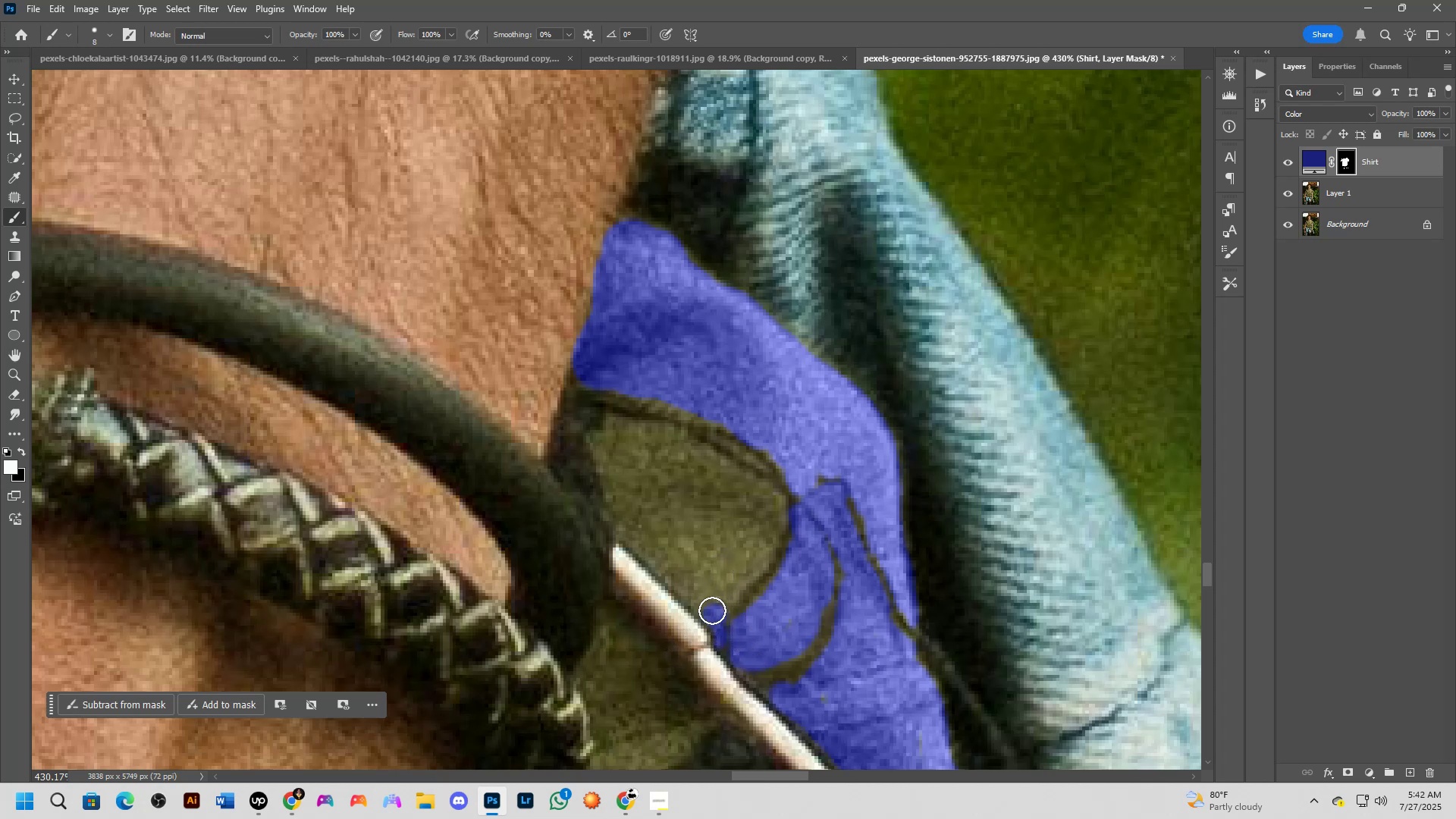 
left_click_drag(start_coordinate=[709, 607], to_coordinate=[733, 581])
 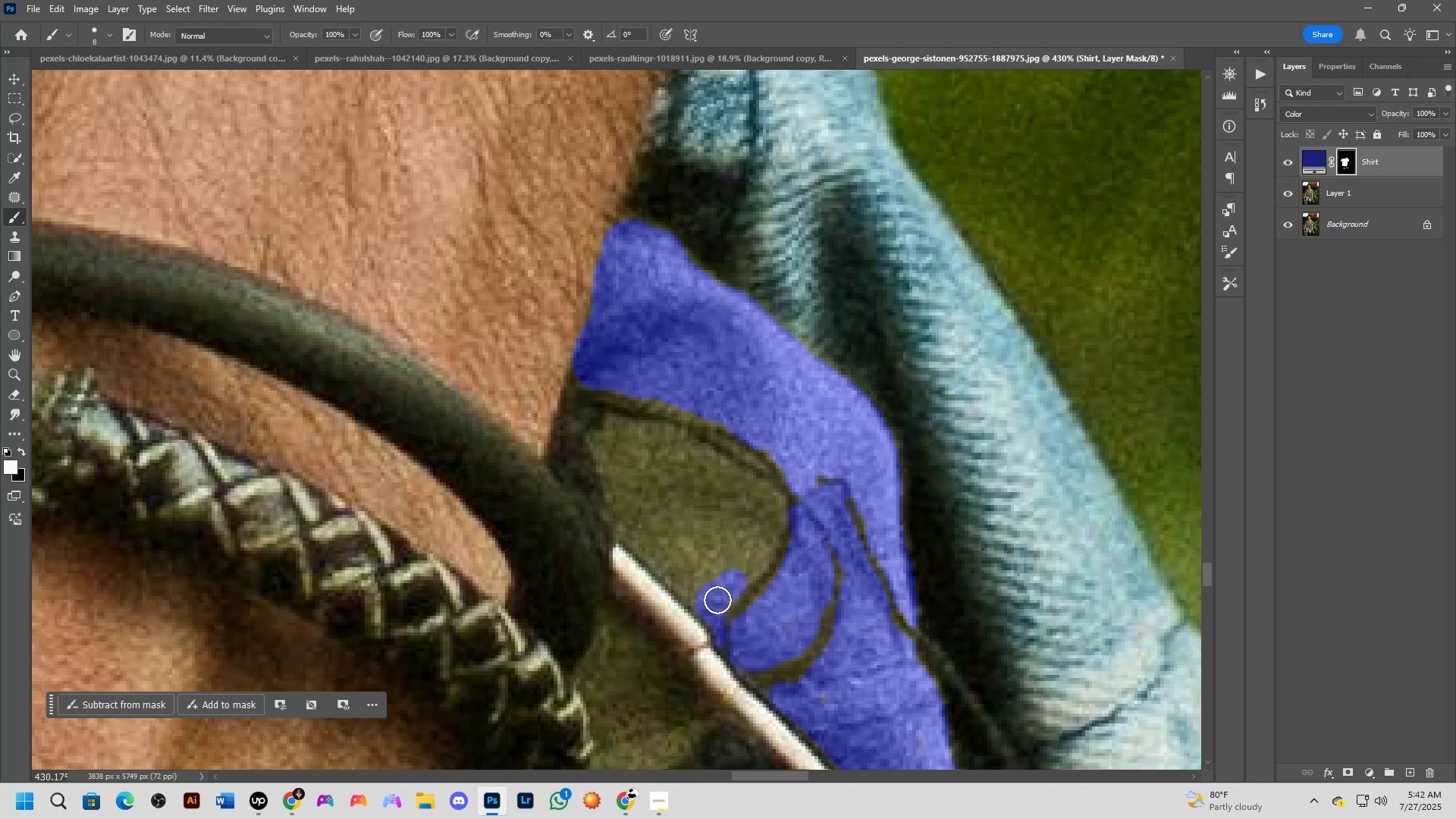 
left_click_drag(start_coordinate=[716, 601], to_coordinate=[776, 485])
 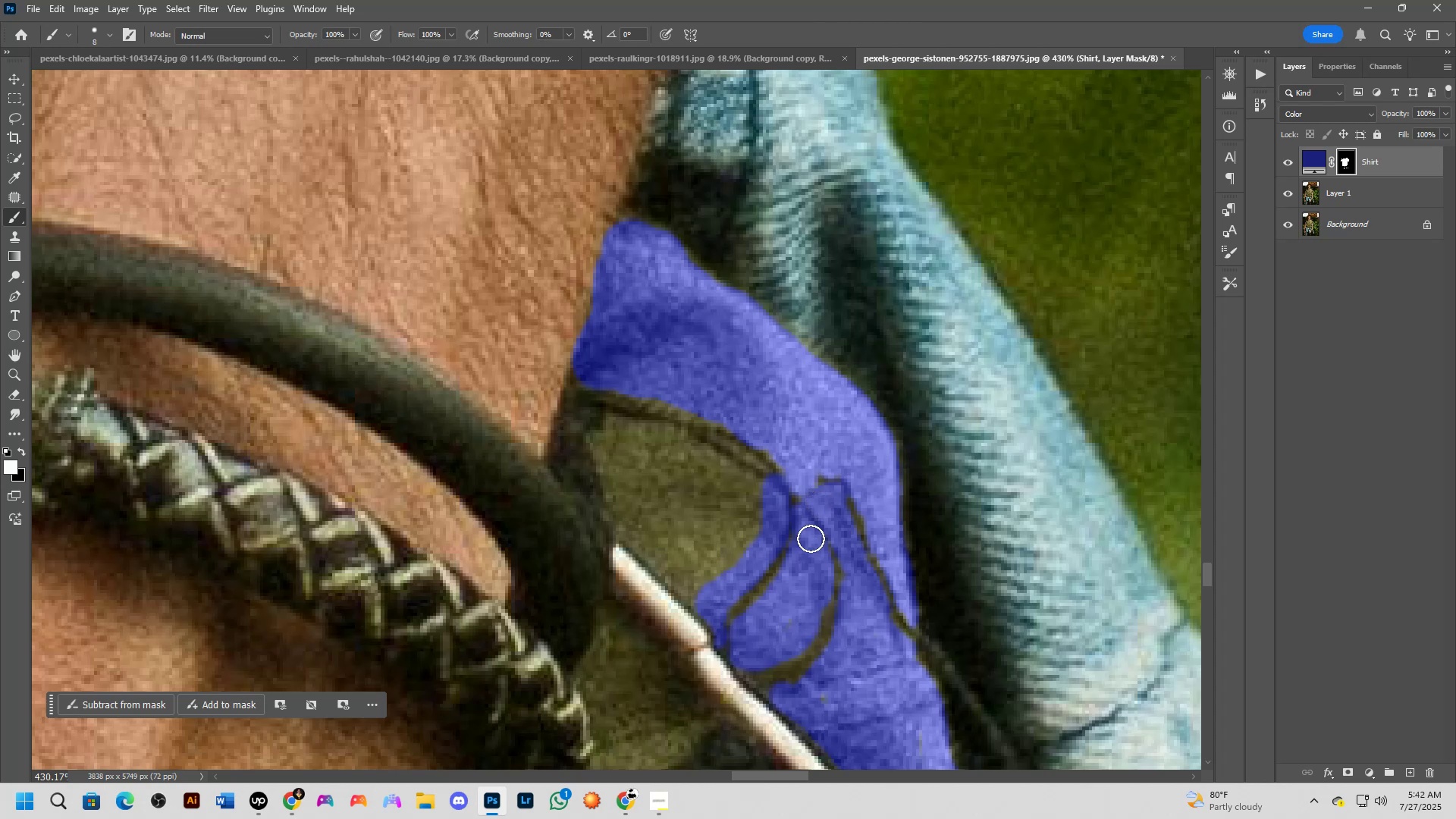 
type(xx)
 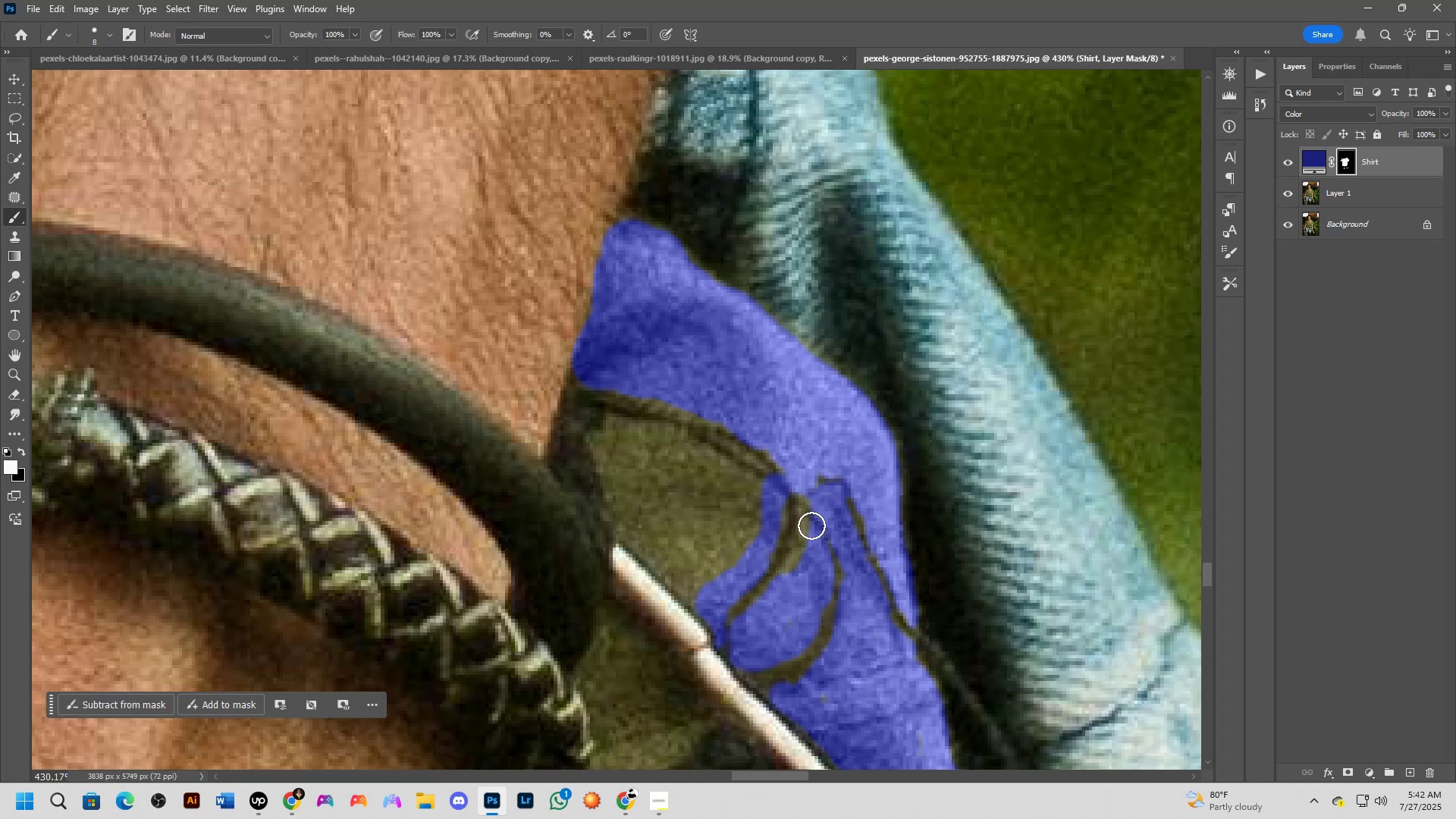 
left_click_drag(start_coordinate=[782, 562], to_coordinate=[797, 505])
 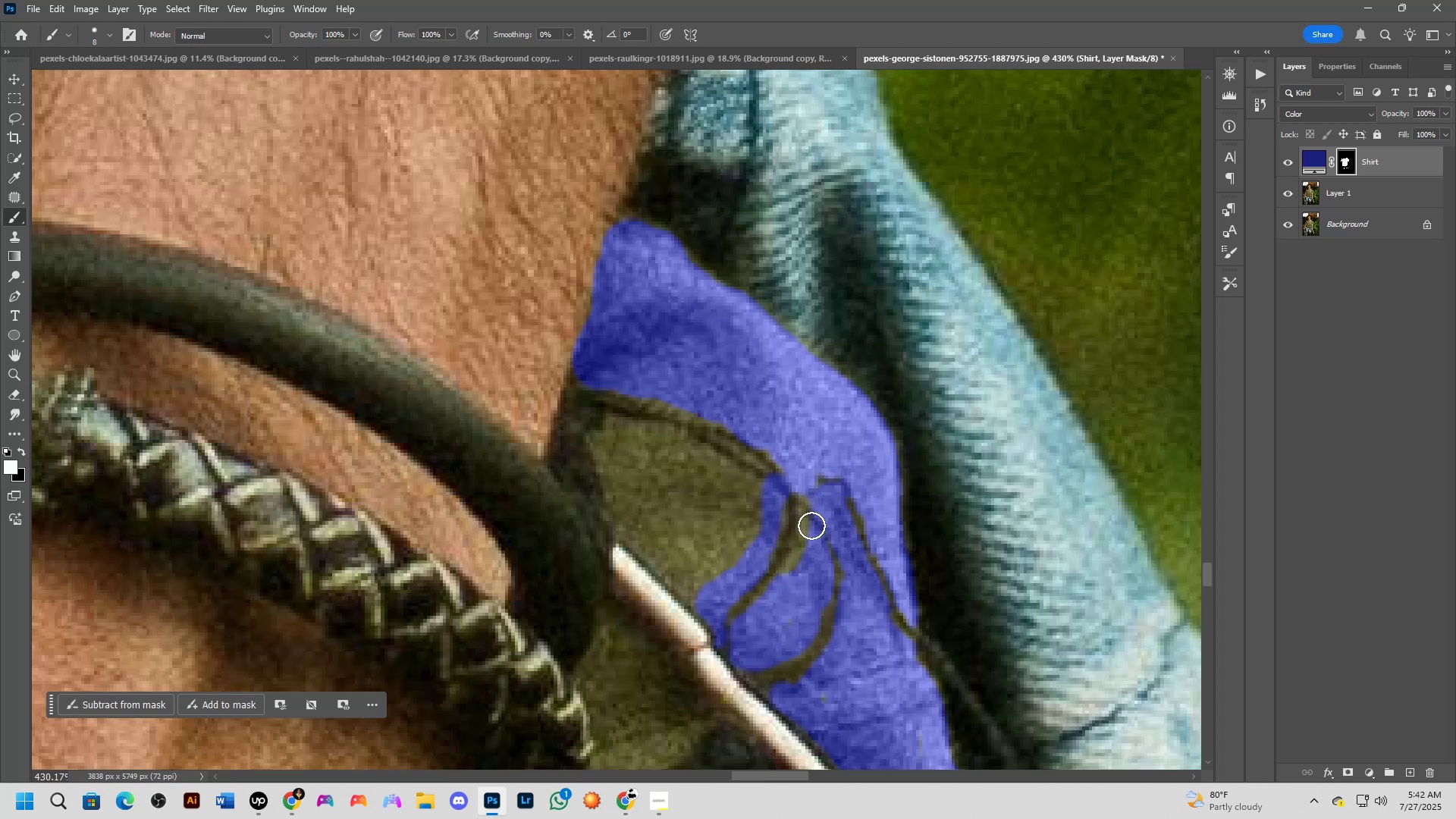 
left_click_drag(start_coordinate=[808, 520], to_coordinate=[787, 572])
 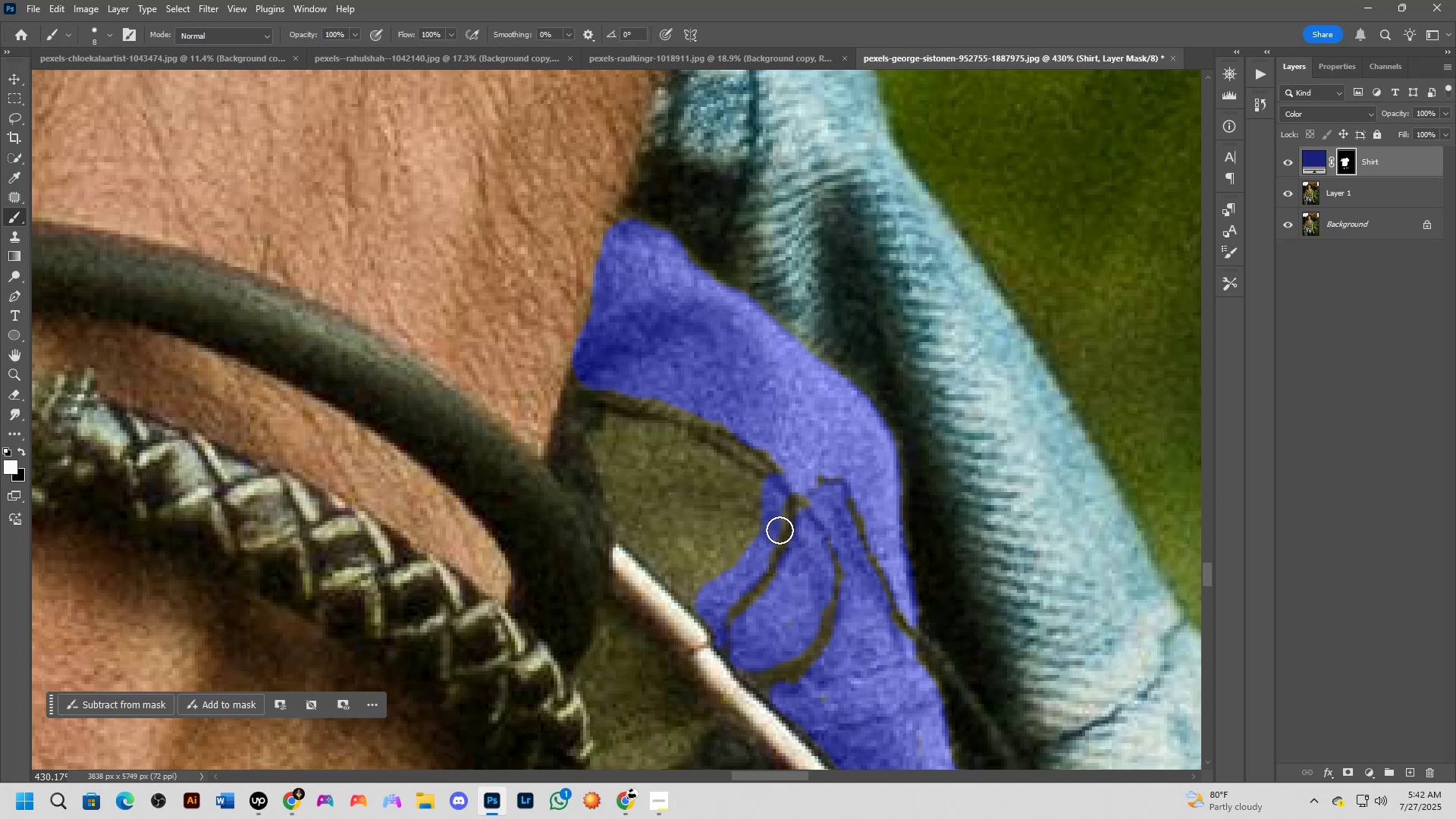 
left_click_drag(start_coordinate=[776, 522], to_coordinate=[777, 511])
 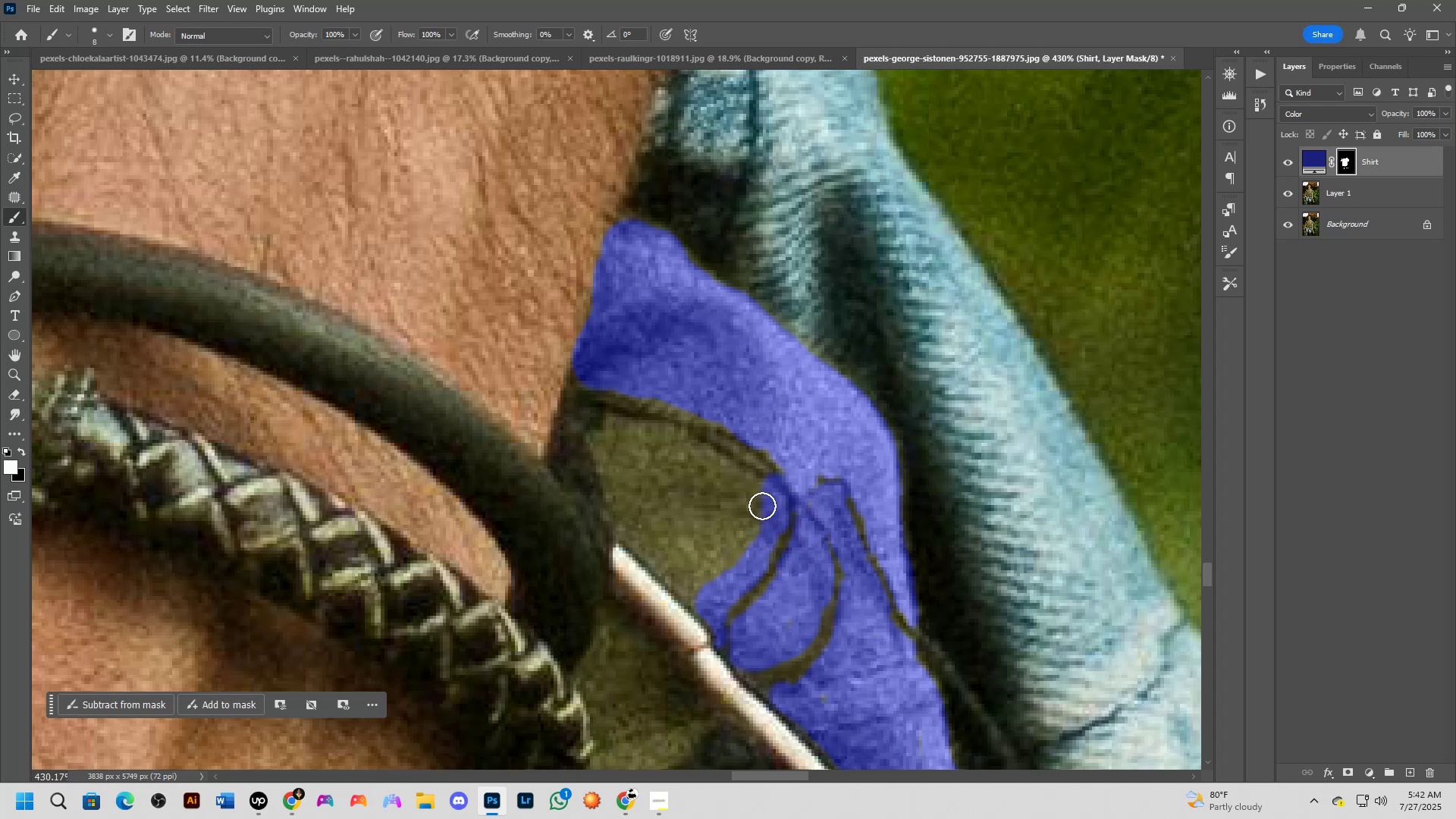 
left_click_drag(start_coordinate=[760, 555], to_coordinate=[772, 528])
 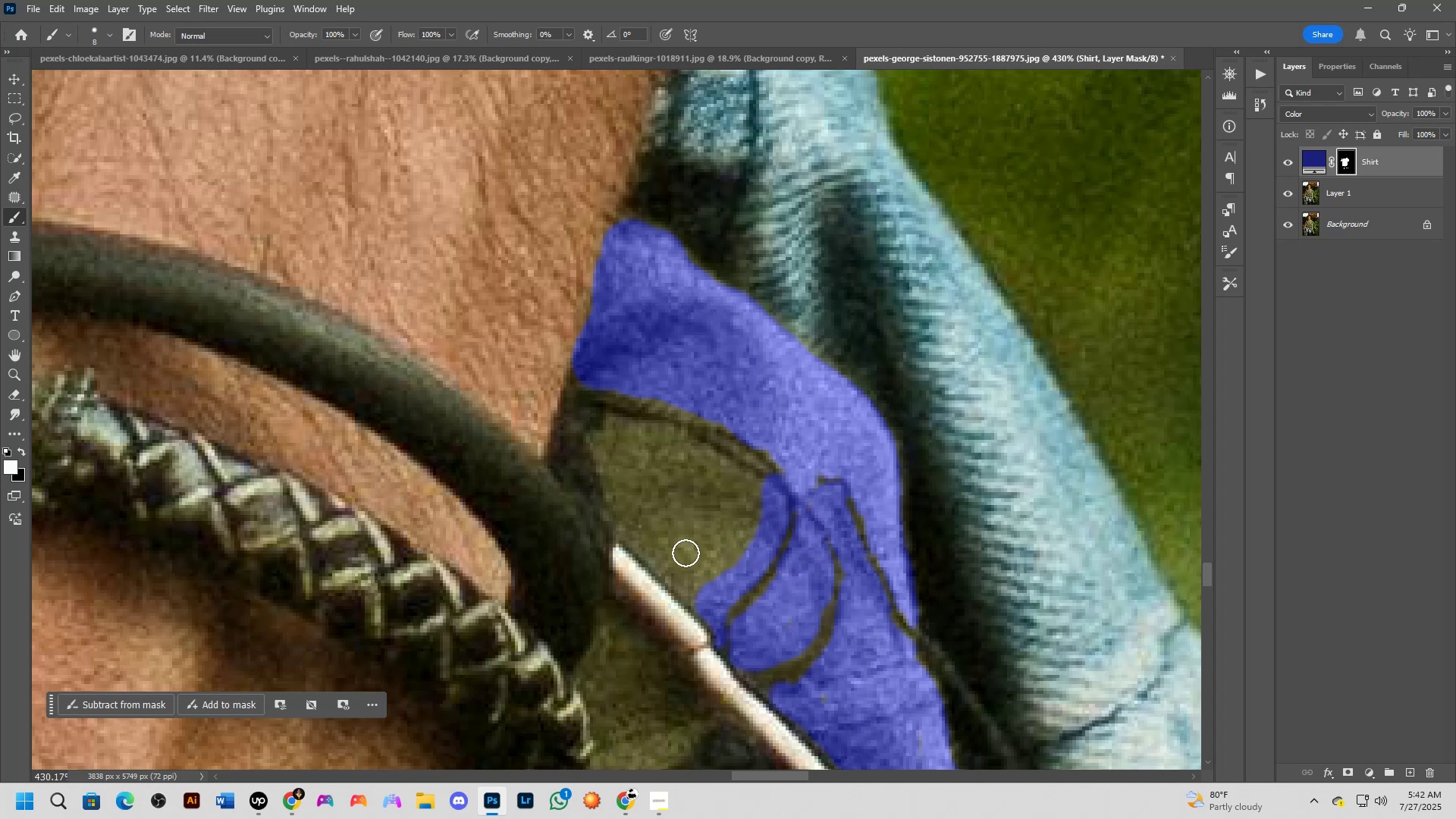 
scroll: coordinate [693, 552], scroll_direction: up, amount: 2.0
 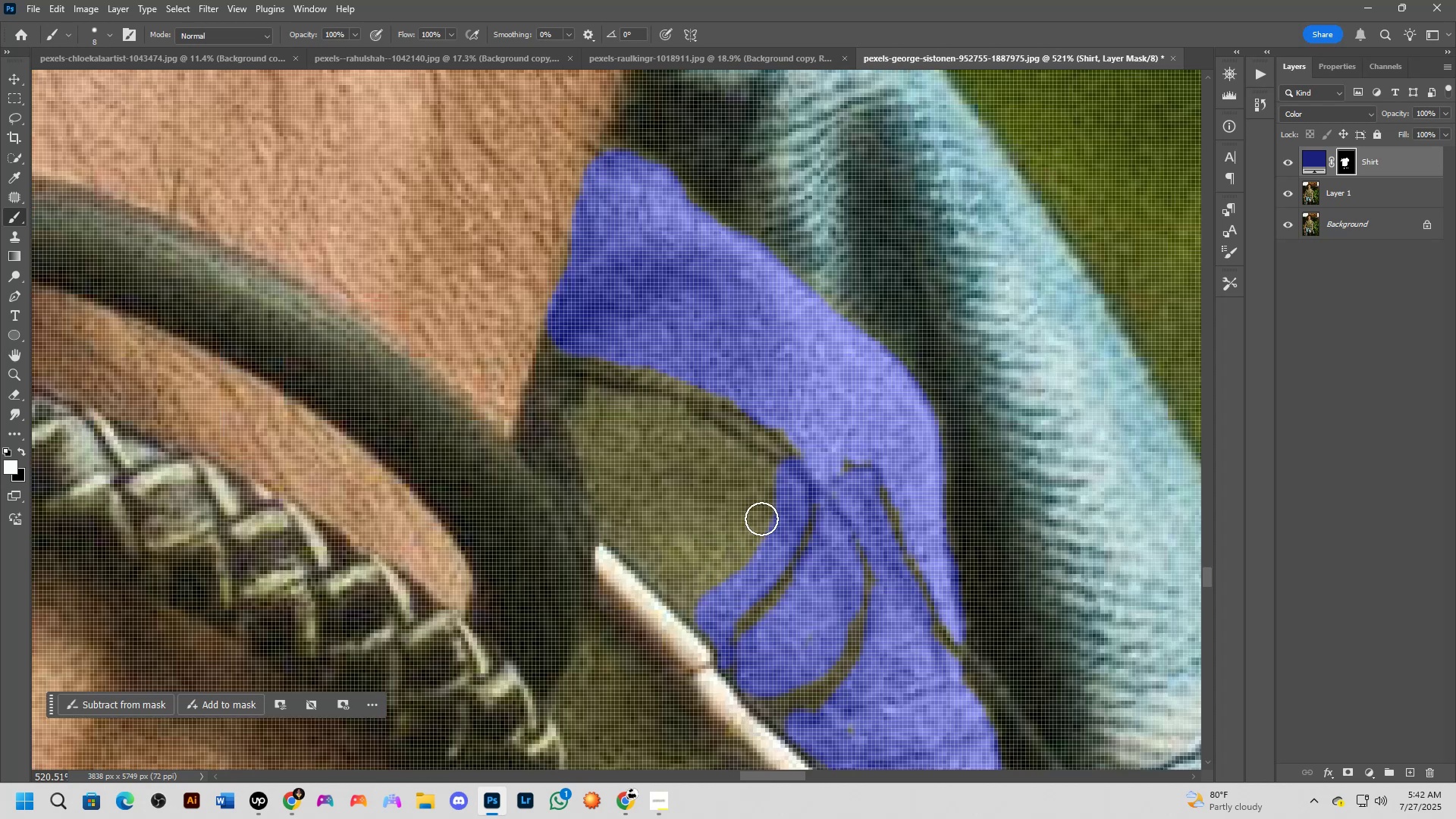 
scroll: coordinate [761, 520], scroll_direction: down, amount: 2.0
 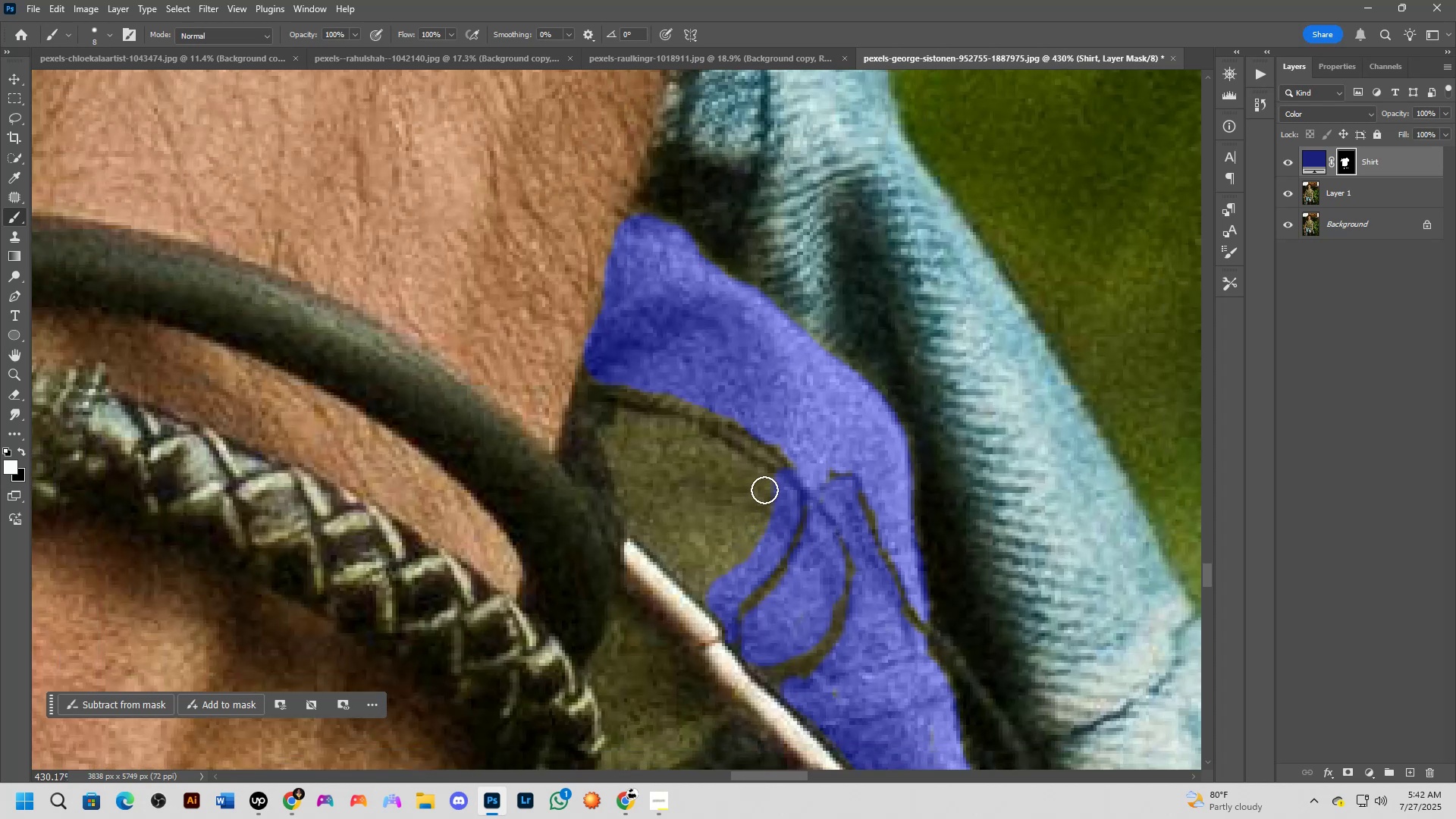 
left_click_drag(start_coordinate=[770, 476], to_coordinate=[617, 424])
 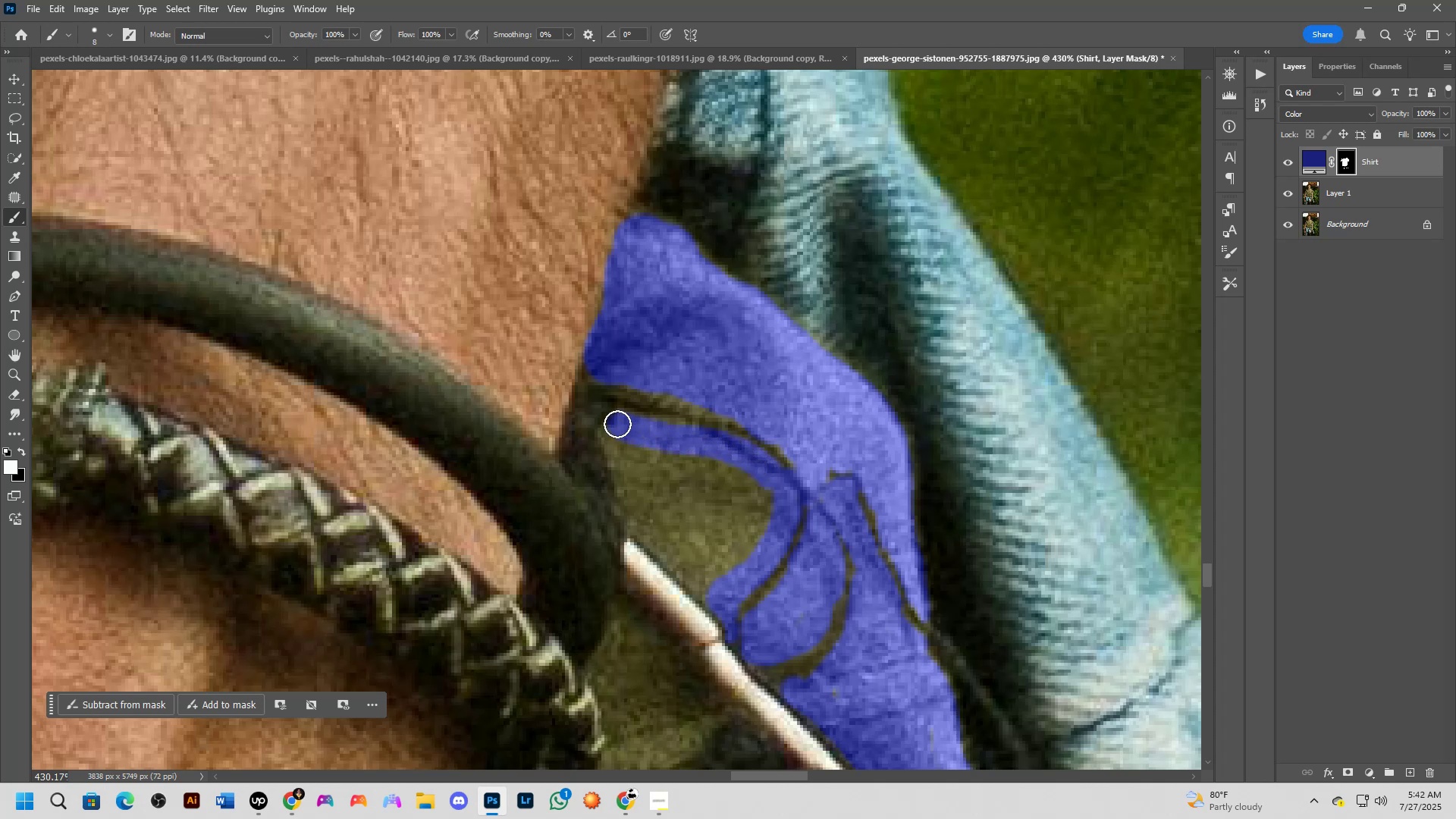 
left_click_drag(start_coordinate=[617, 424], to_coordinate=[689, 441])
 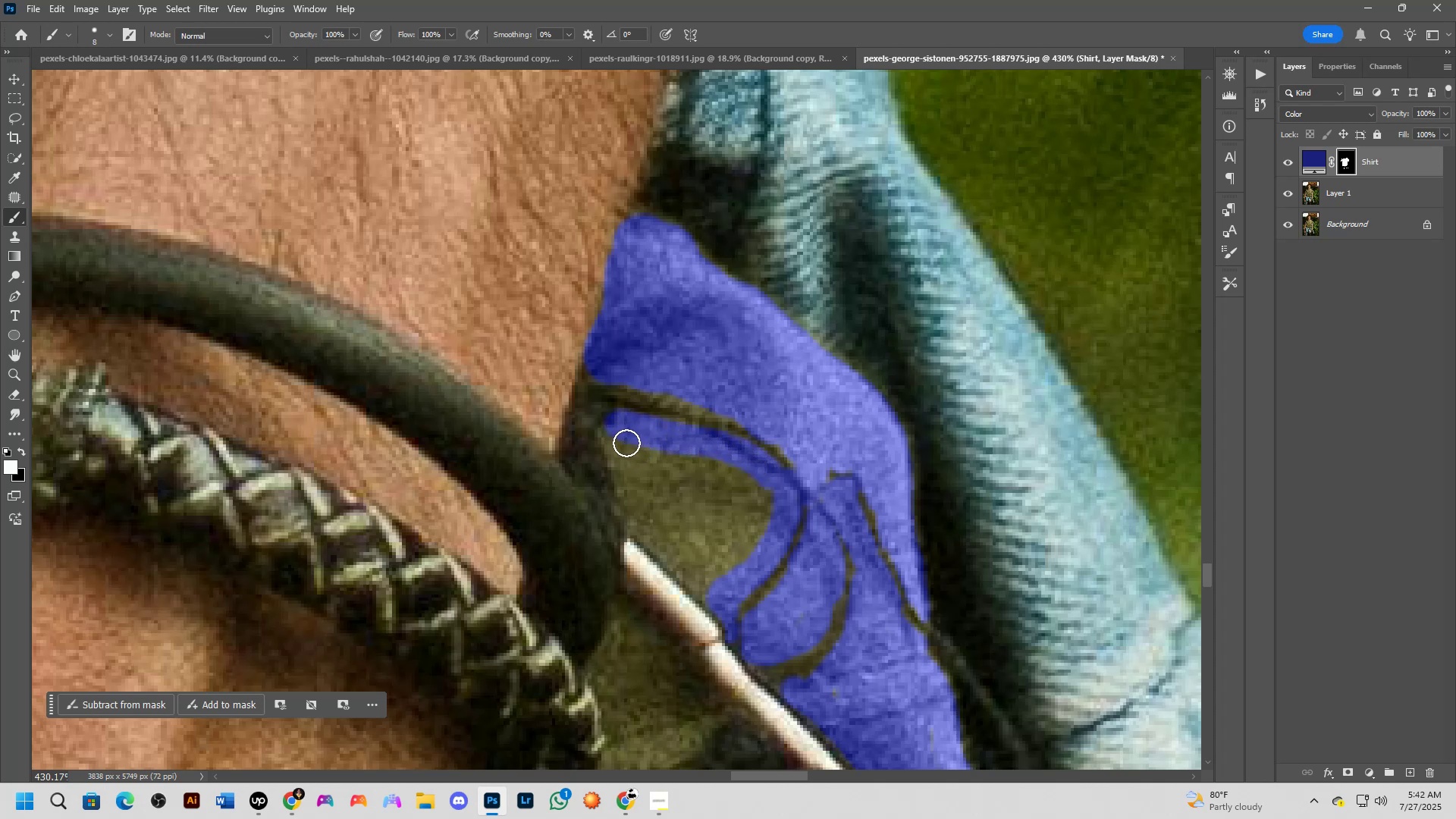 
left_click_drag(start_coordinate=[615, 438], to_coordinate=[620, 479])
 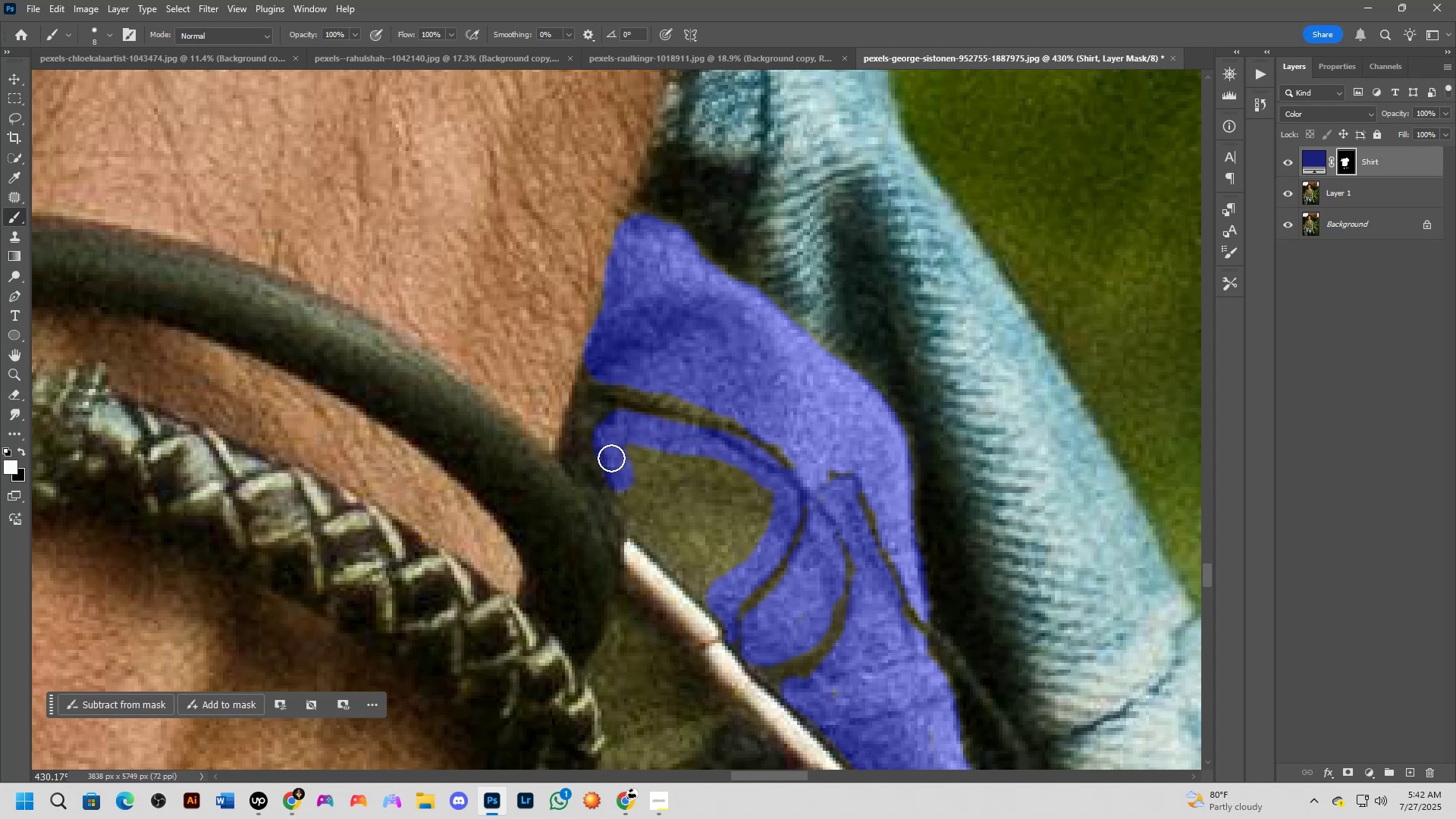 
left_click_drag(start_coordinate=[611, 459], to_coordinate=[633, 505])
 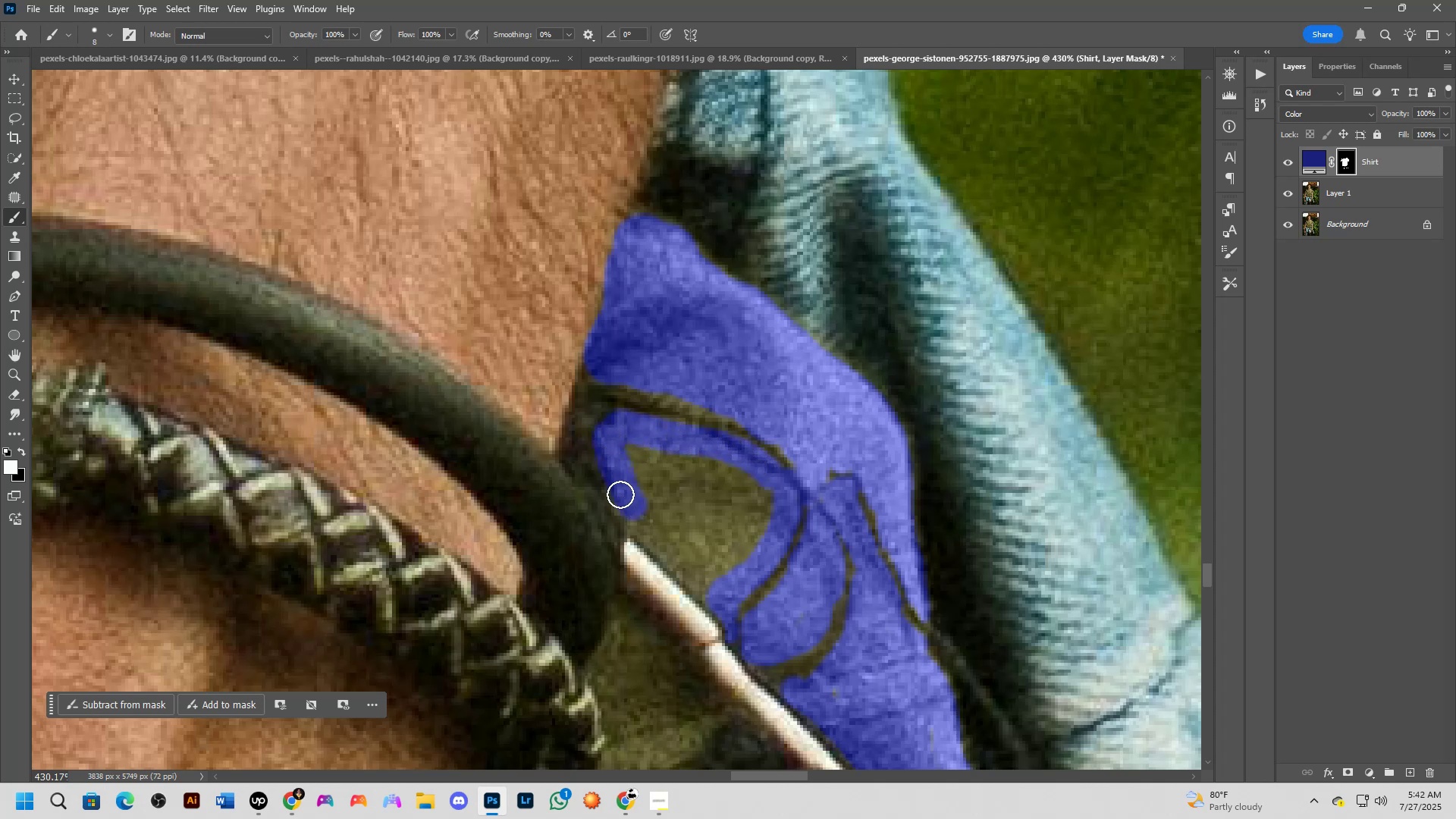 
left_click_drag(start_coordinate=[617, 492], to_coordinate=[718, 597])
 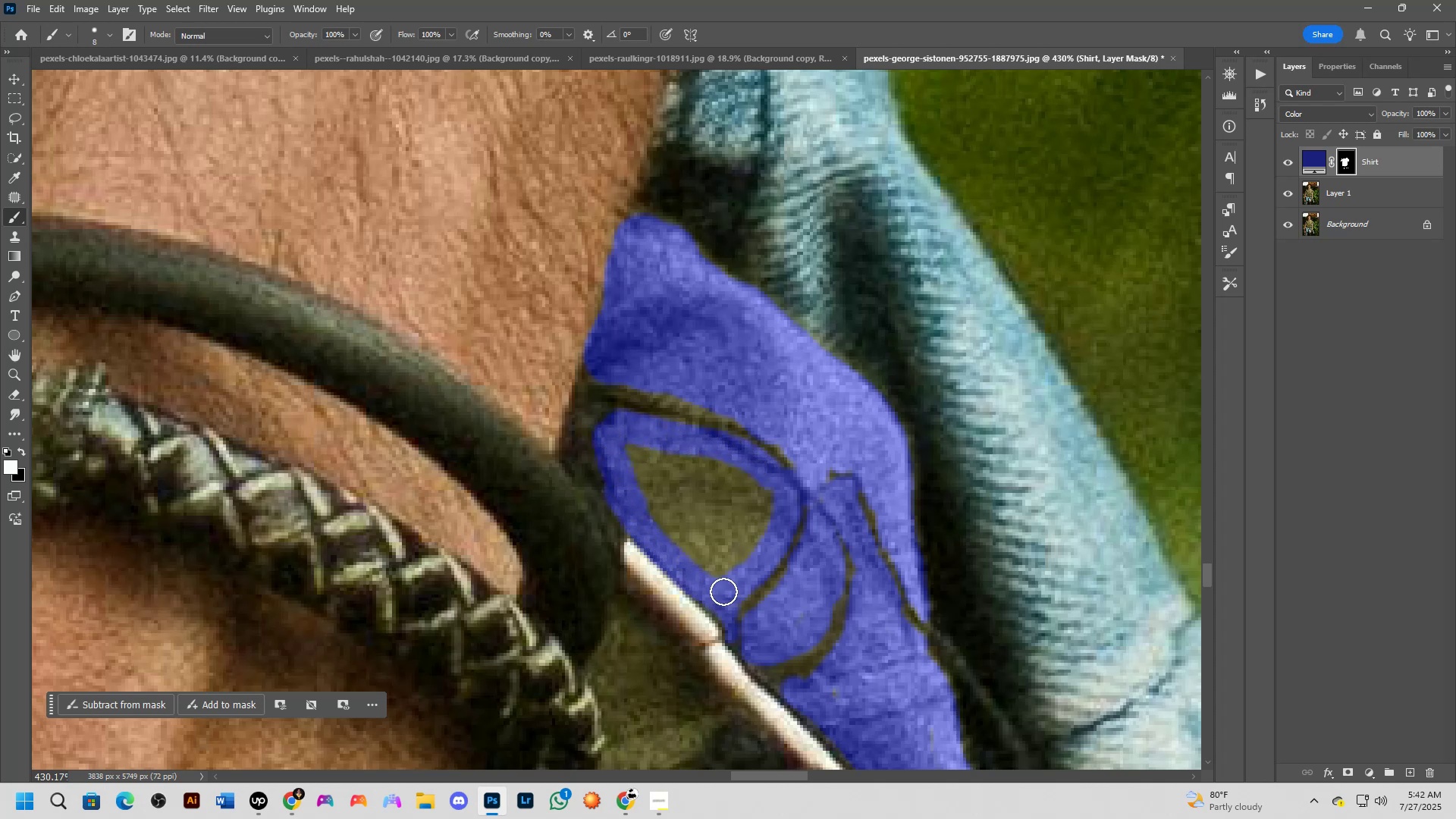 
left_click_drag(start_coordinate=[716, 579], to_coordinate=[645, 453])
 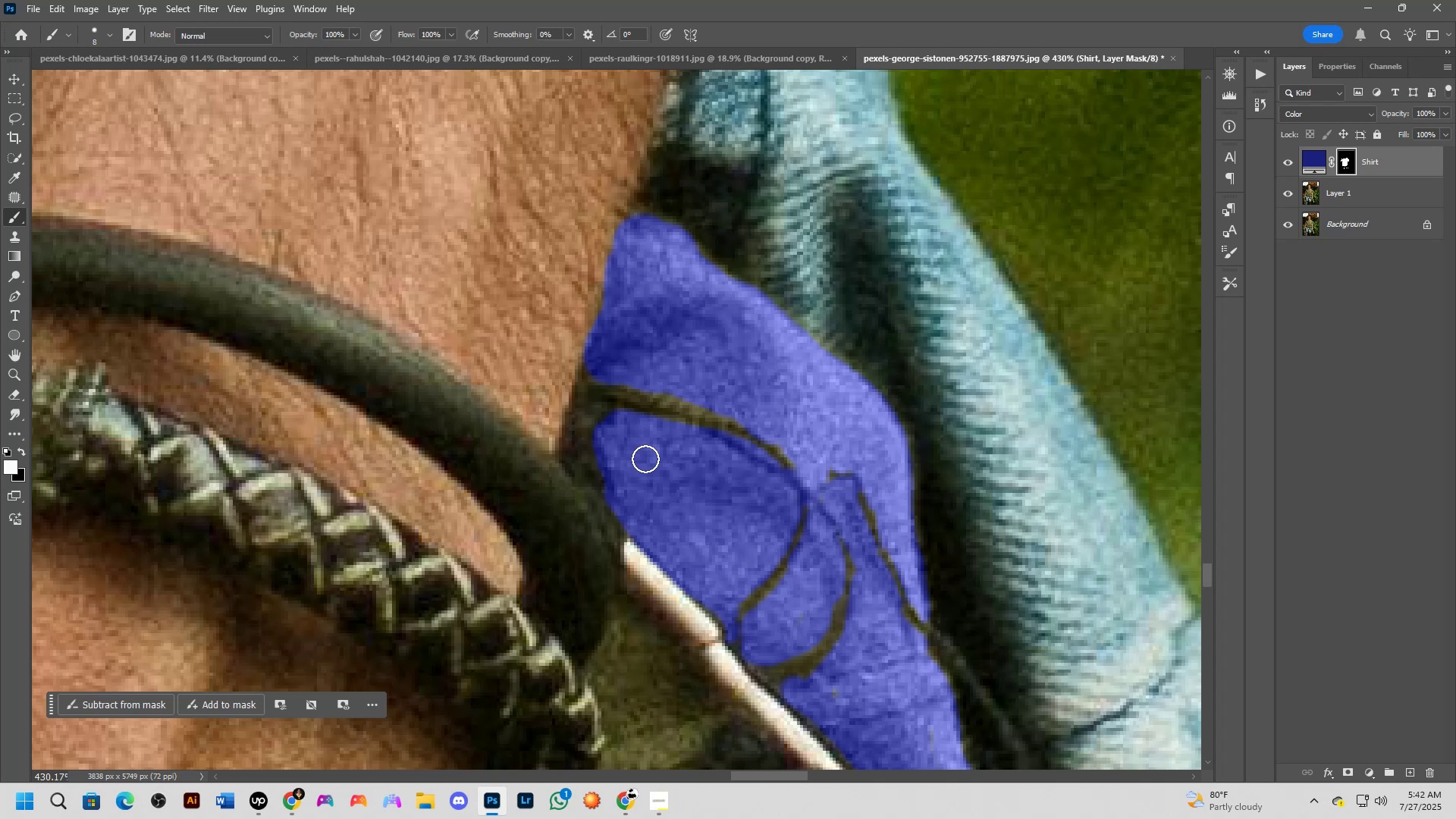 
wait(5.51)
 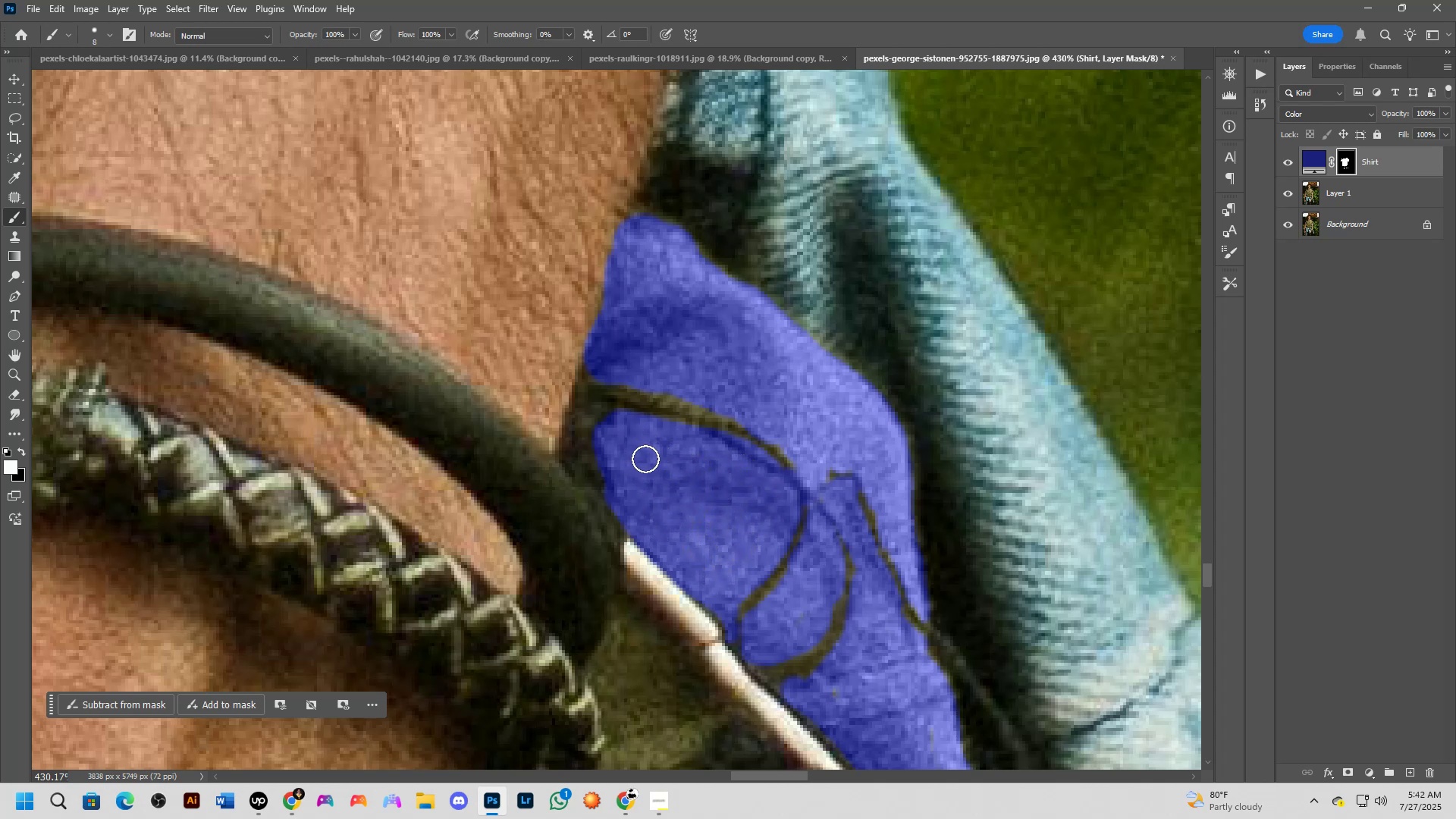 
hold_key(key=Space, duration=1.03)
 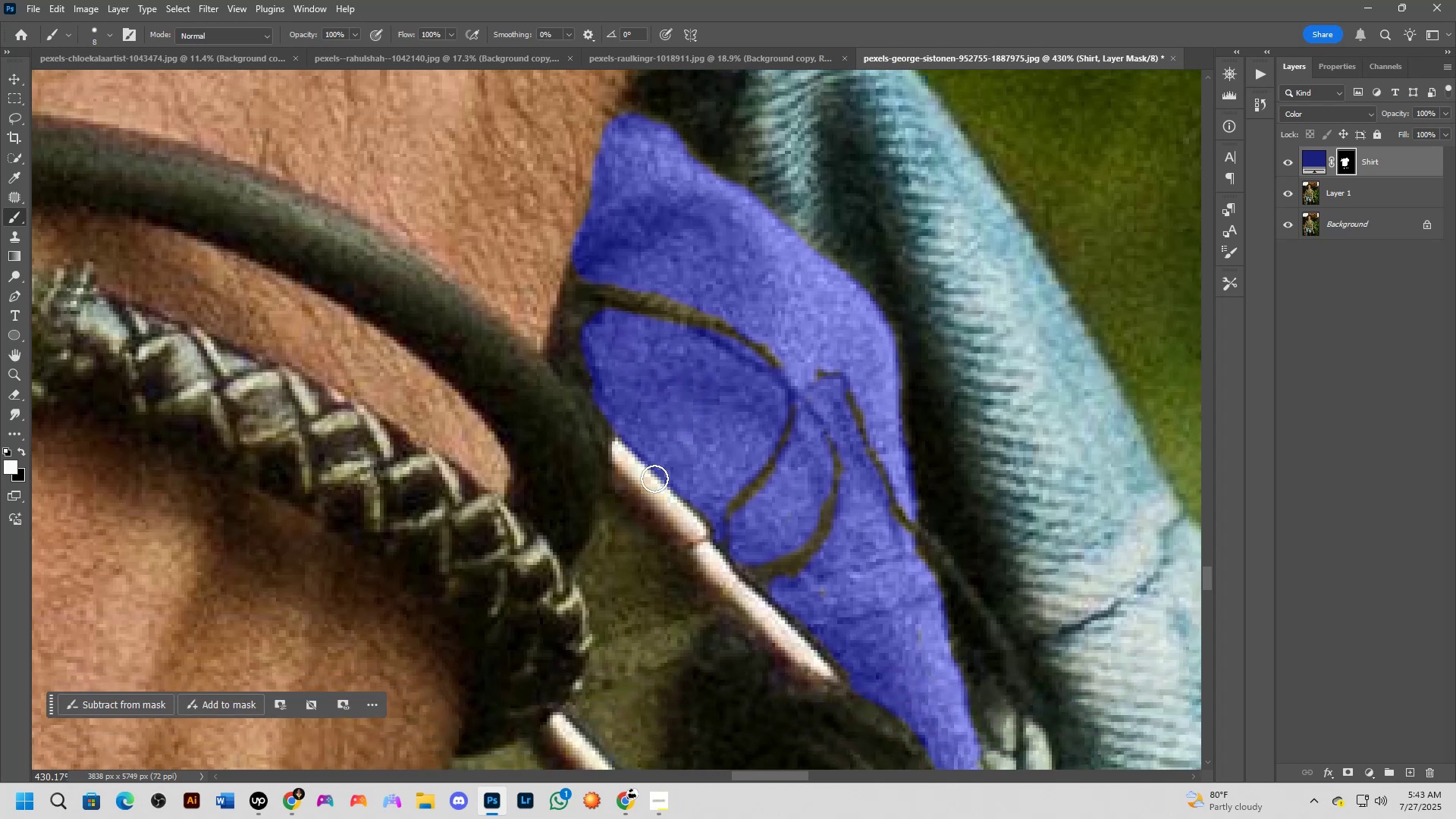 
left_click_drag(start_coordinate=[717, 497], to_coordinate=[705, 397])
 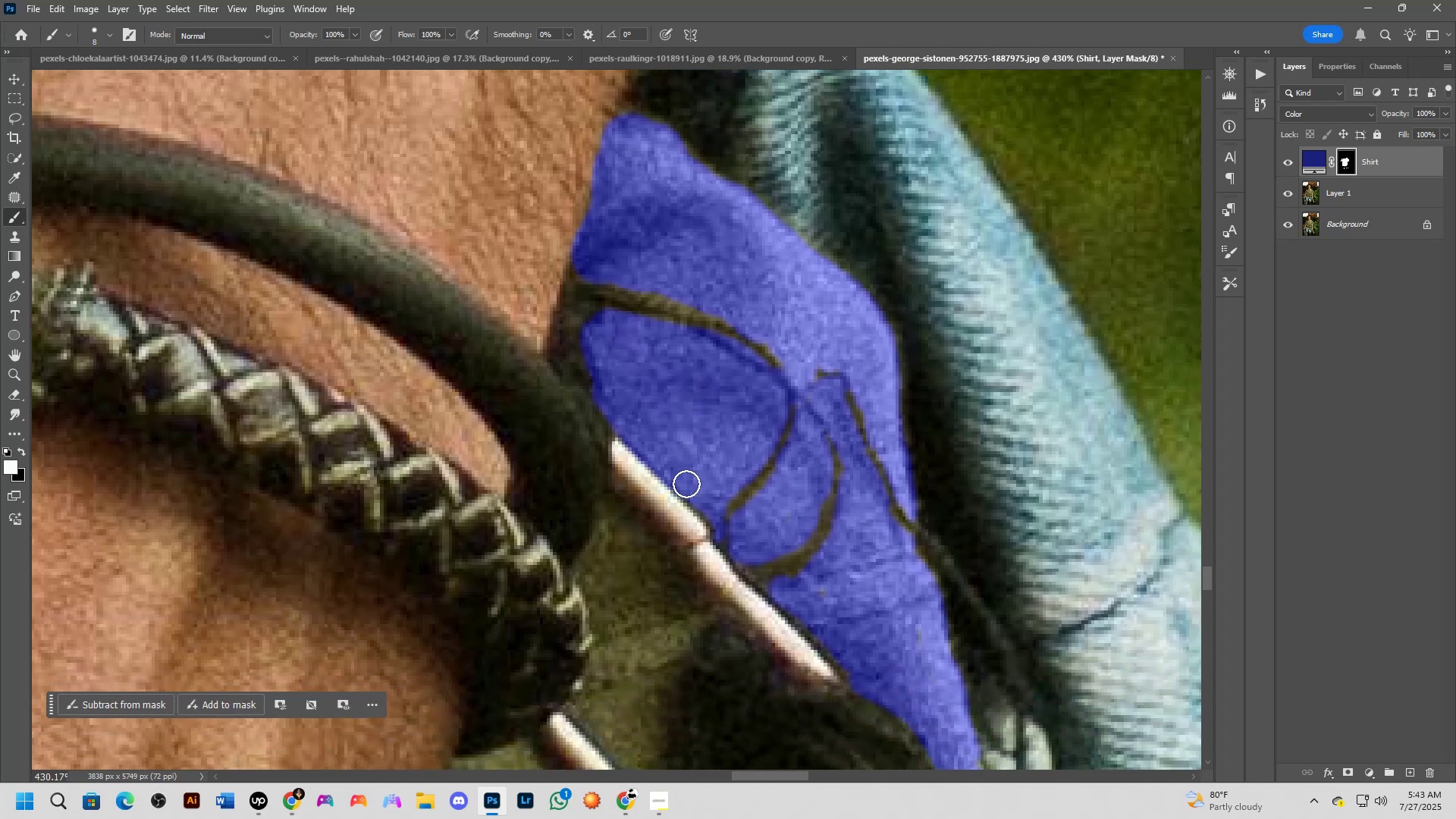 
scroll: coordinate [692, 483], scroll_direction: up, amount: 3.0
 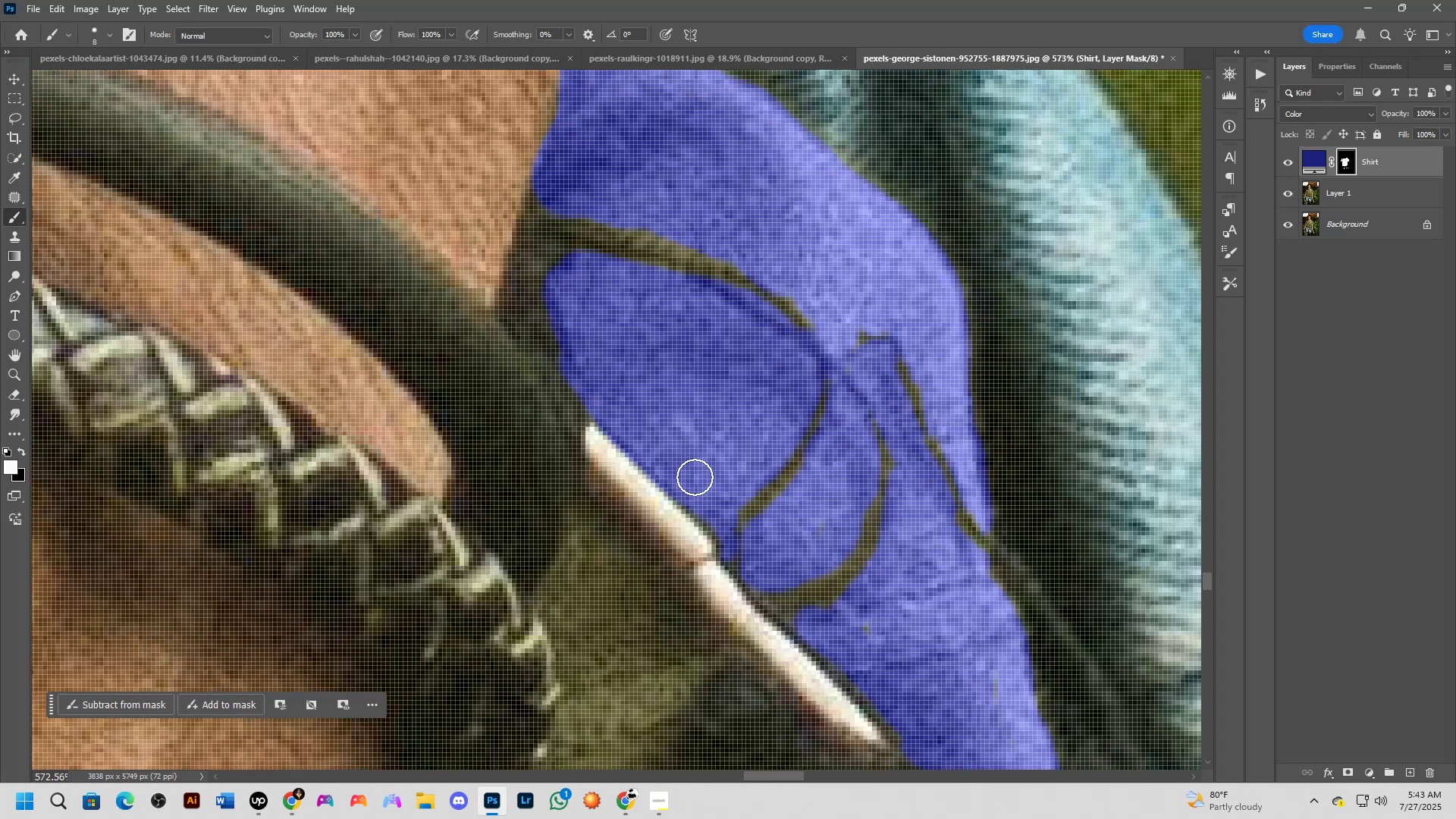 
scroll: coordinate [695, 476], scroll_direction: down, amount: 2.0
 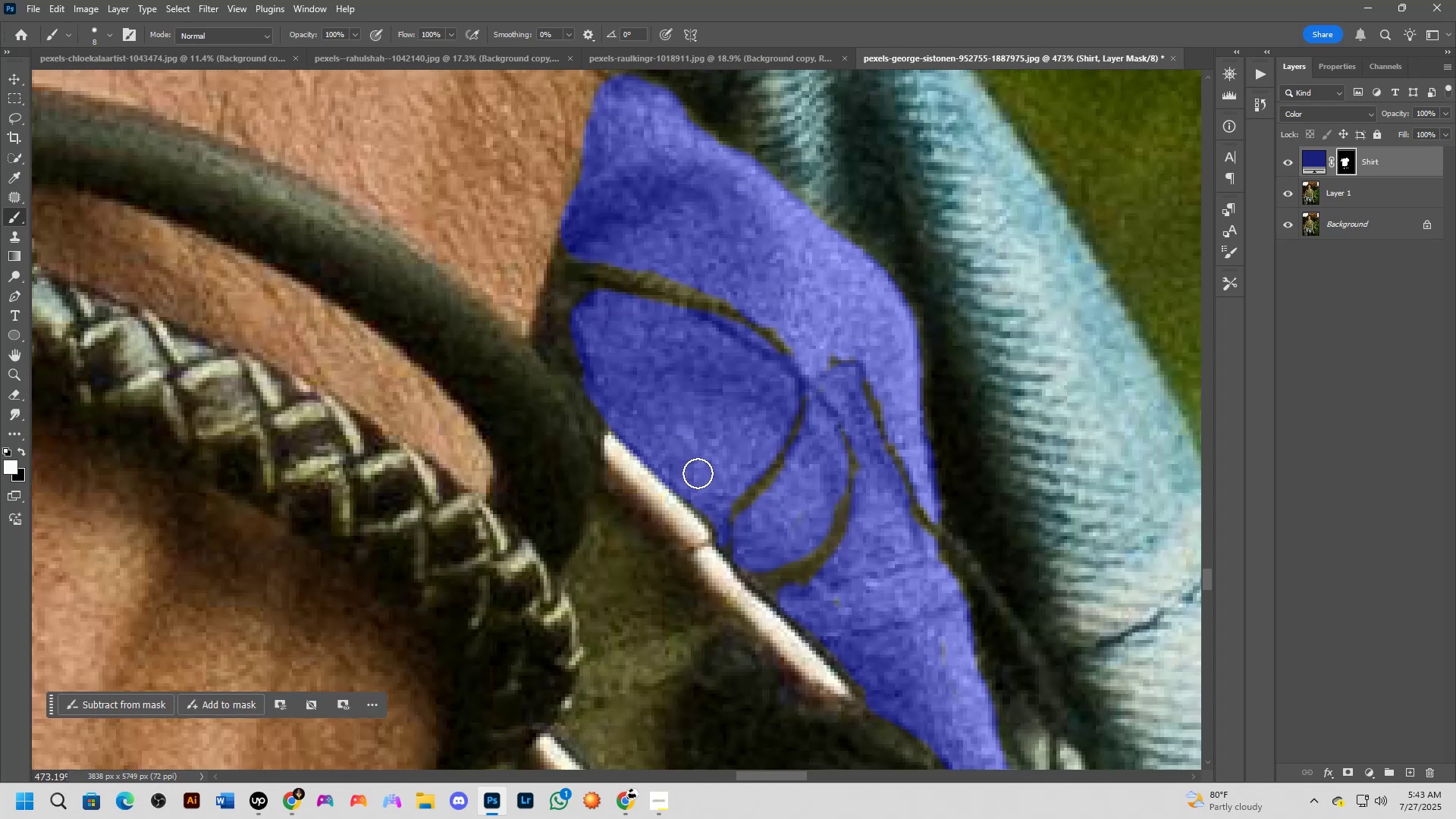 
hold_key(key=AltLeft, duration=0.93)
left_click_drag(start_coordinate=[767, 444], to_coordinate=[752, 439])
 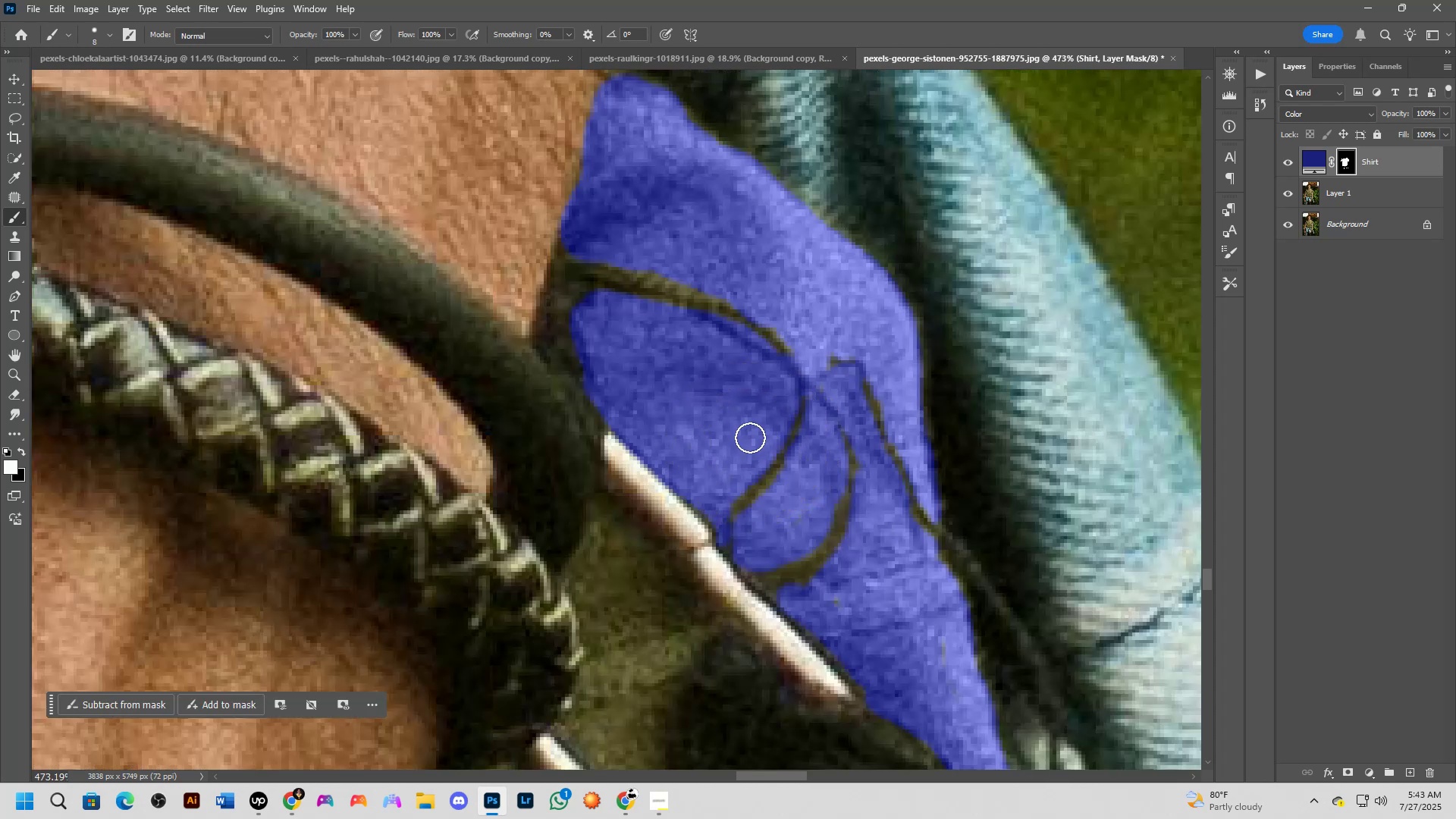 
hold_key(key=AltLeft, duration=1.03)
 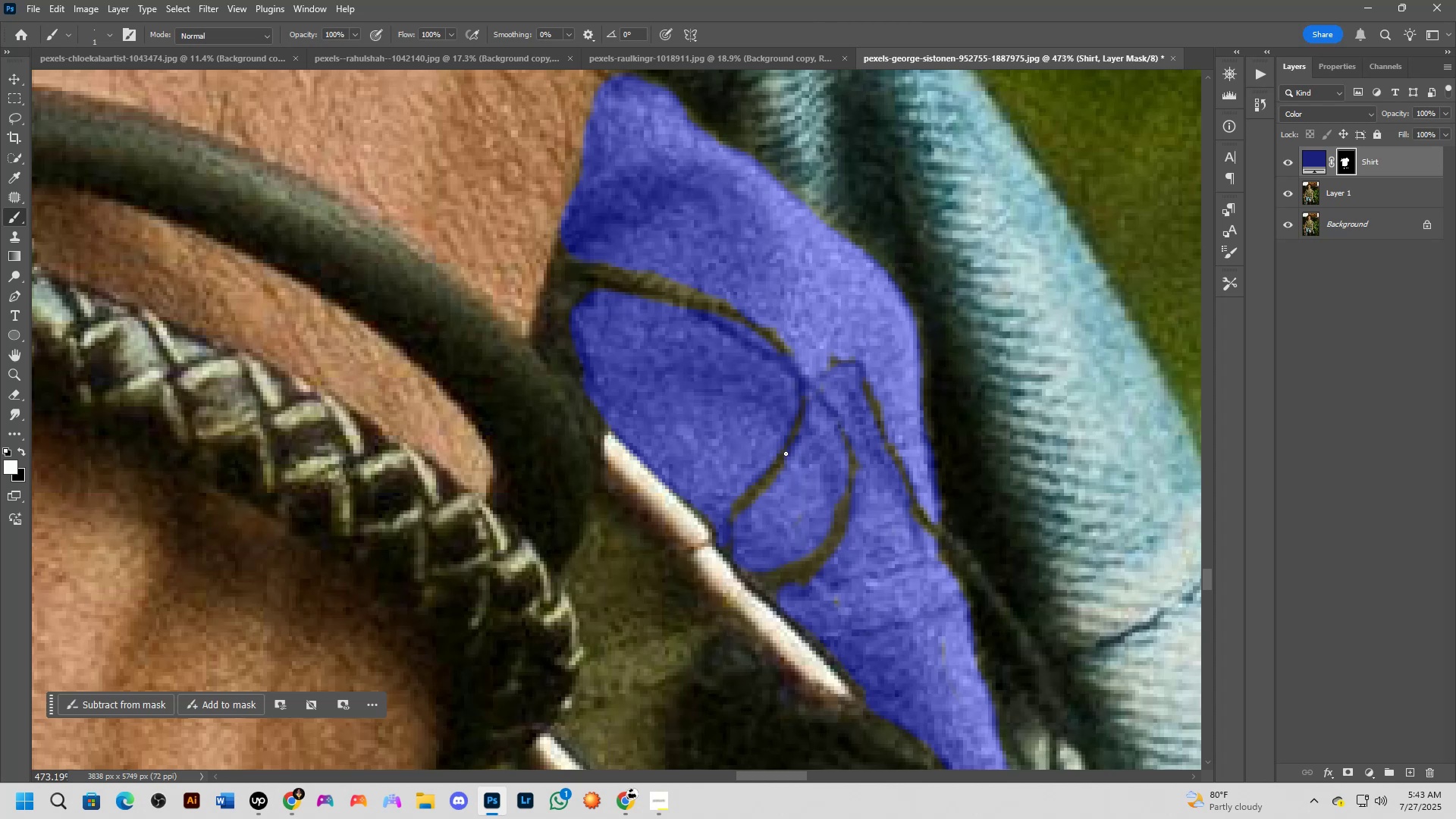 
key(X)
 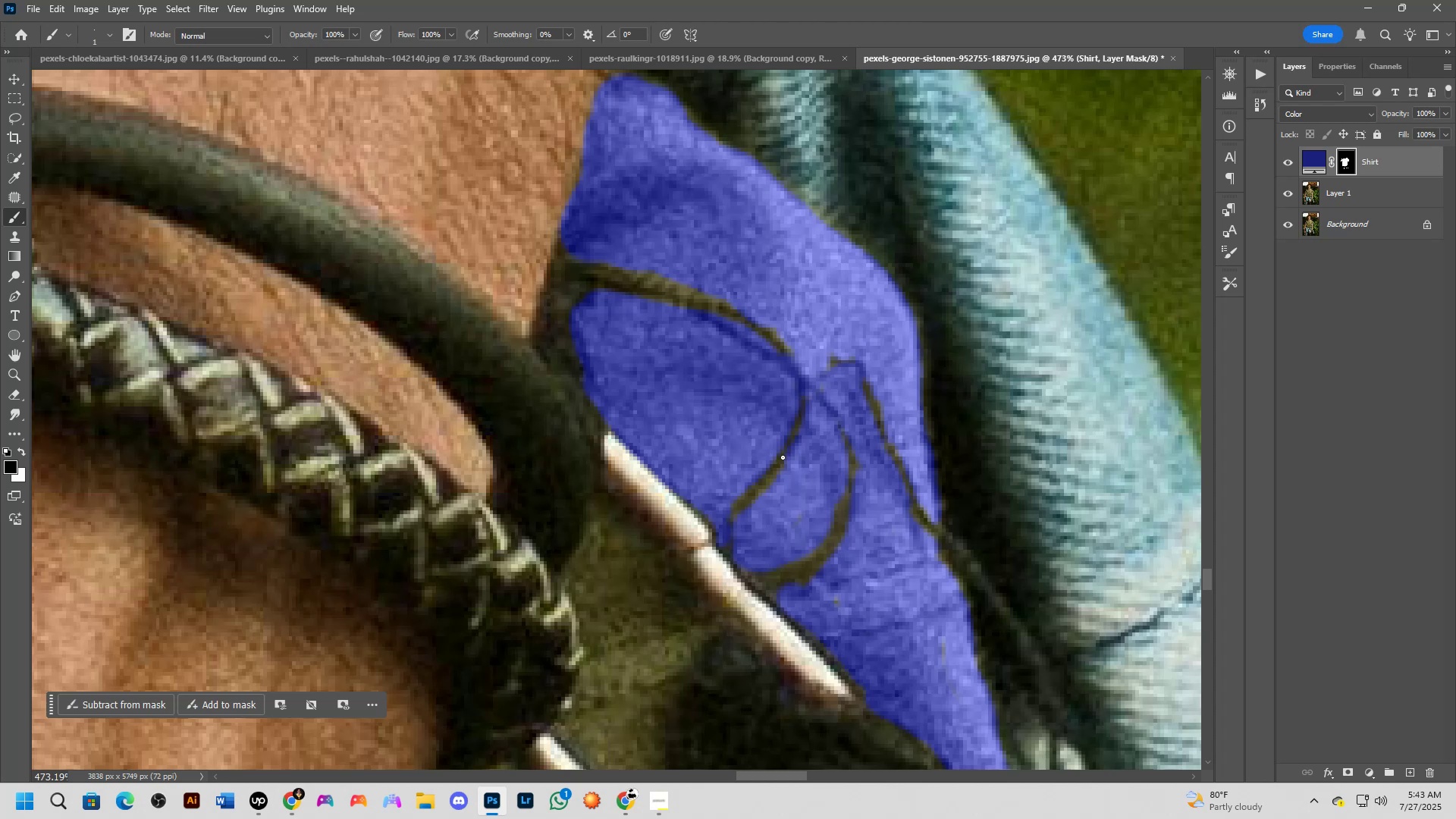 
left_click_drag(start_coordinate=[788, 449], to_coordinate=[799, 388])
 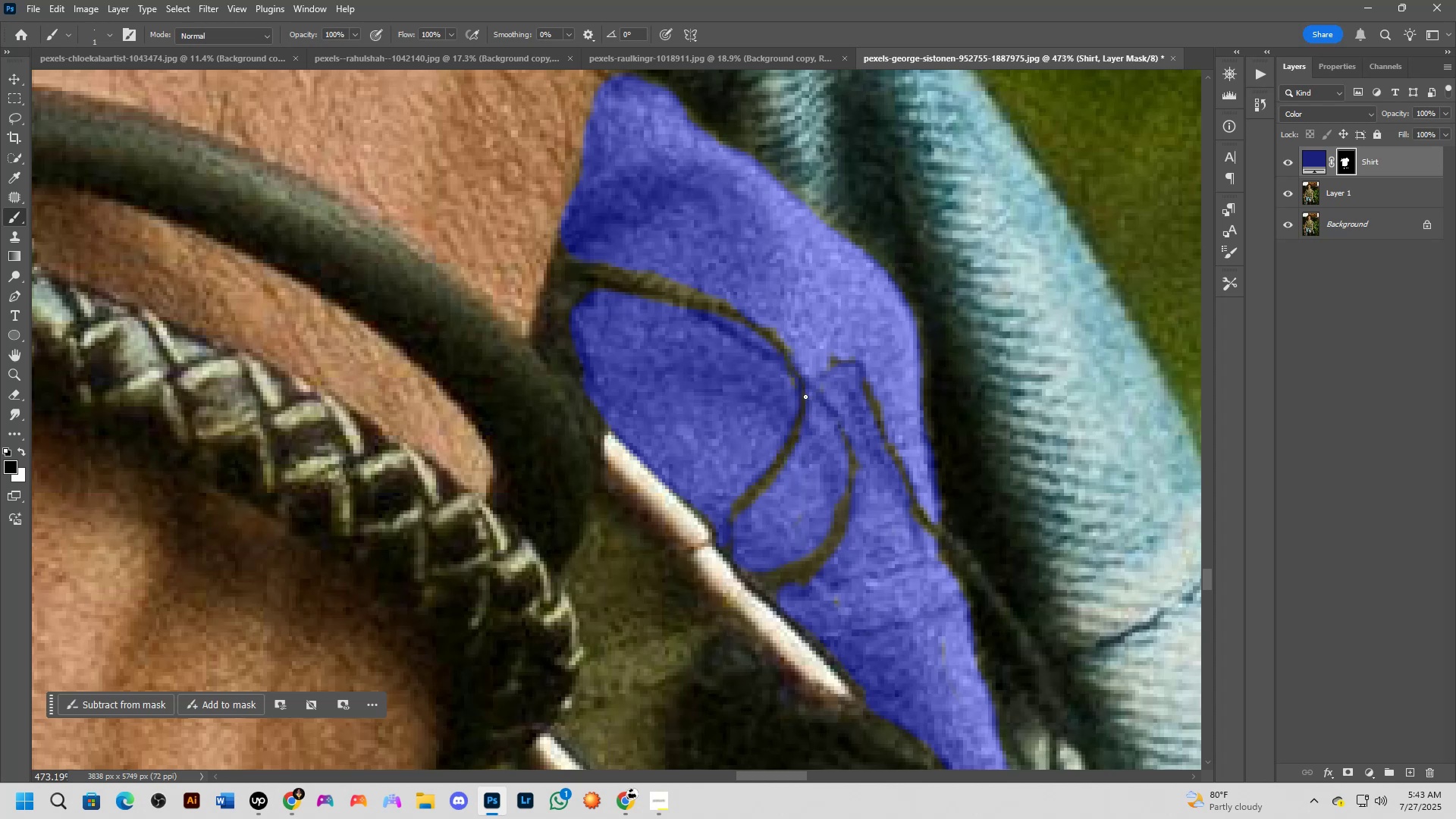 
key(X)
 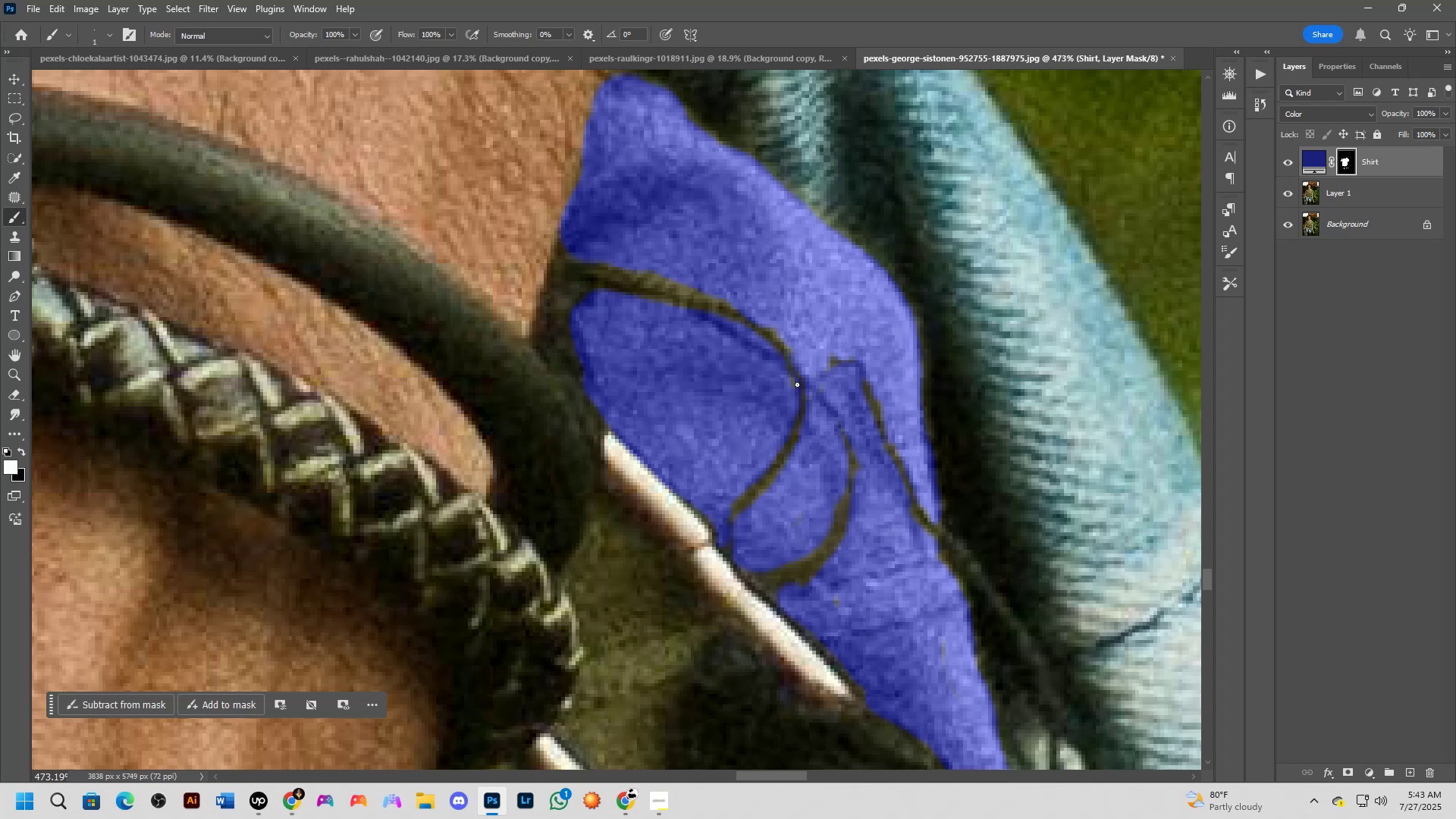 
left_click_drag(start_coordinate=[795, 386], to_coordinate=[789, 373])
 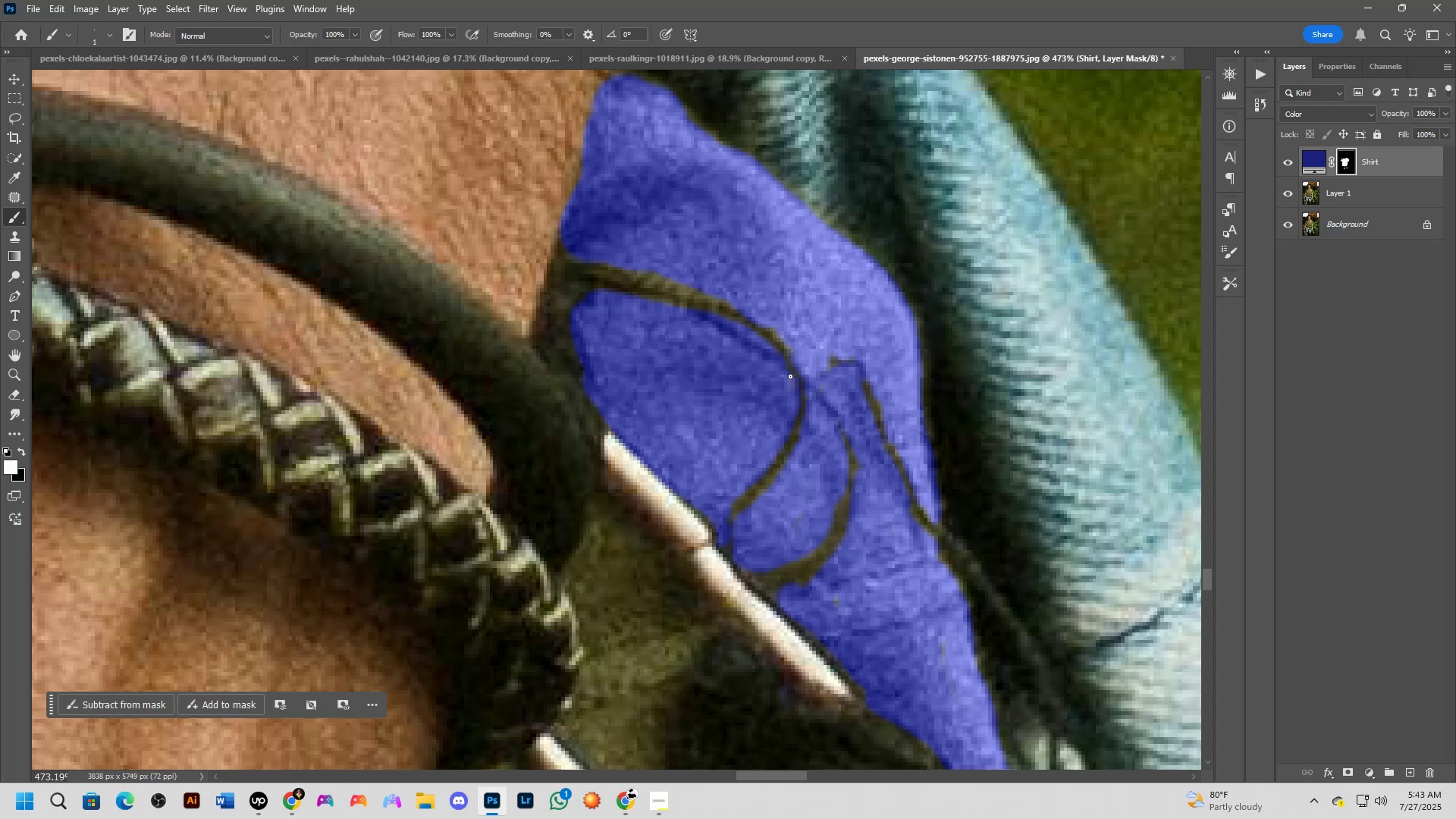 
hold_key(key=AltLeft, duration=1.18)
 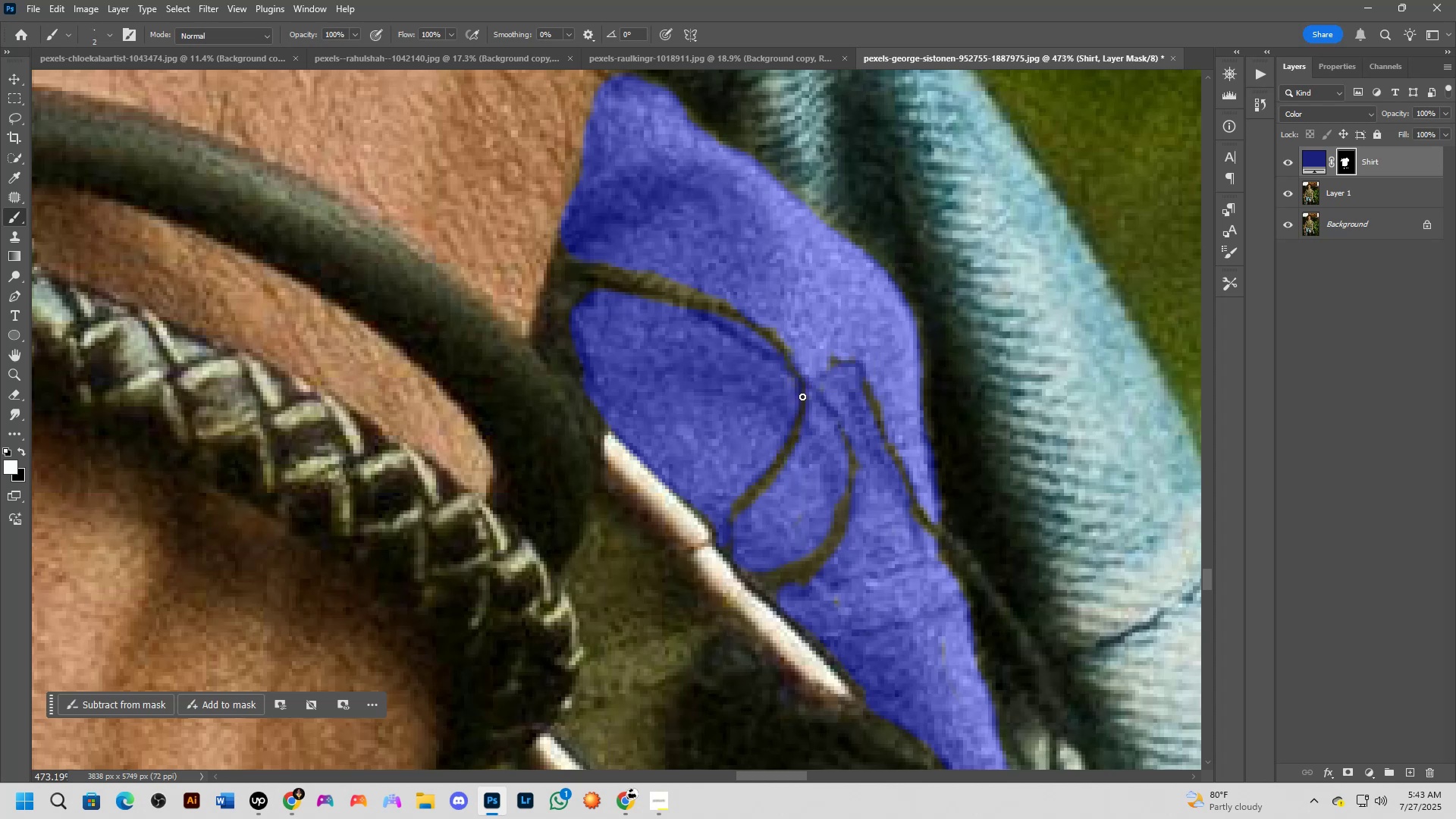 
left_click_drag(start_coordinate=[804, 392], to_coordinate=[786, 359])
 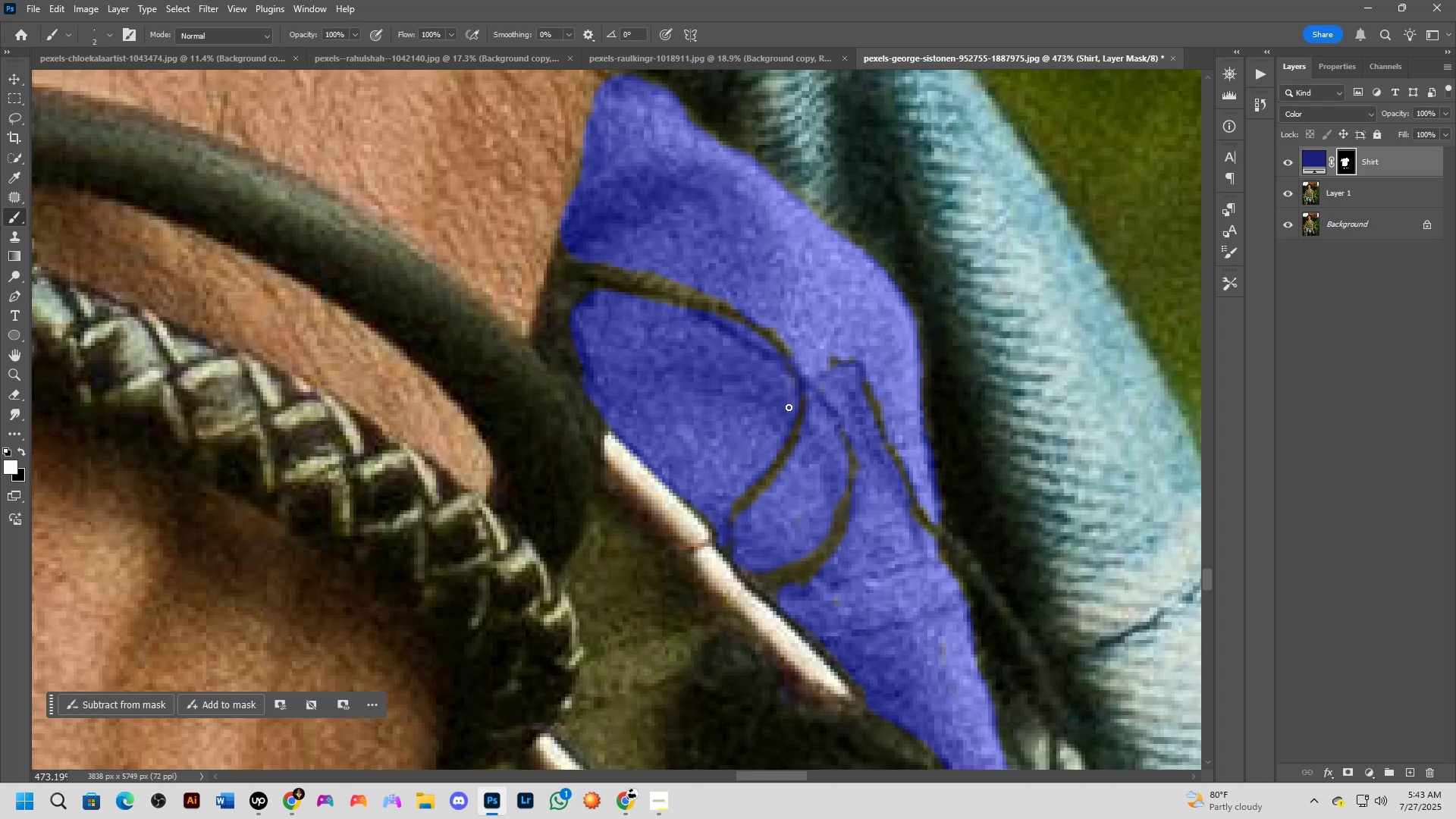 
key(X)
 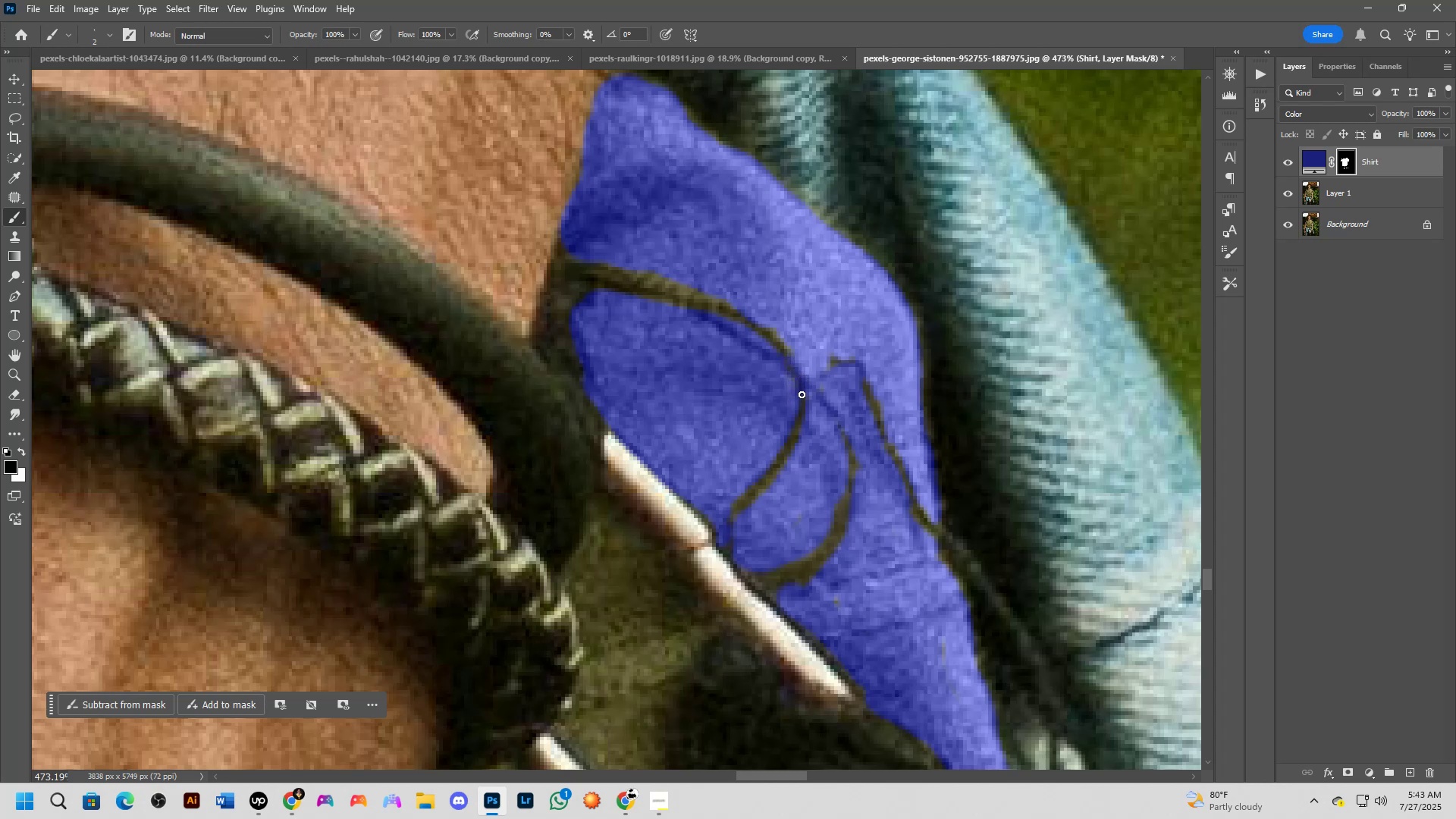 
left_click_drag(start_coordinate=[802, 393], to_coordinate=[797, 381])
 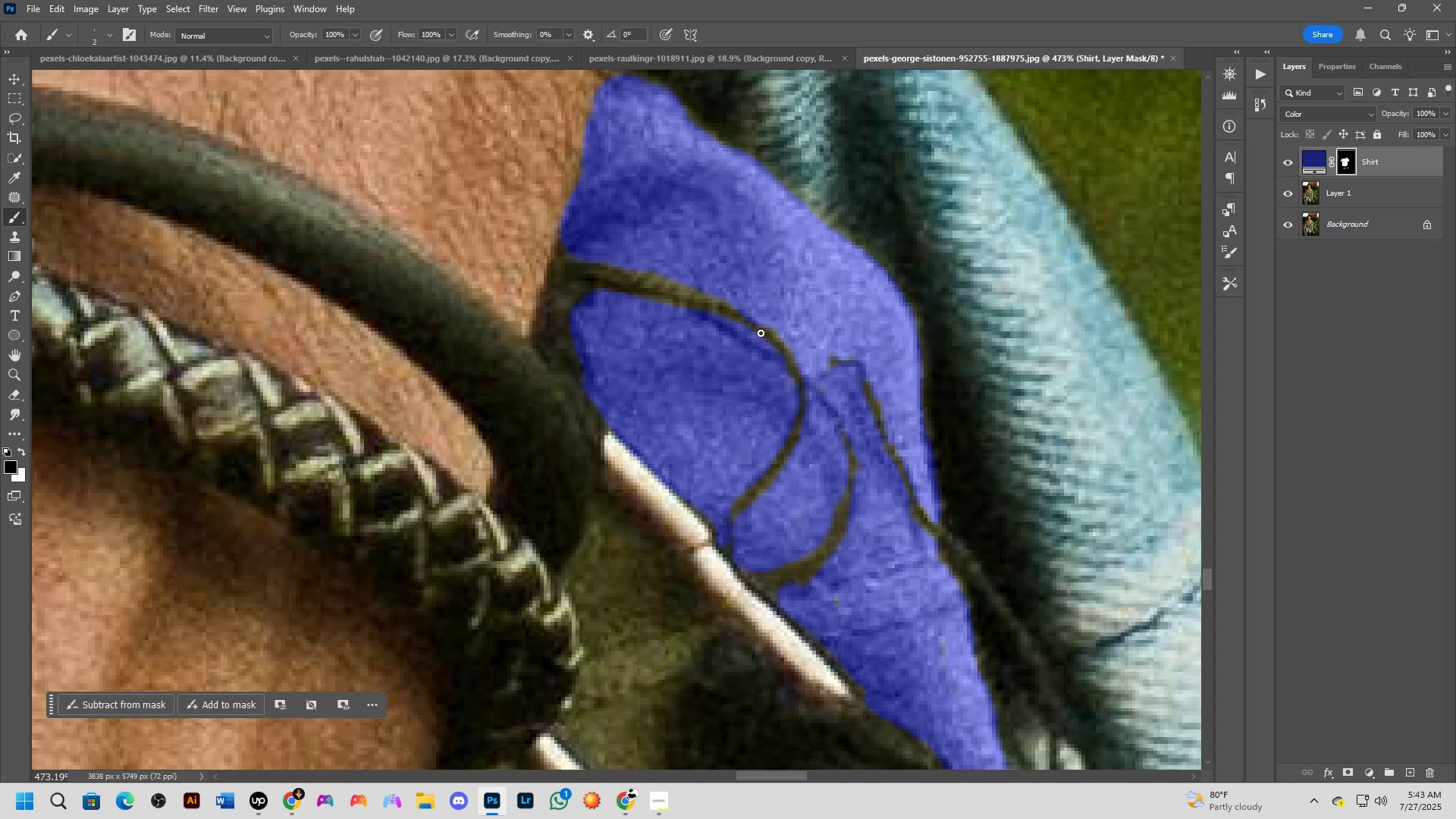 
left_click_drag(start_coordinate=[753, 325], to_coordinate=[730, 312])
 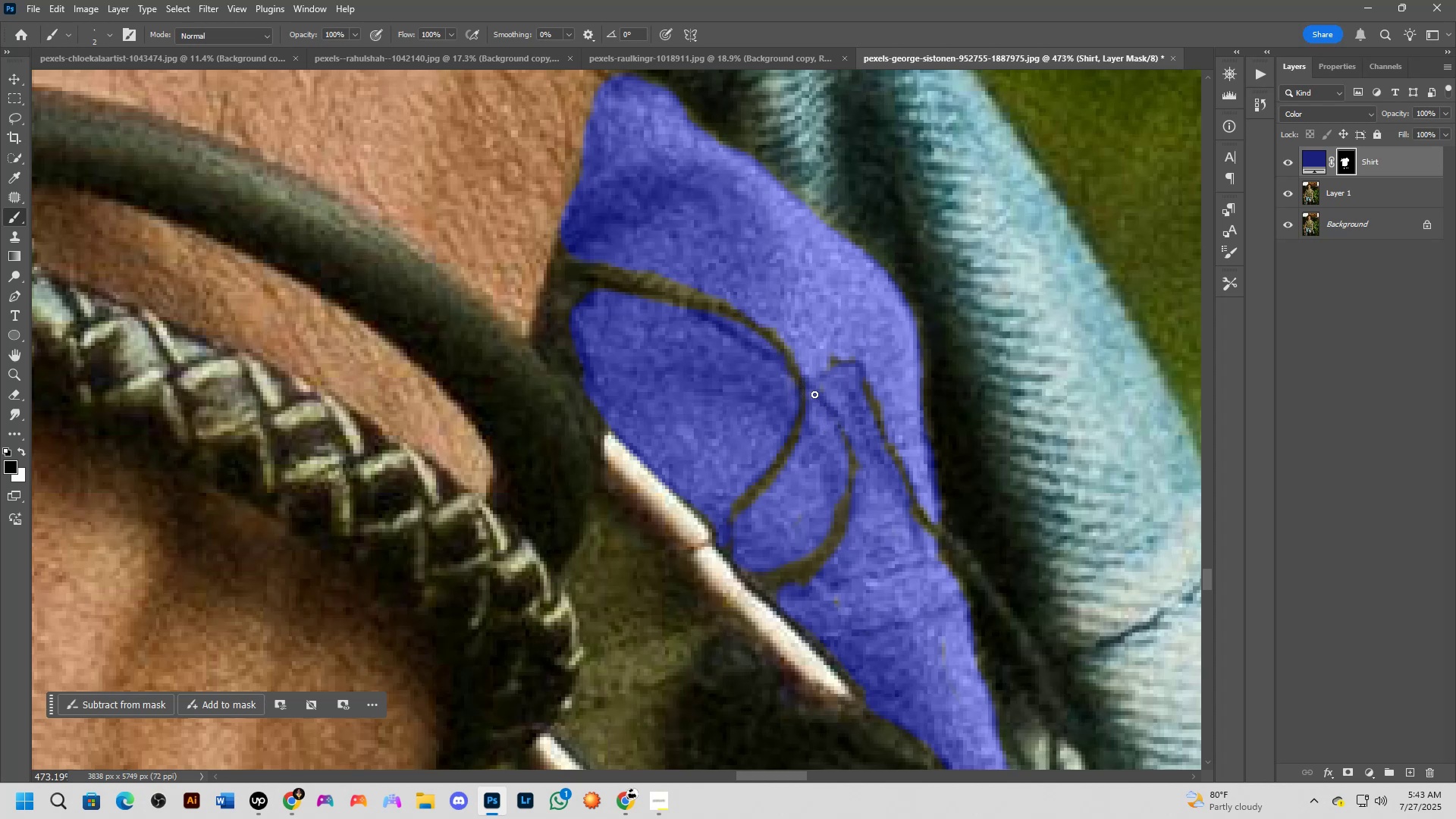 
left_click_drag(start_coordinate=[807, 383], to_coordinate=[855, 469])
 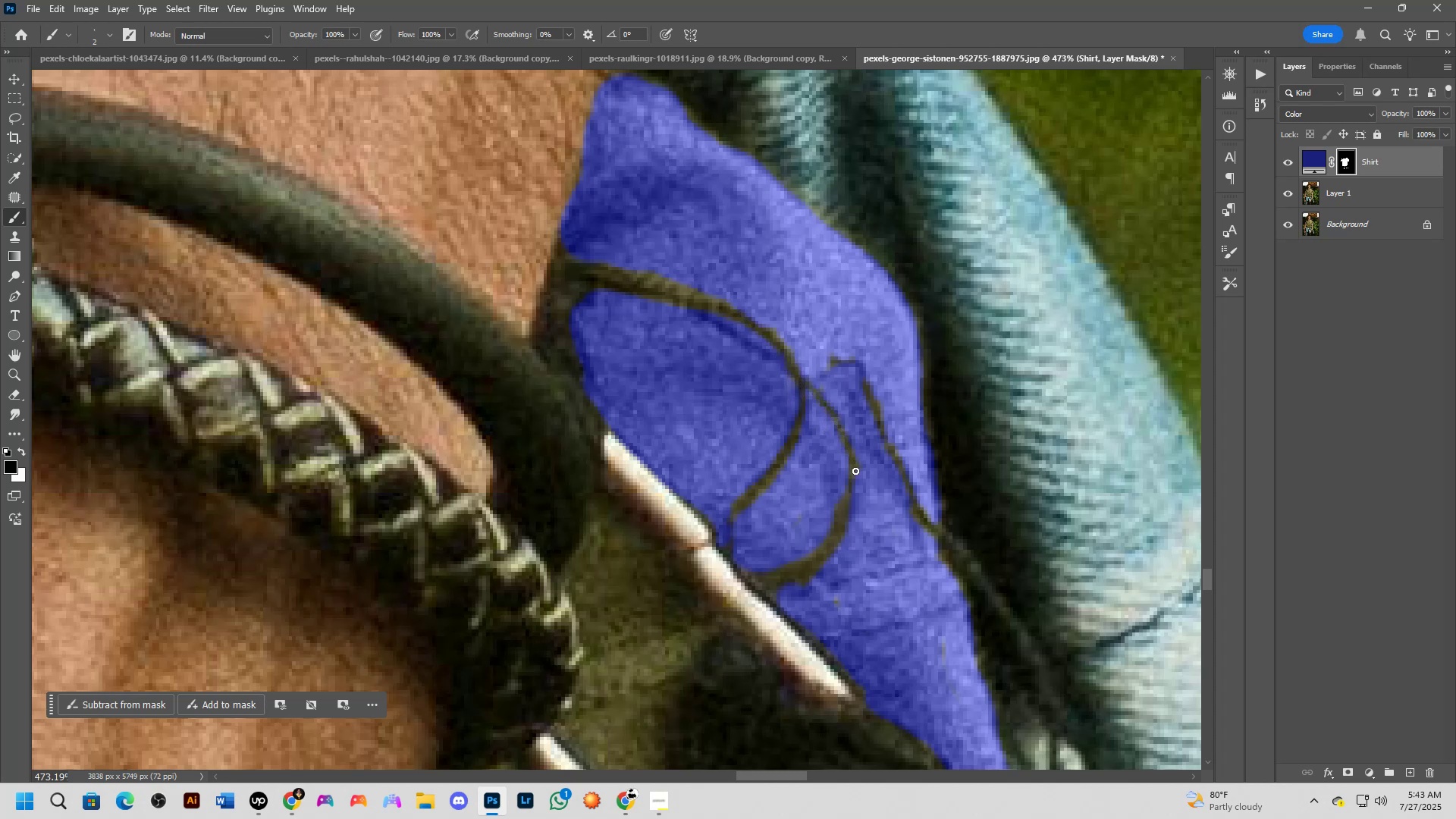 
left_click_drag(start_coordinate=[855, 482], to_coordinate=[852, 493])
 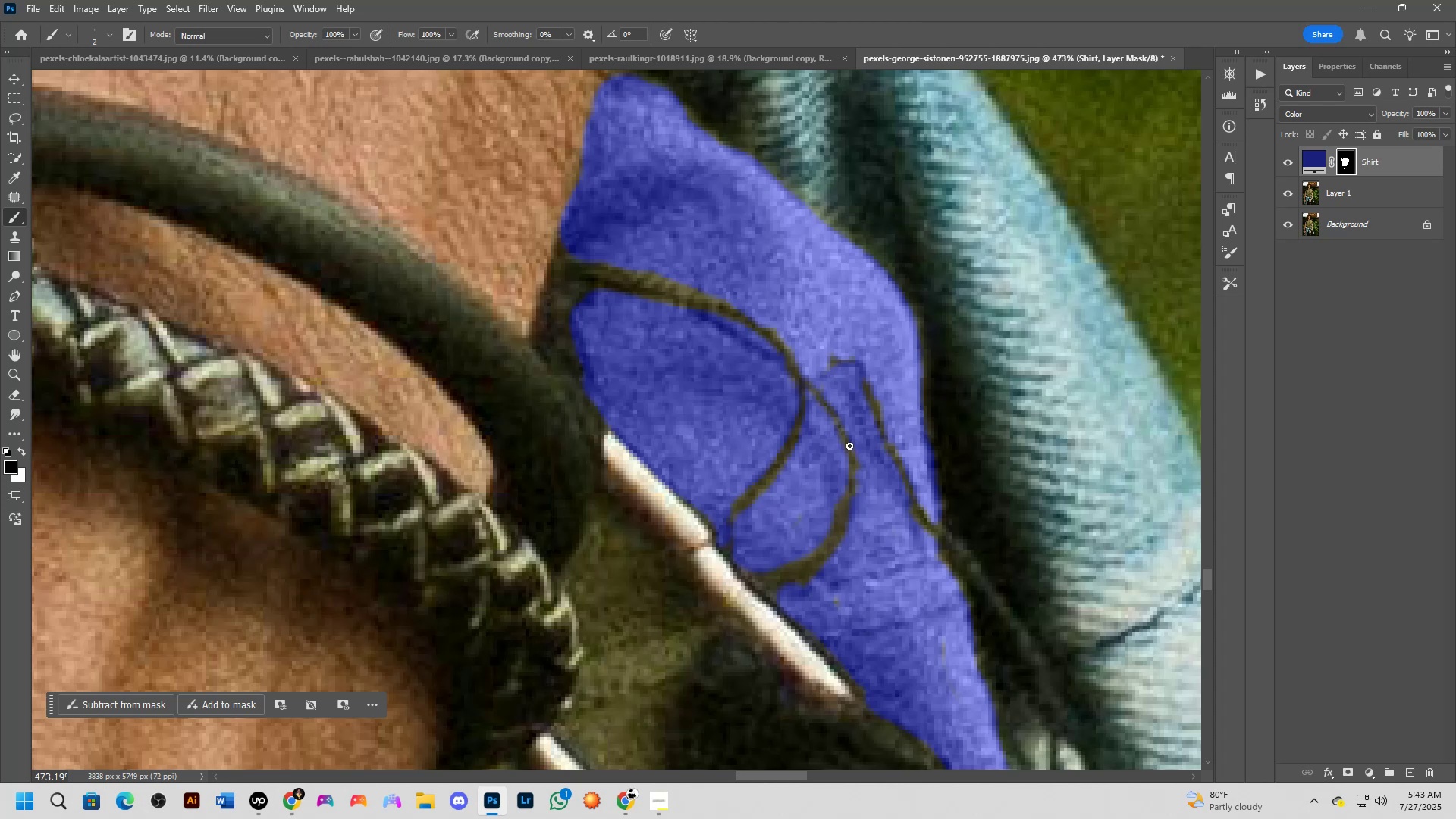 
left_click_drag(start_coordinate=[846, 440], to_coordinate=[836, 418])
 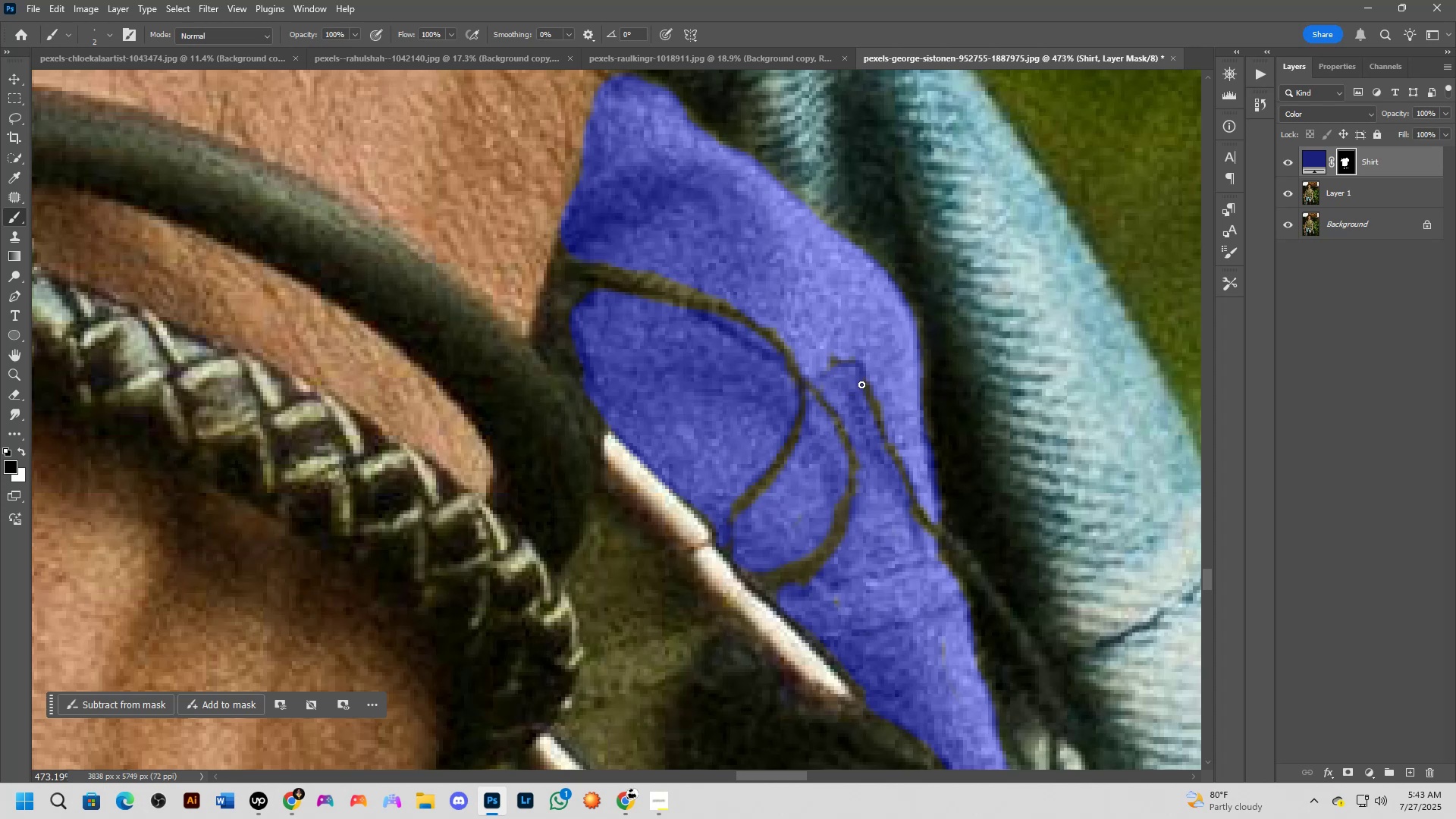 
left_click_drag(start_coordinate=[864, 379], to_coordinate=[857, 367])
 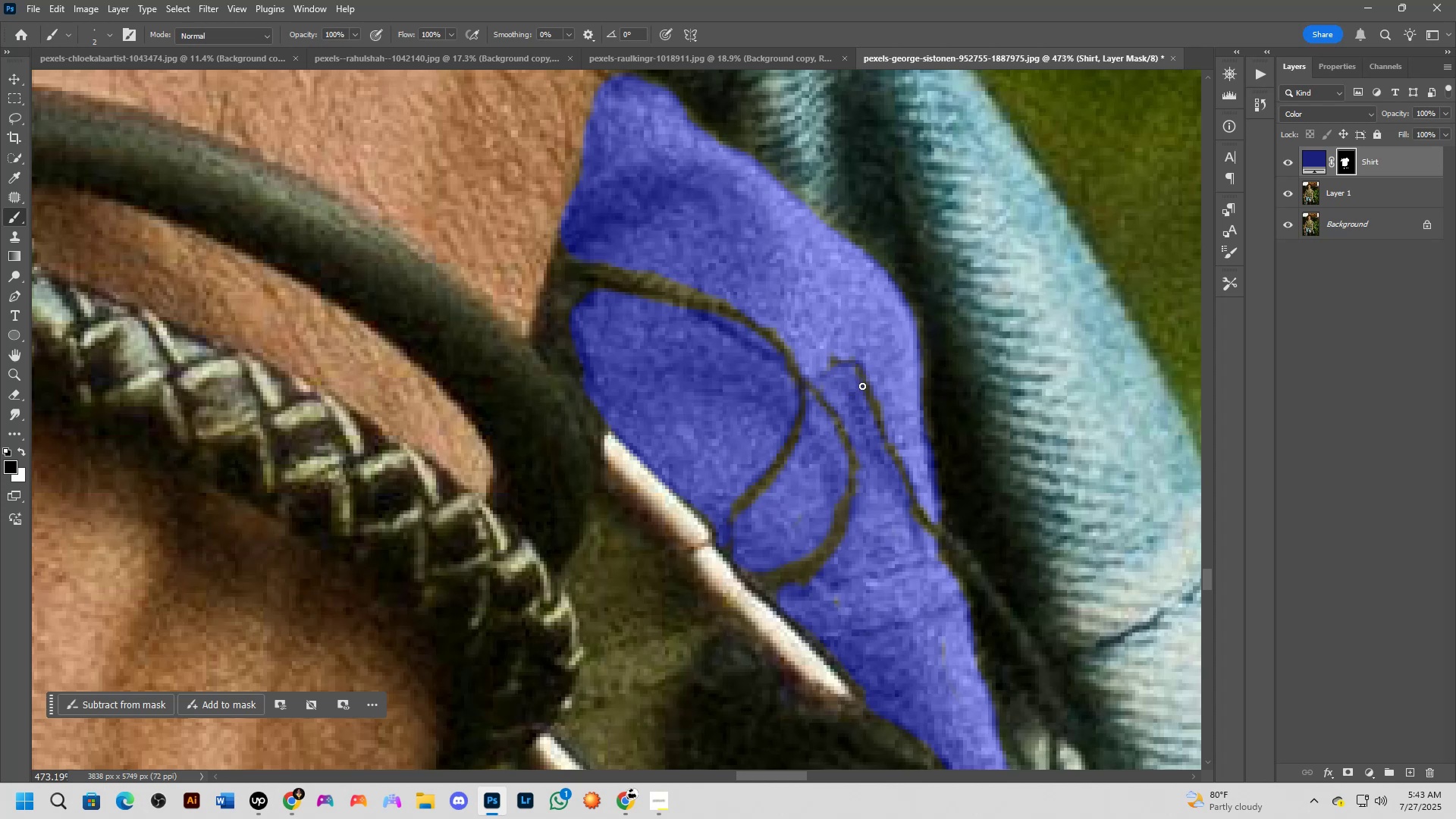 
left_click_drag(start_coordinate=[861, 380], to_coordinate=[832, 363])
 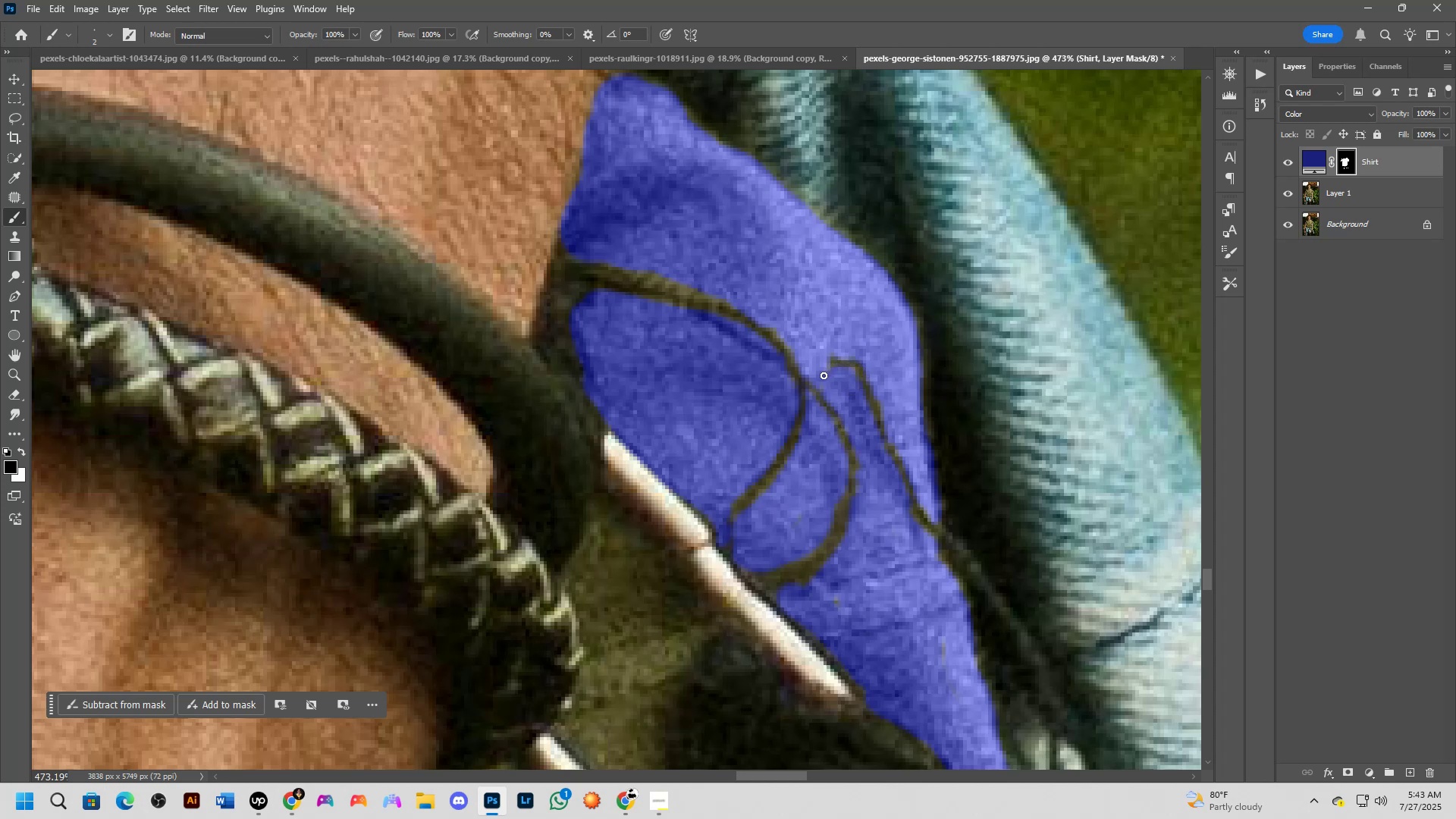 
left_click_drag(start_coordinate=[817, 377], to_coordinate=[833, 369])
 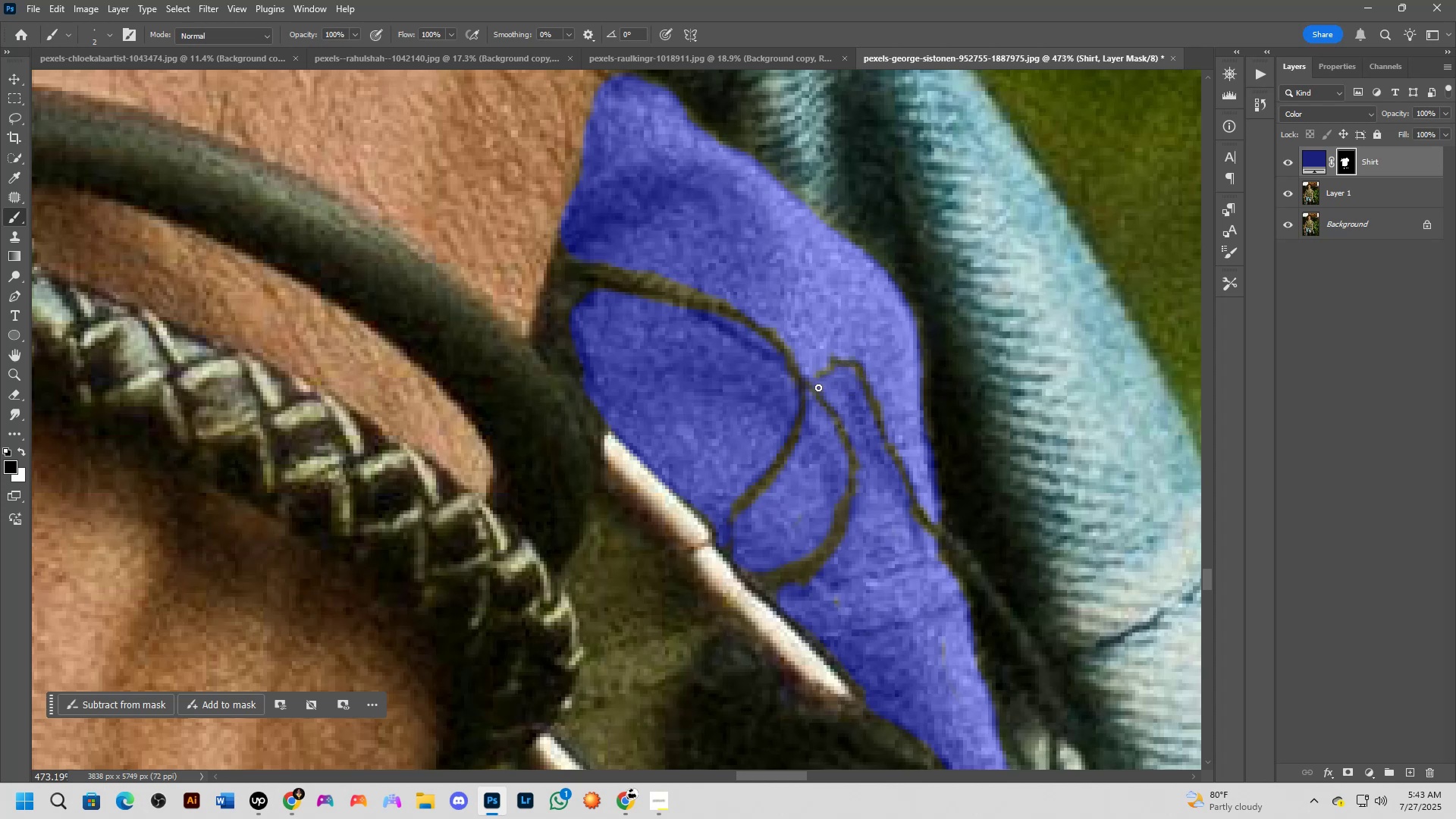 
type(xxx)
 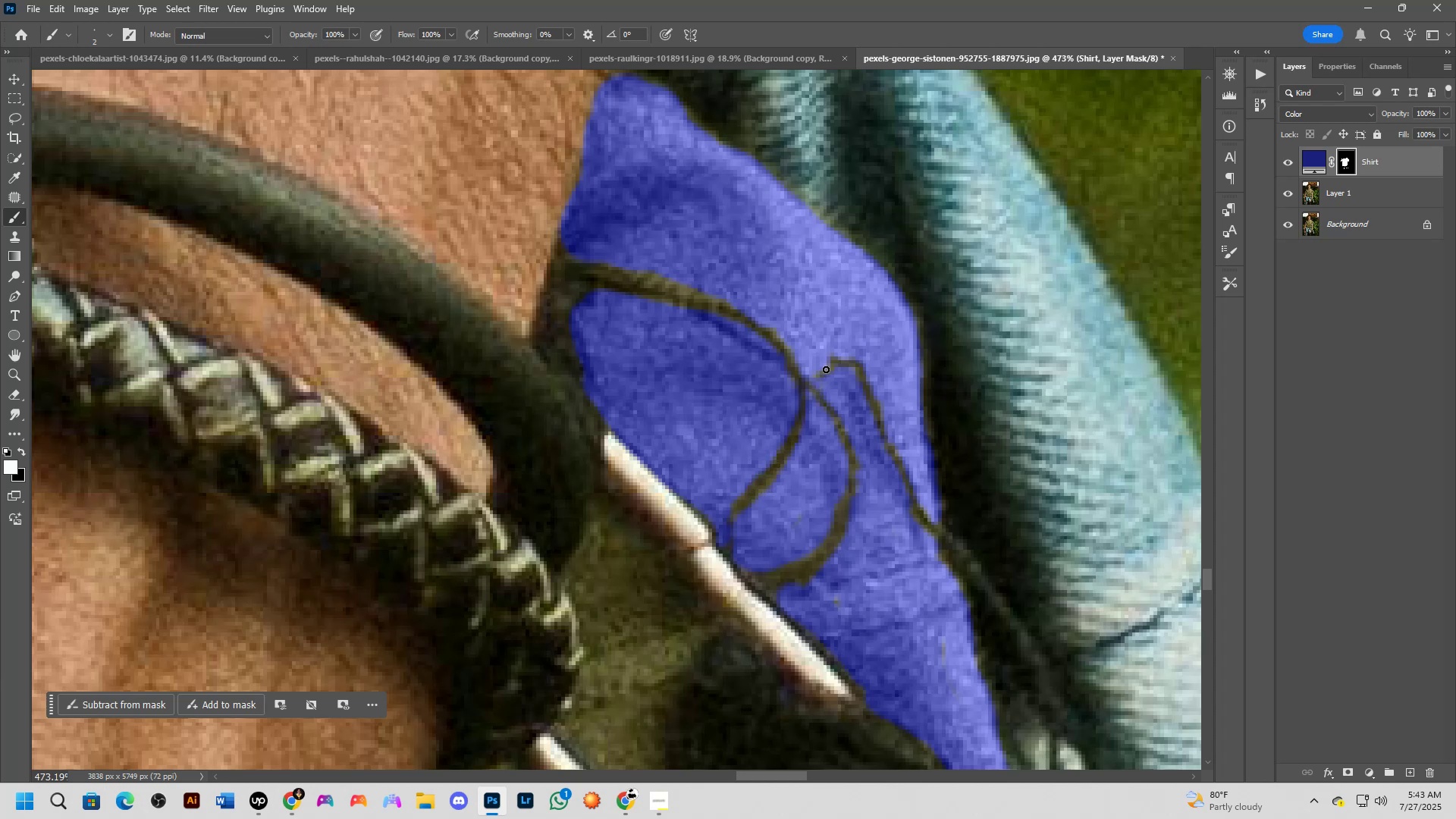 
left_click_drag(start_coordinate=[823, 366], to_coordinate=[817, 370])
 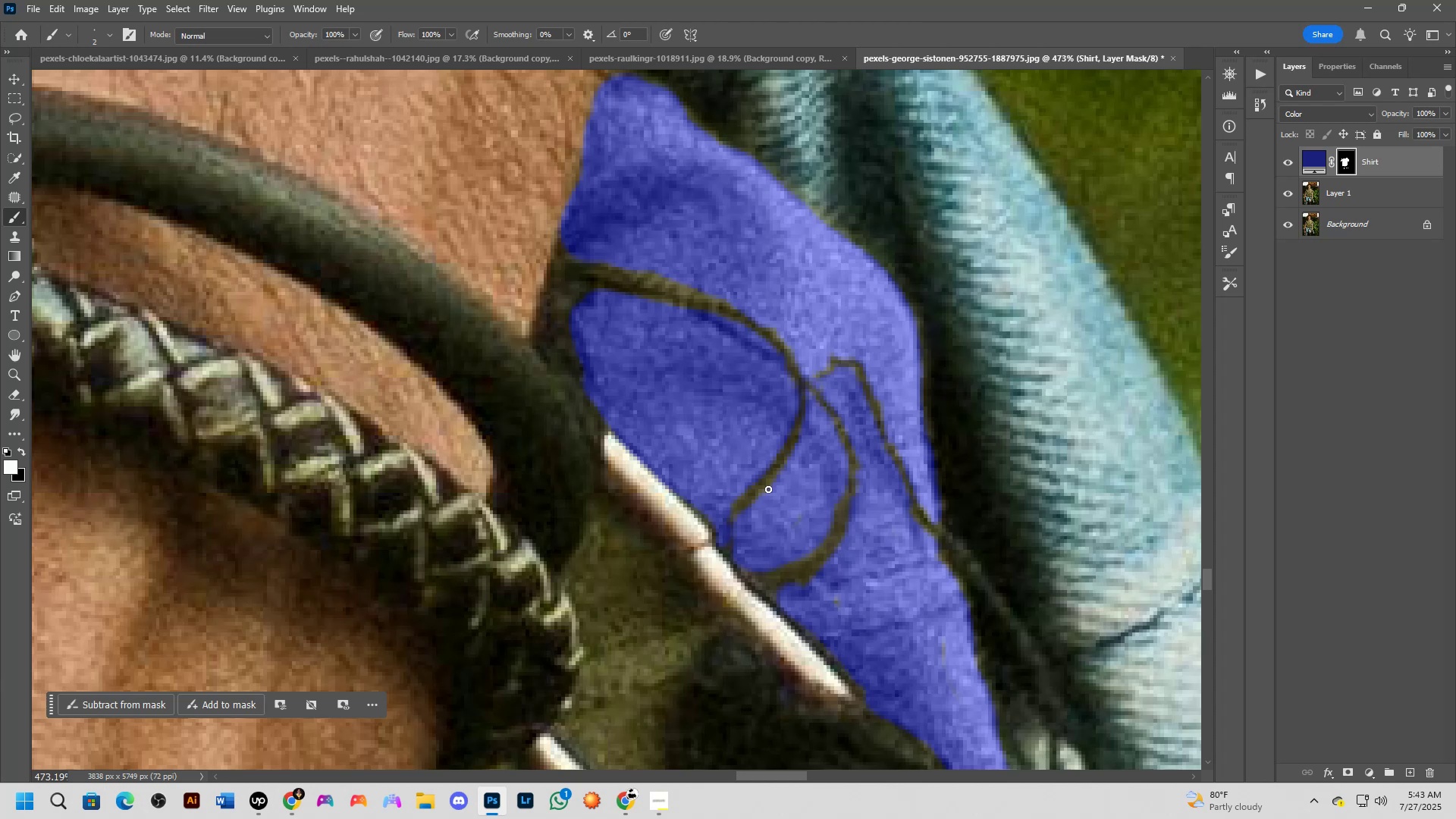 
left_click_drag(start_coordinate=[752, 491], to_coordinate=[801, 422])
 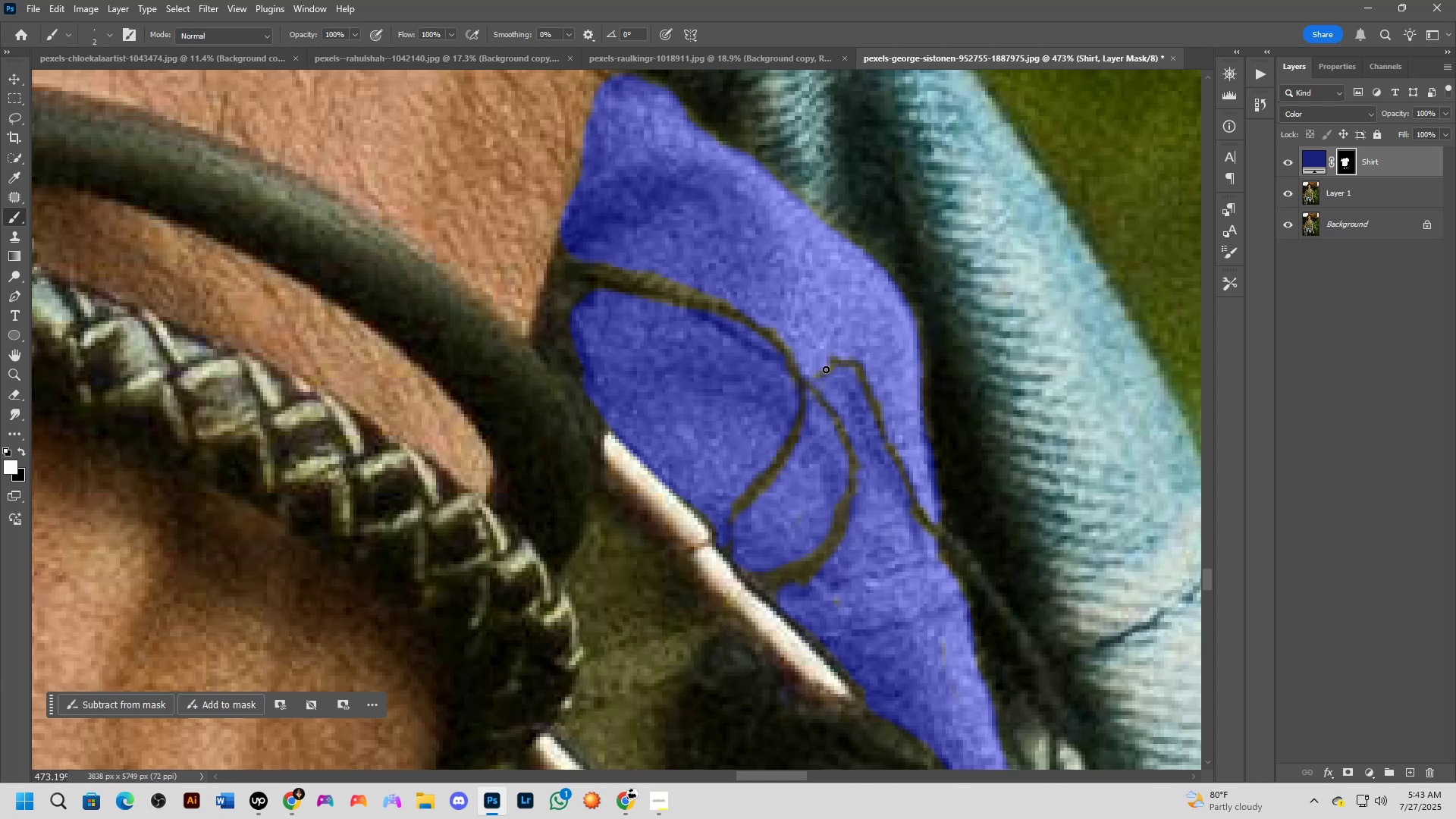 
left_click([824, 359])
 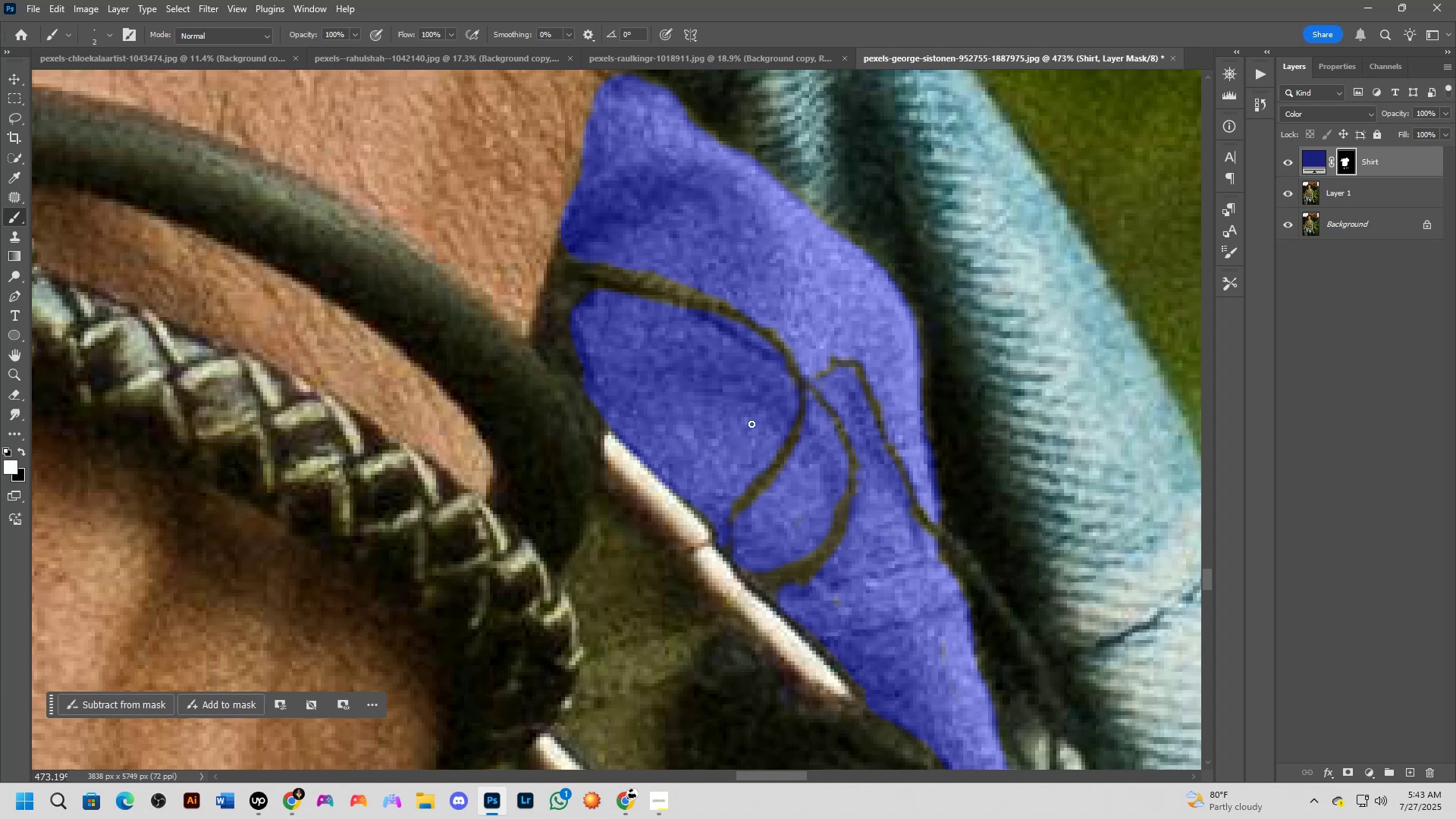 
type(xxx)
 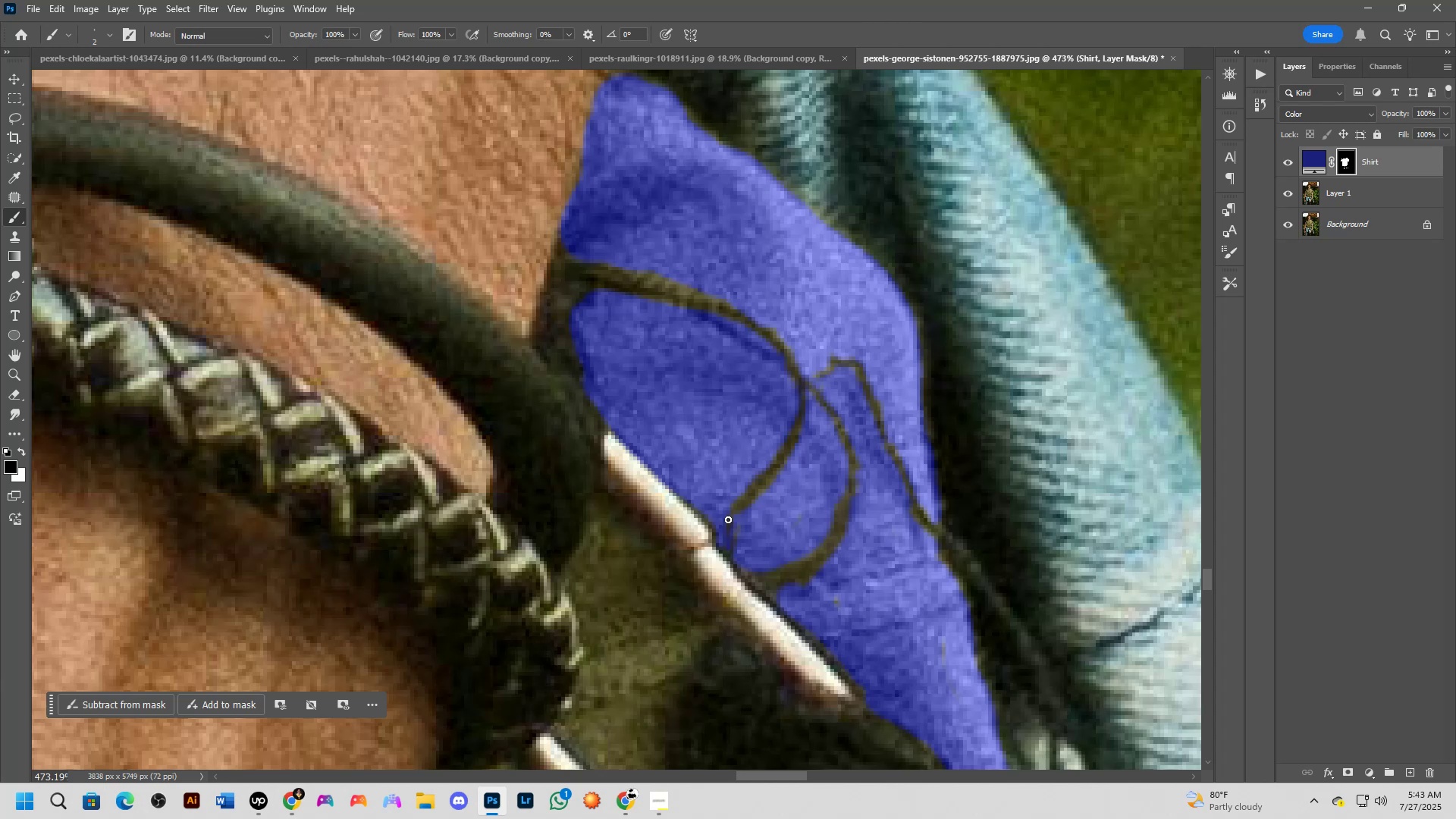 
left_click_drag(start_coordinate=[731, 551], to_coordinate=[737, 524])
 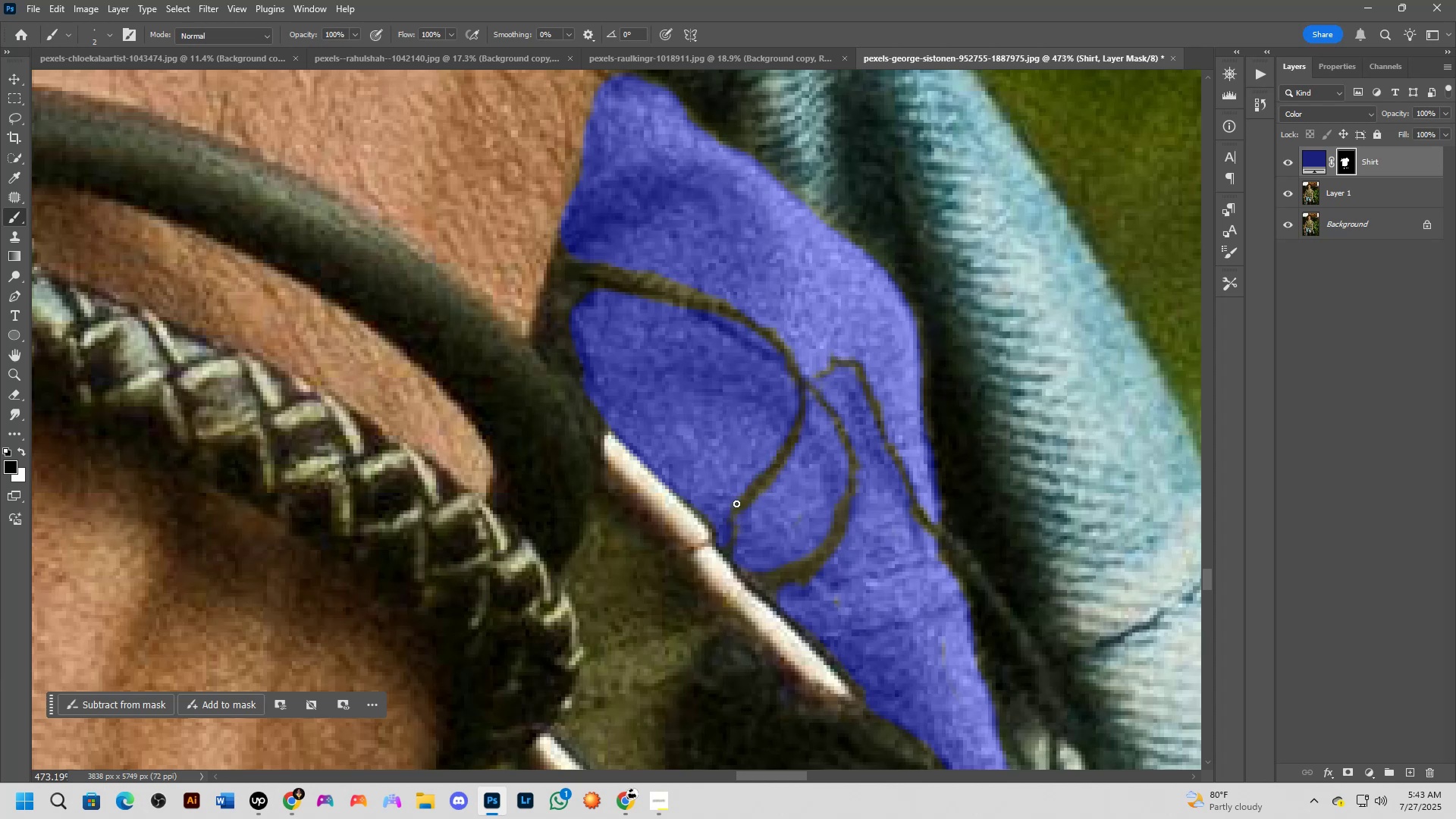 
left_click_drag(start_coordinate=[735, 510], to_coordinate=[730, 548])
 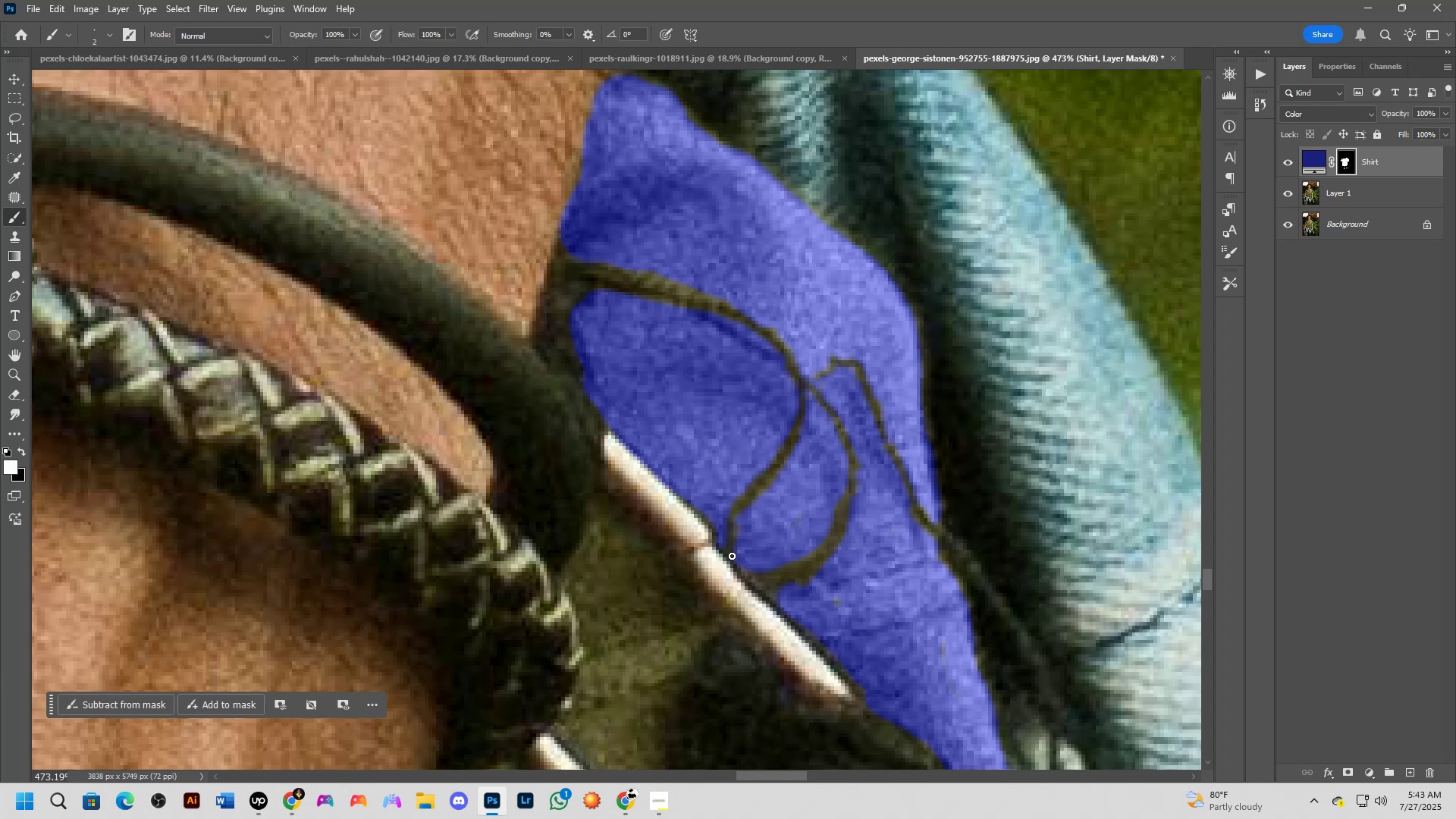 
left_click_drag(start_coordinate=[729, 548], to_coordinate=[736, 517])
 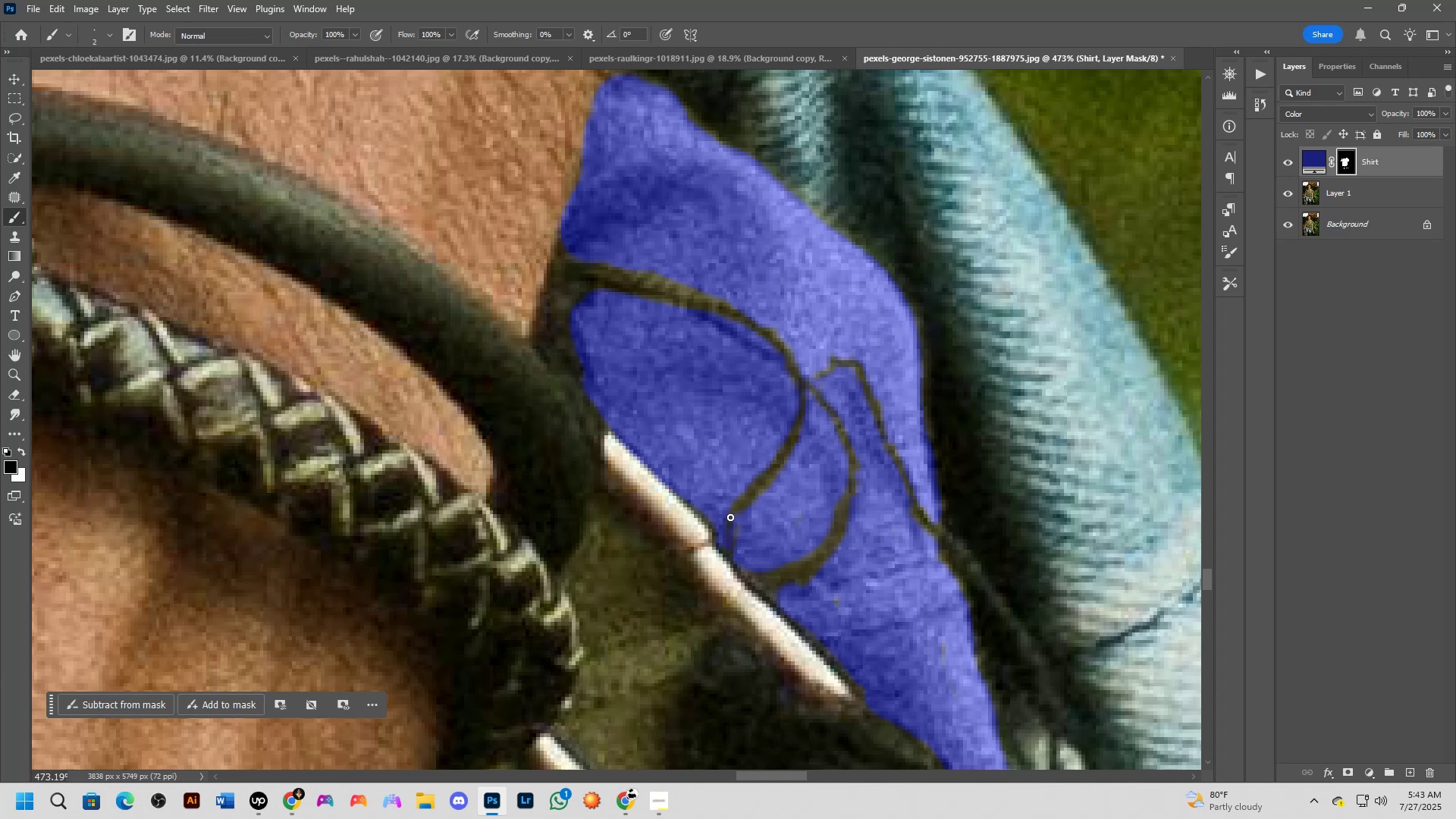 
left_click_drag(start_coordinate=[728, 519], to_coordinate=[737, 527])
 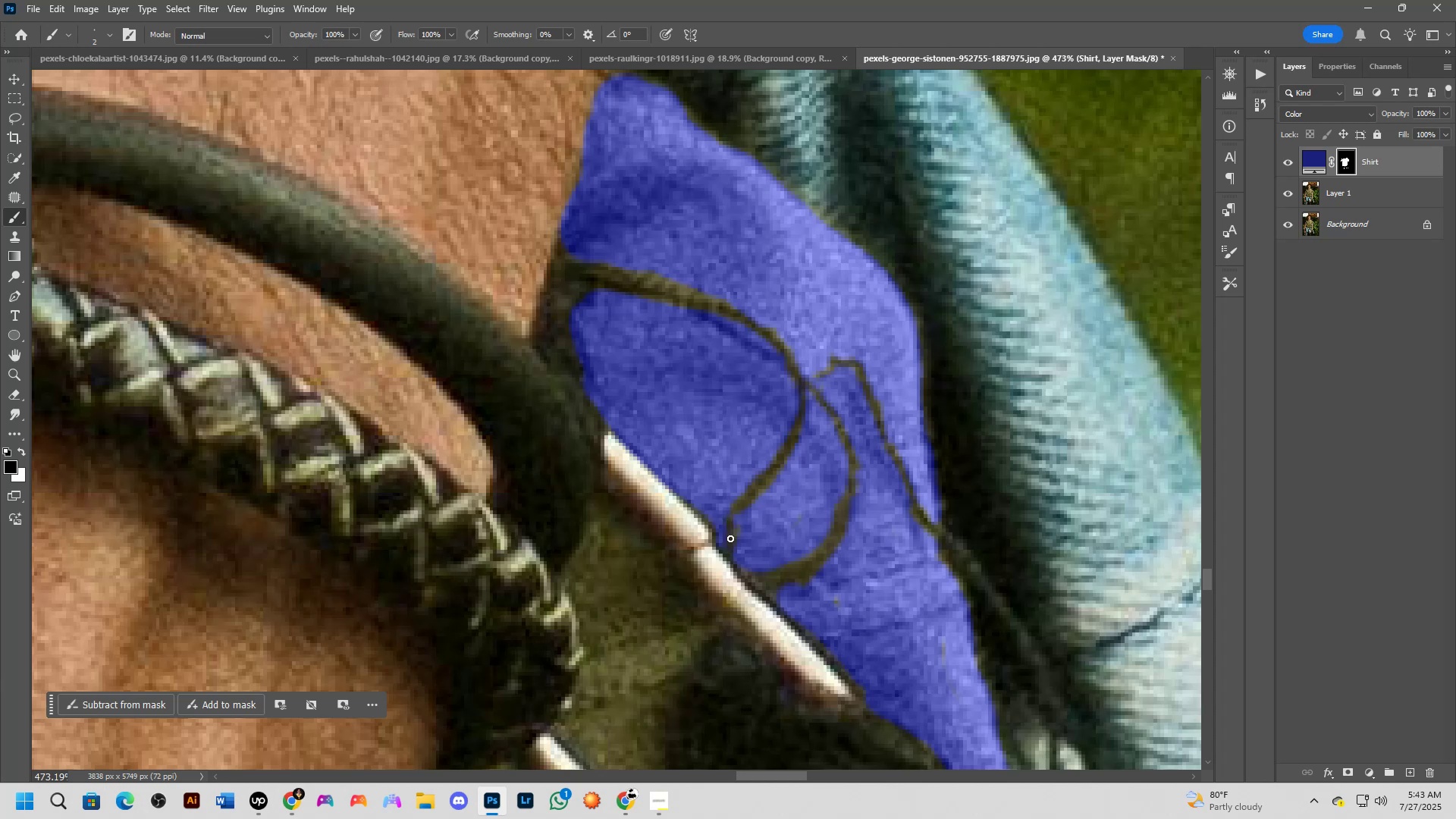 
left_click_drag(start_coordinate=[731, 534], to_coordinate=[736, 511])
 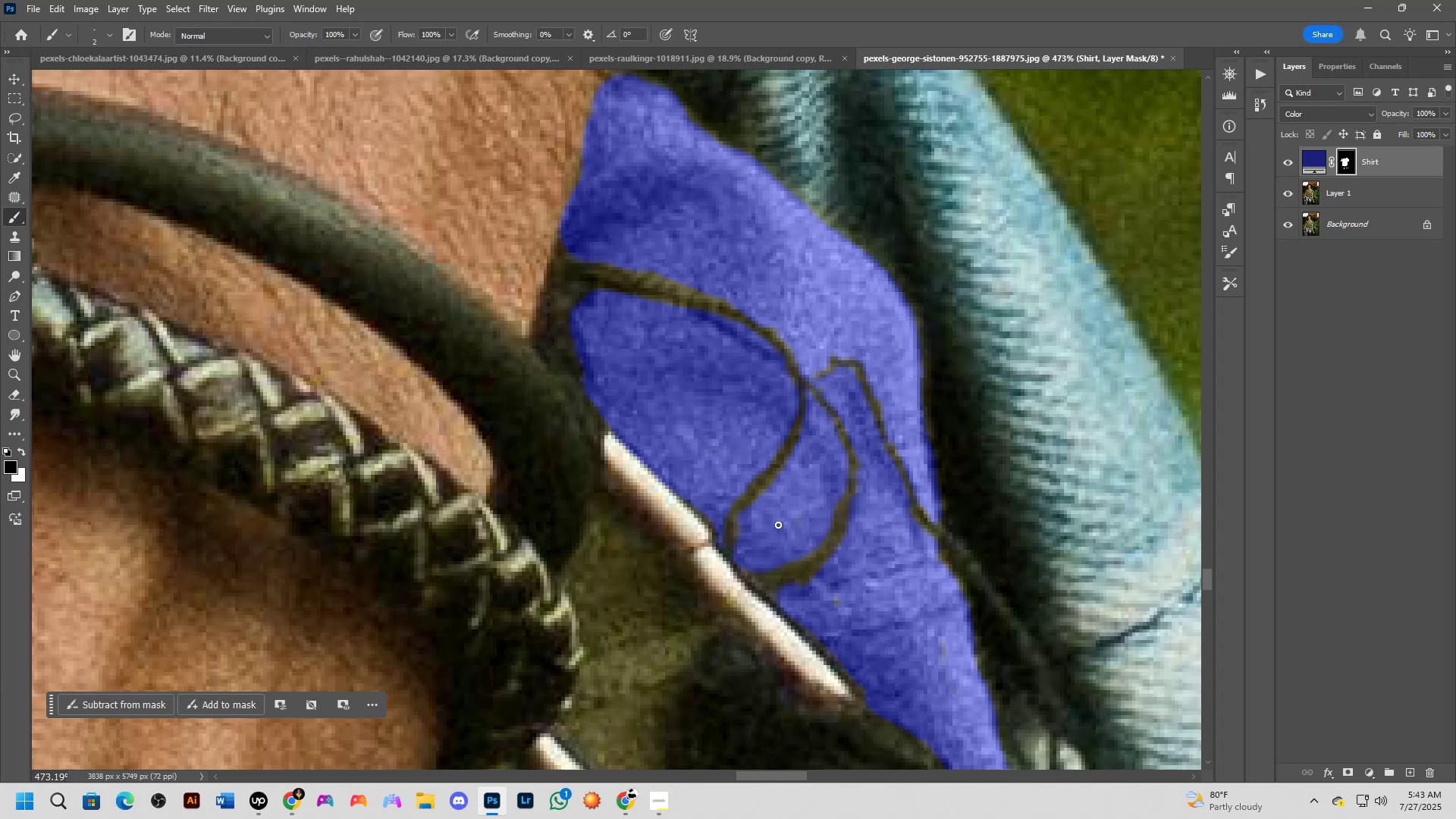 
scroll: coordinate [766, 528], scroll_direction: down, amount: 14.0
 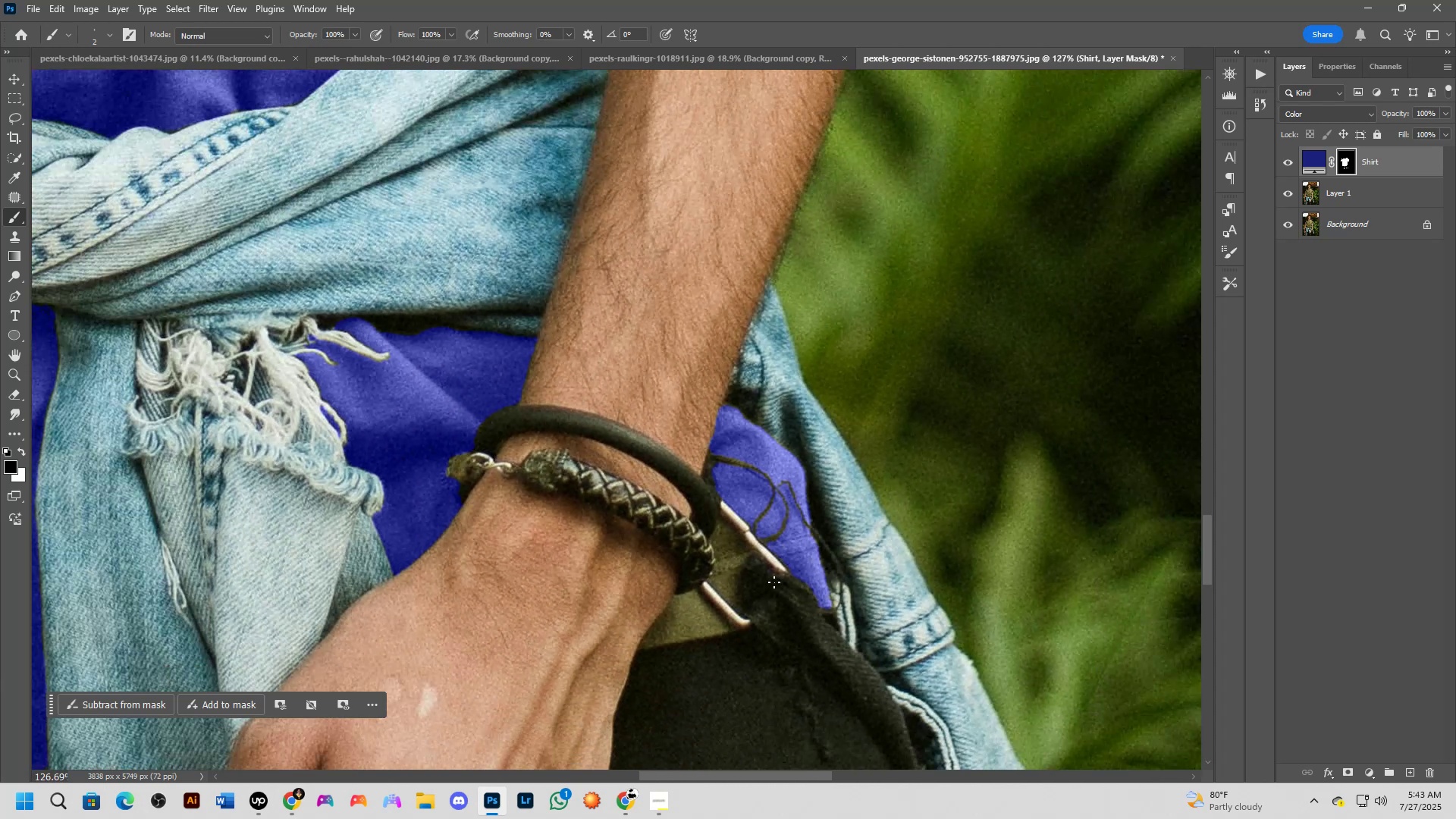 
hold_key(key=Space, duration=0.56)
 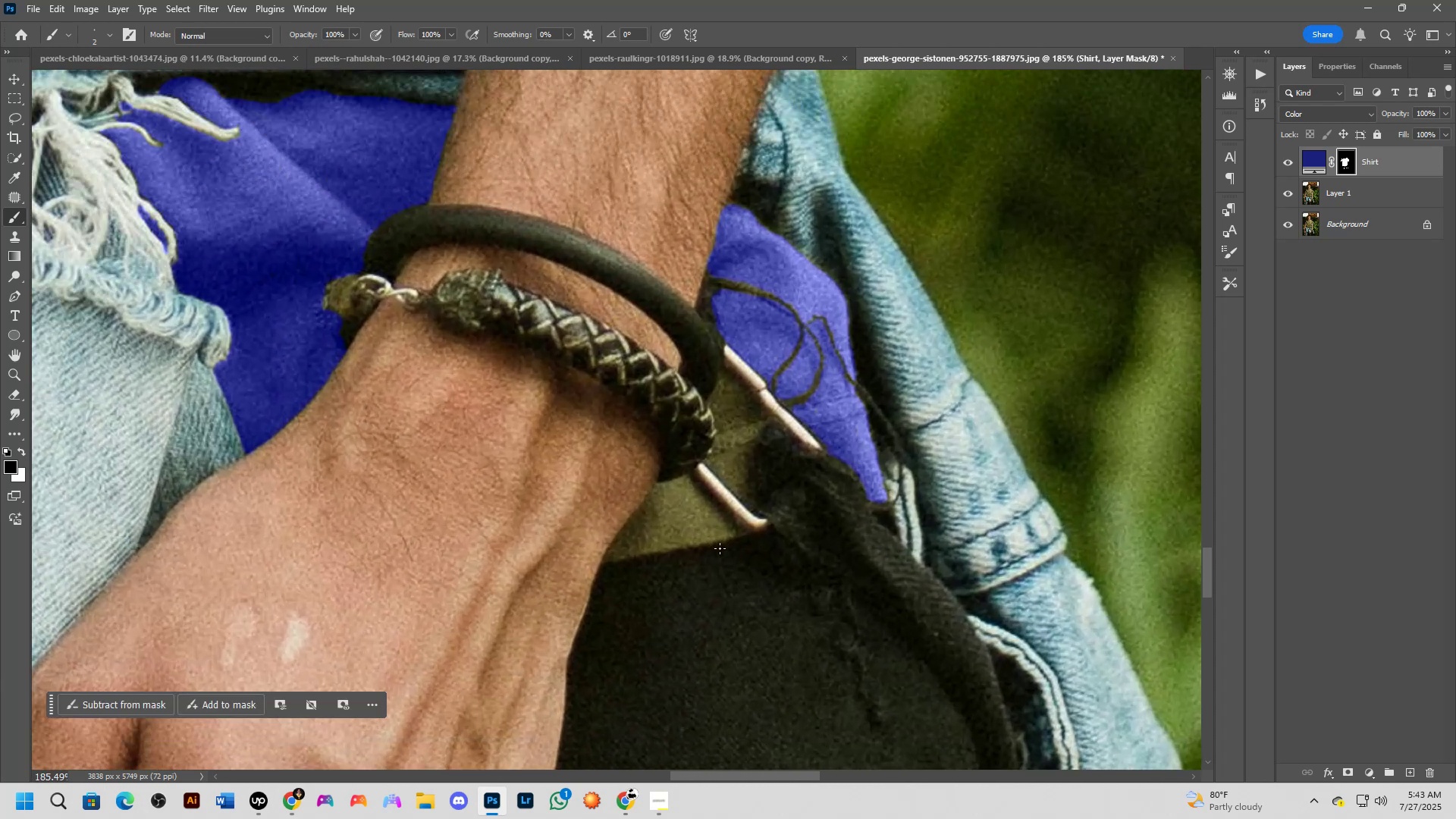 
left_click_drag(start_coordinate=[711, 588], to_coordinate=[713, 496])
 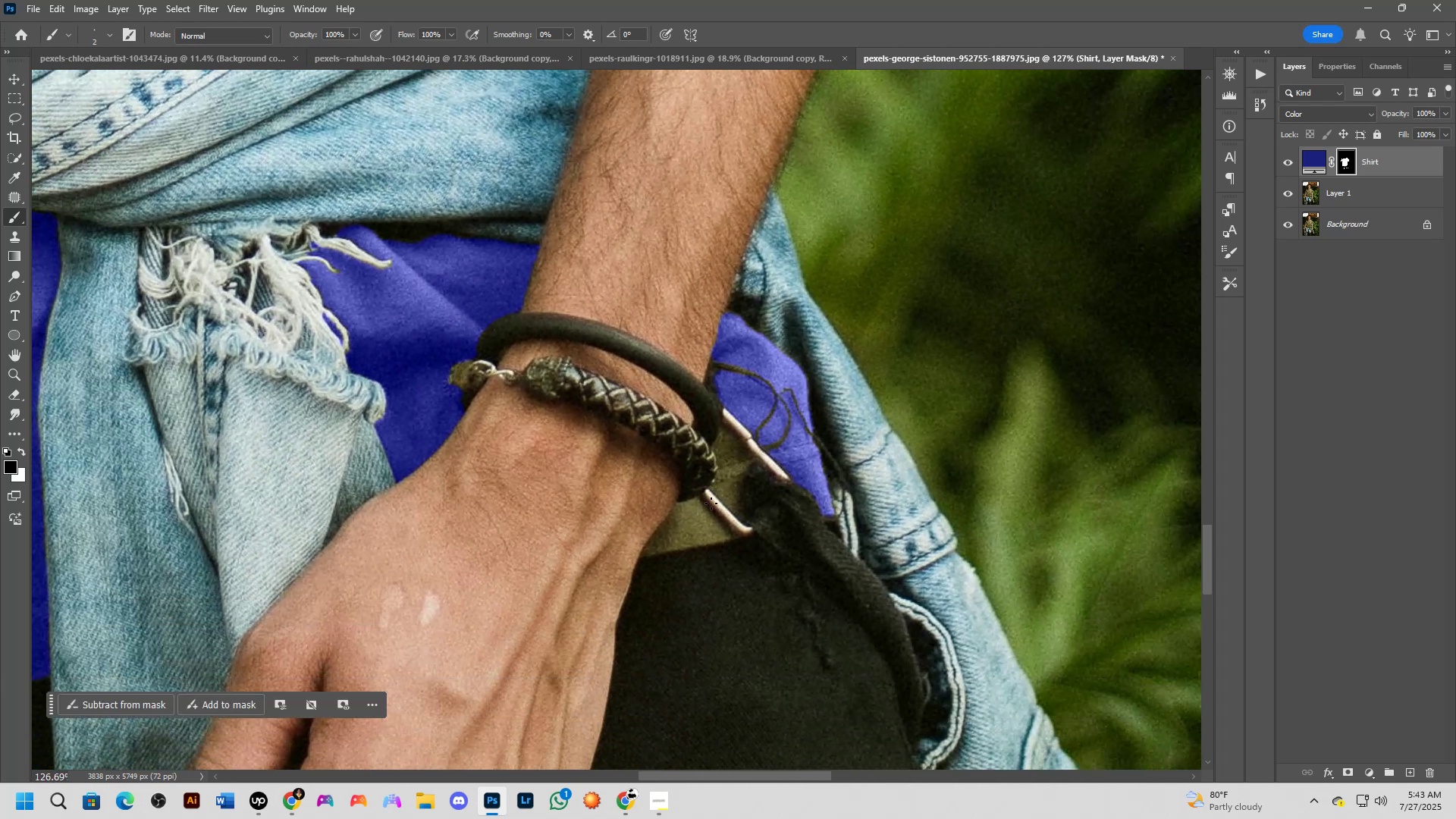 
scroll: coordinate [721, 554], scroll_direction: up, amount: 11.0
 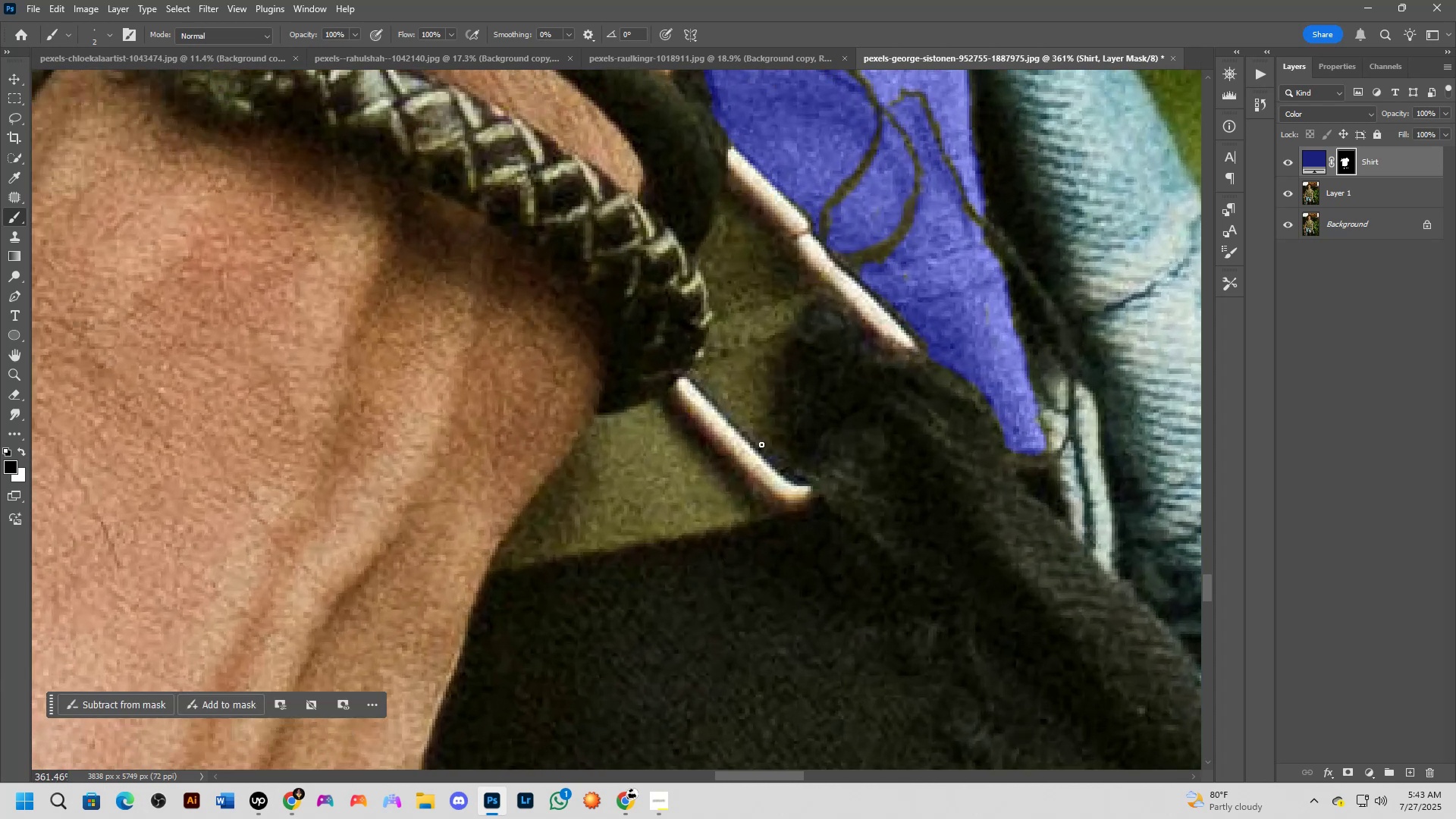 
hold_key(key=Space, duration=0.71)
 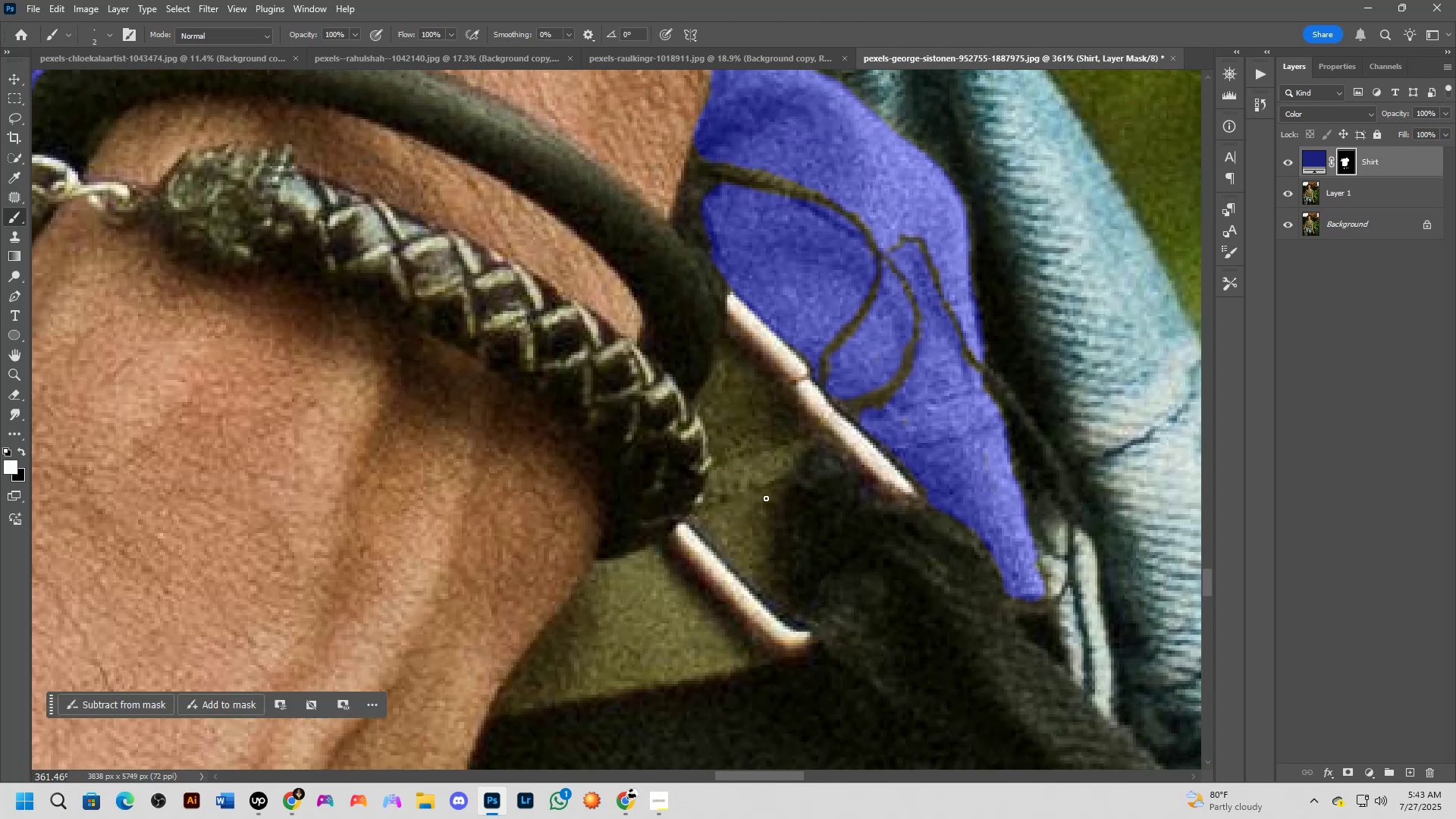 
left_click_drag(start_coordinate=[748, 425], to_coordinate=[748, 571])
 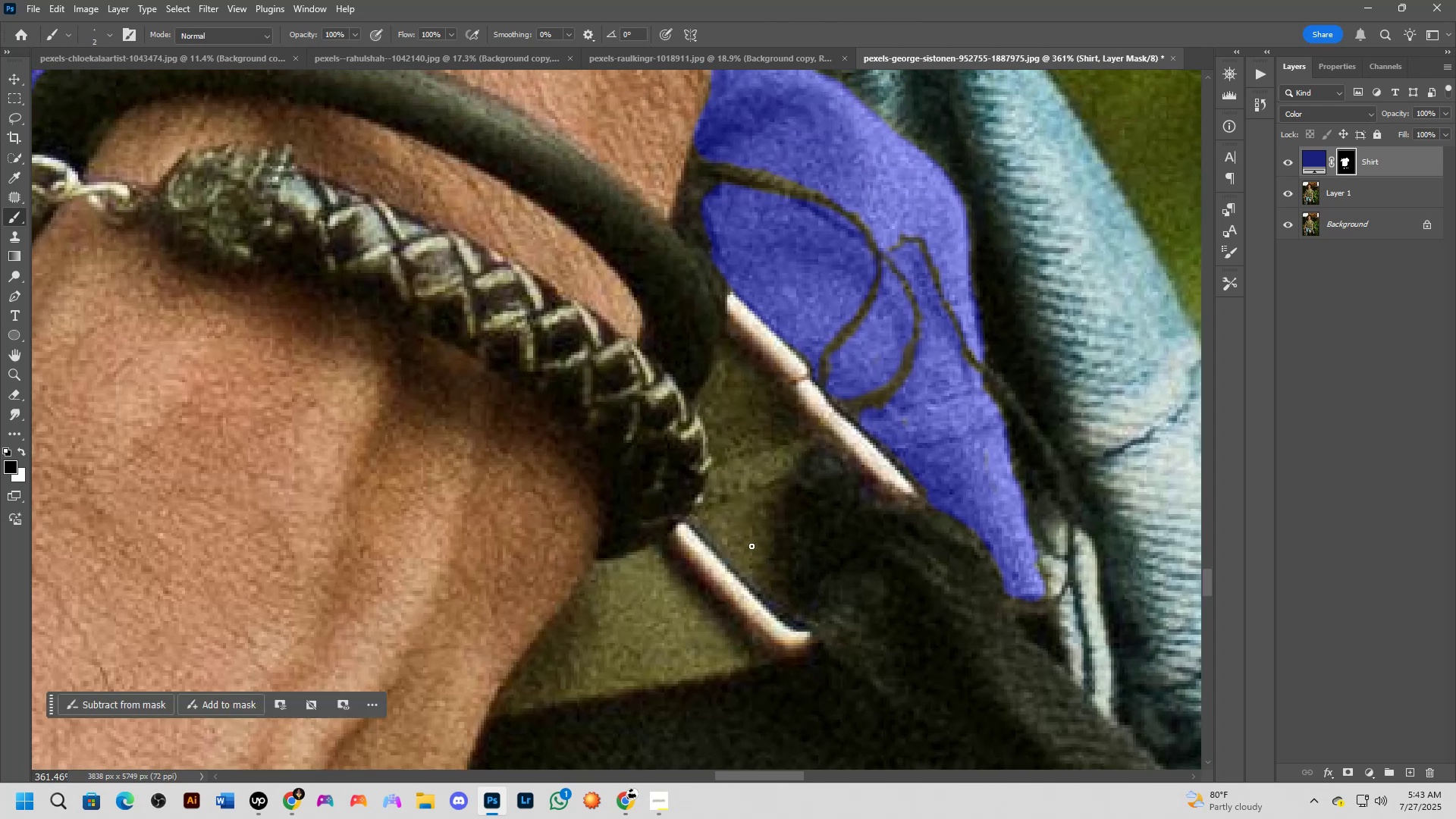 
key(X)
 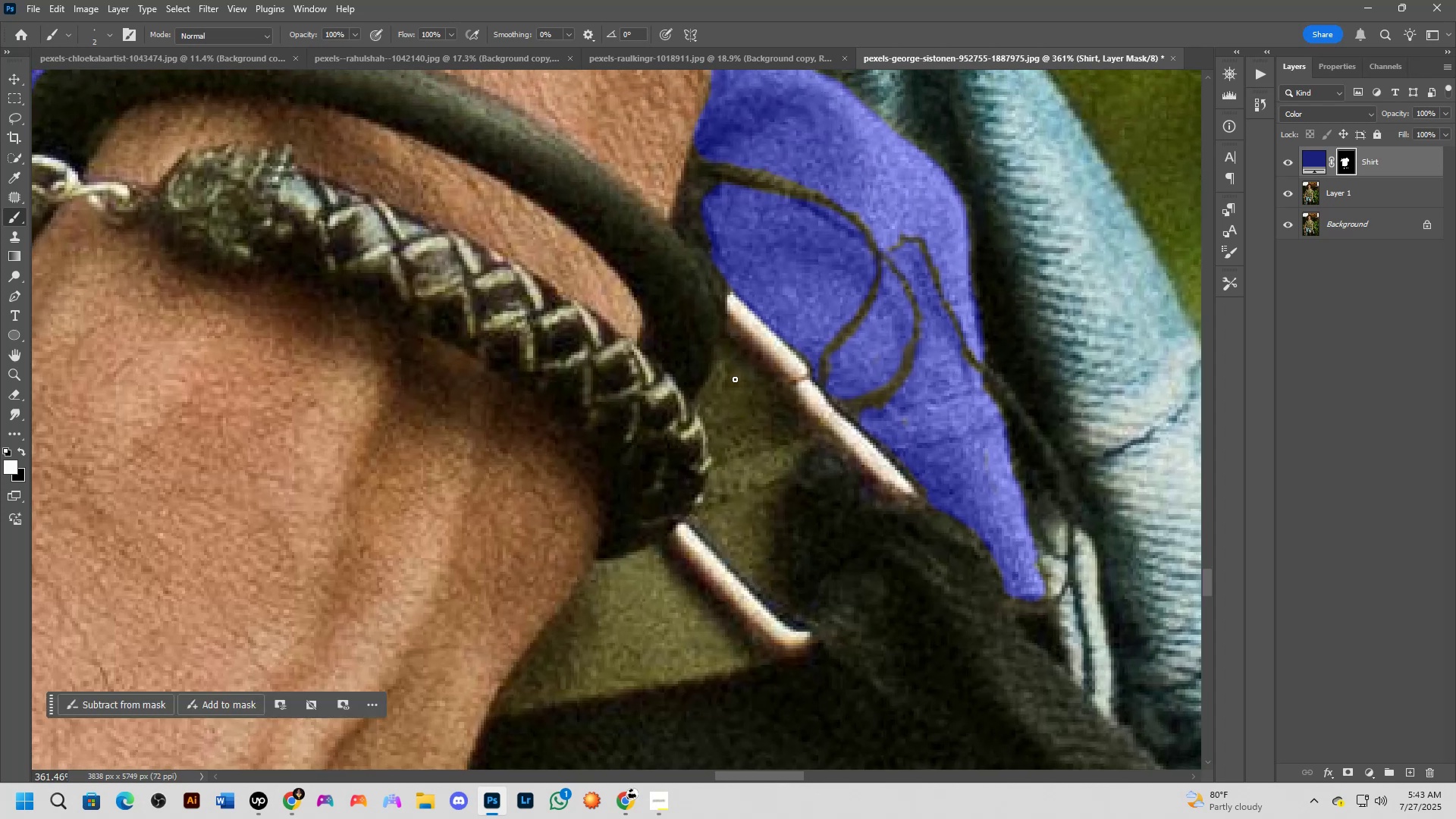 
hold_key(key=AltLeft, duration=0.38)
 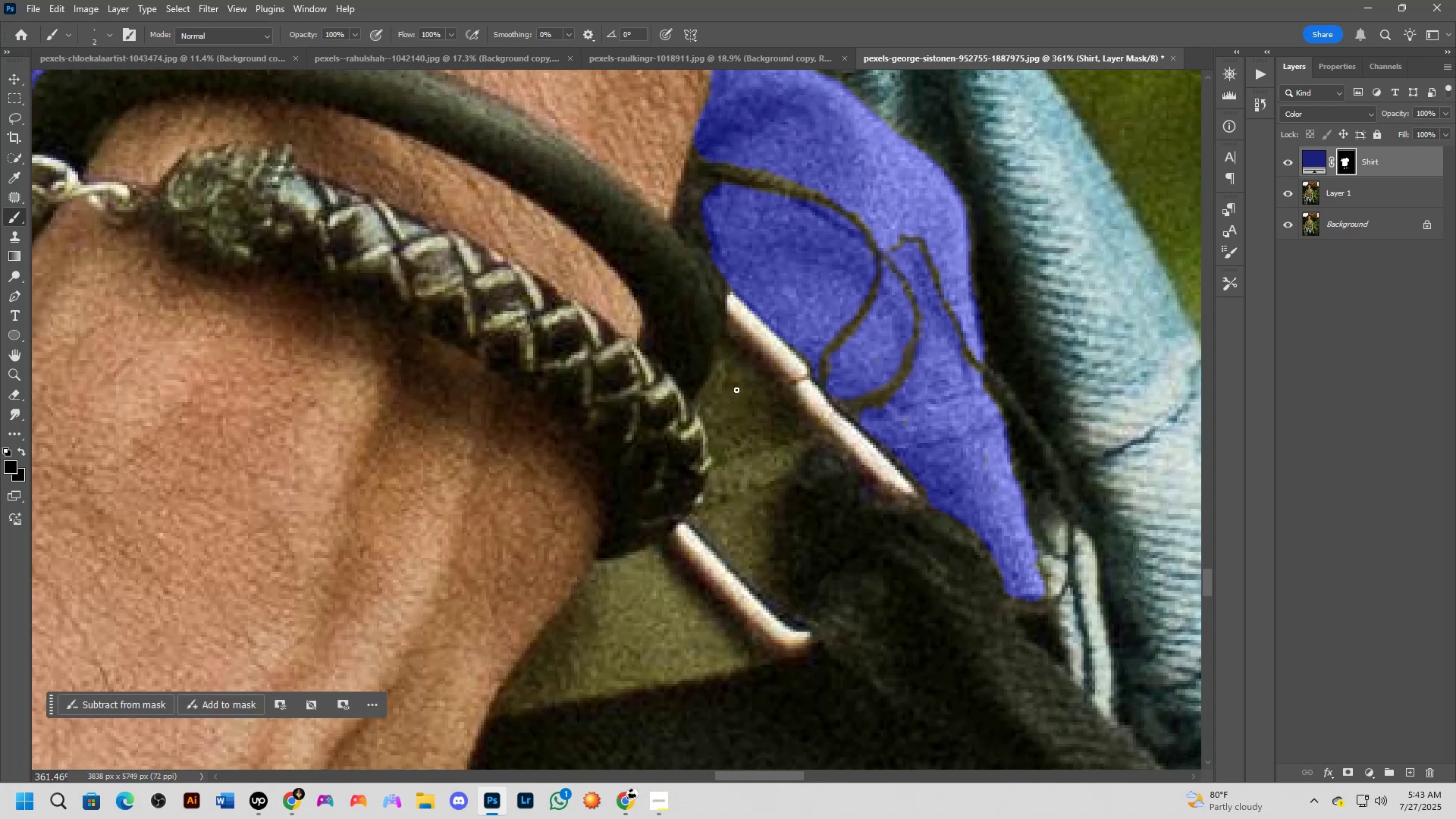 
hold_key(key=AltLeft, duration=1.33)
 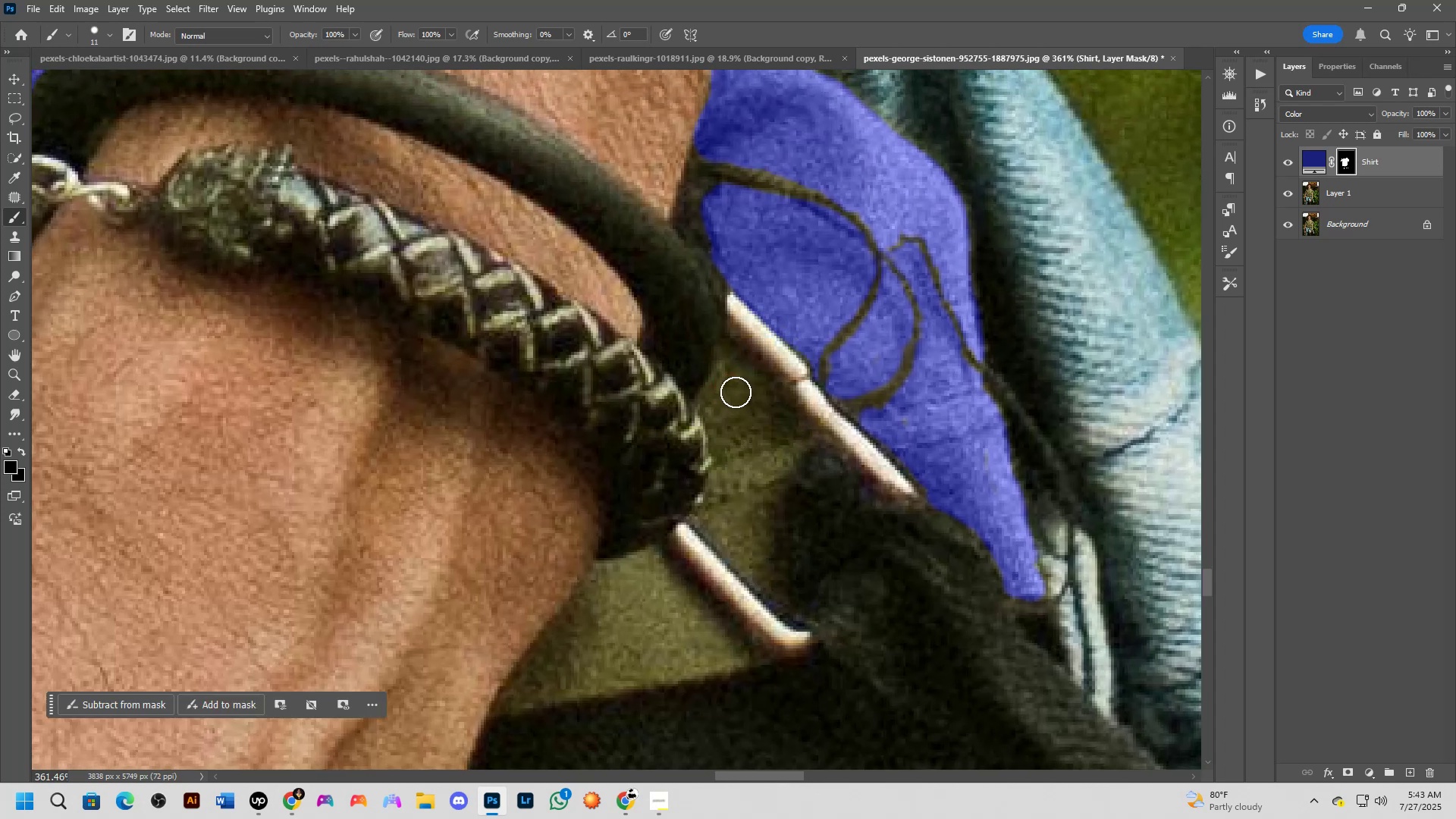 
scroll: coordinate [733, 393], scroll_direction: up, amount: 4.0
 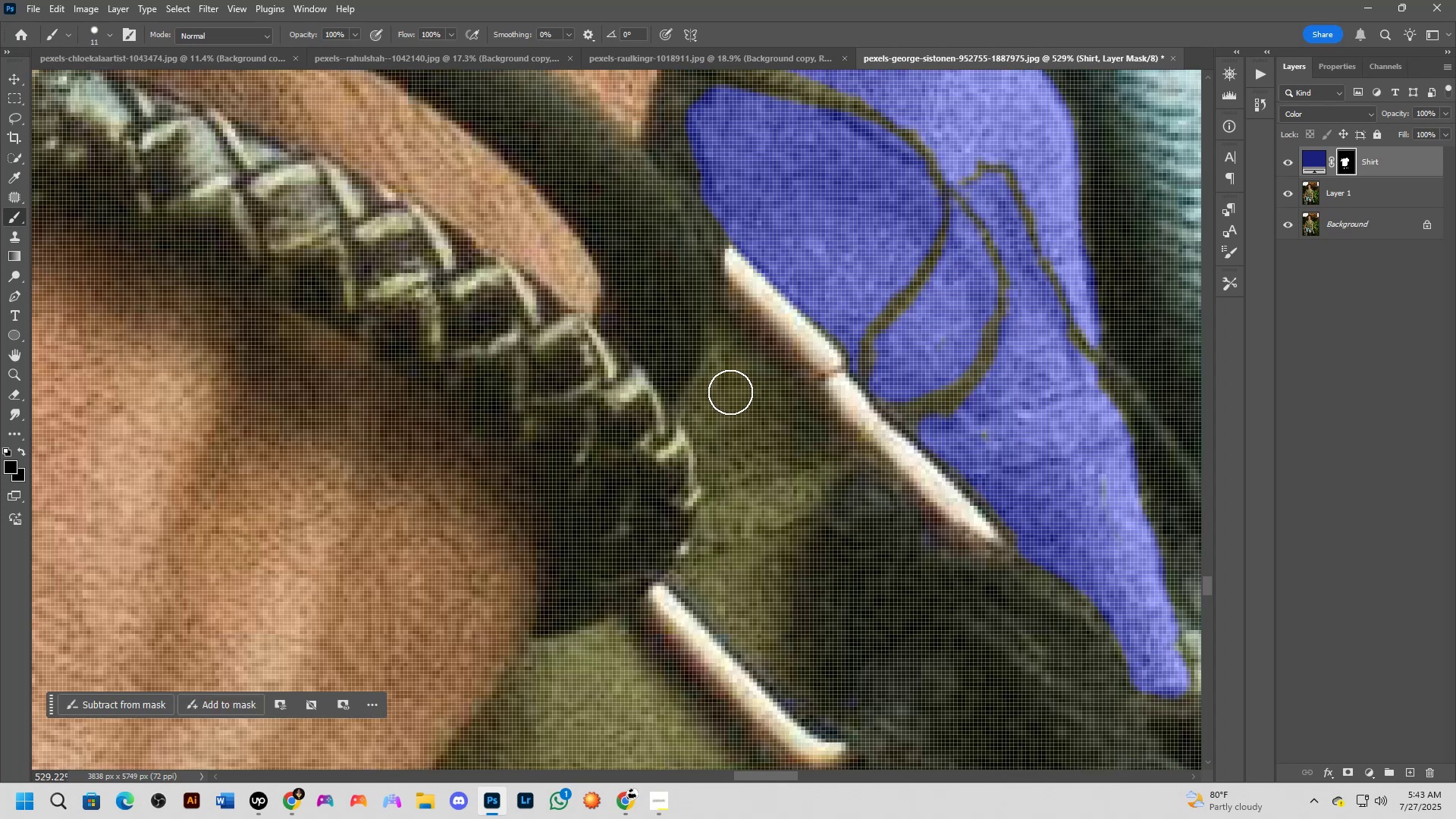 
scroll: coordinate [727, 396], scroll_direction: down, amount: 1.0
 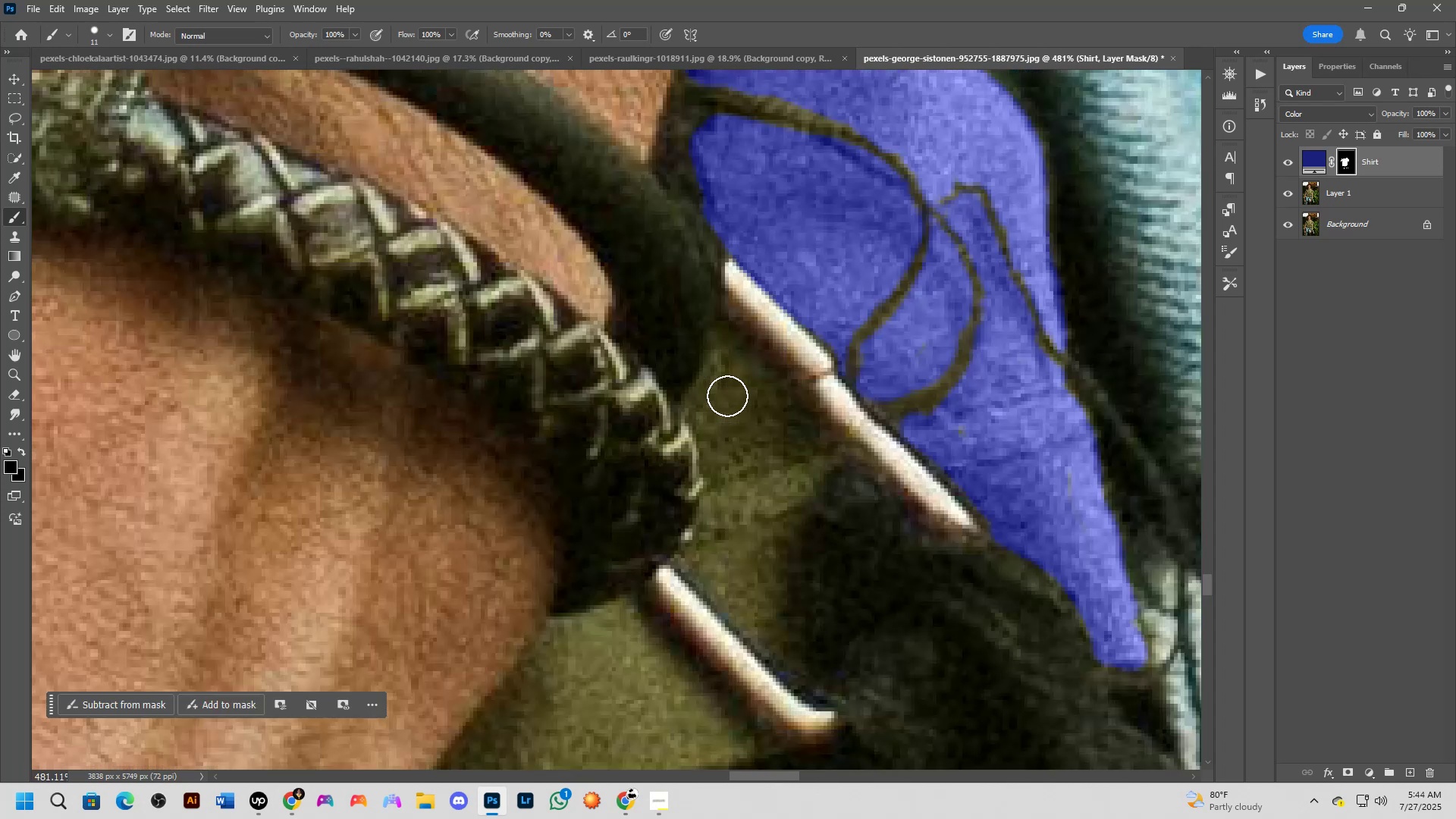 
hold_key(key=AltLeft, duration=0.58)
 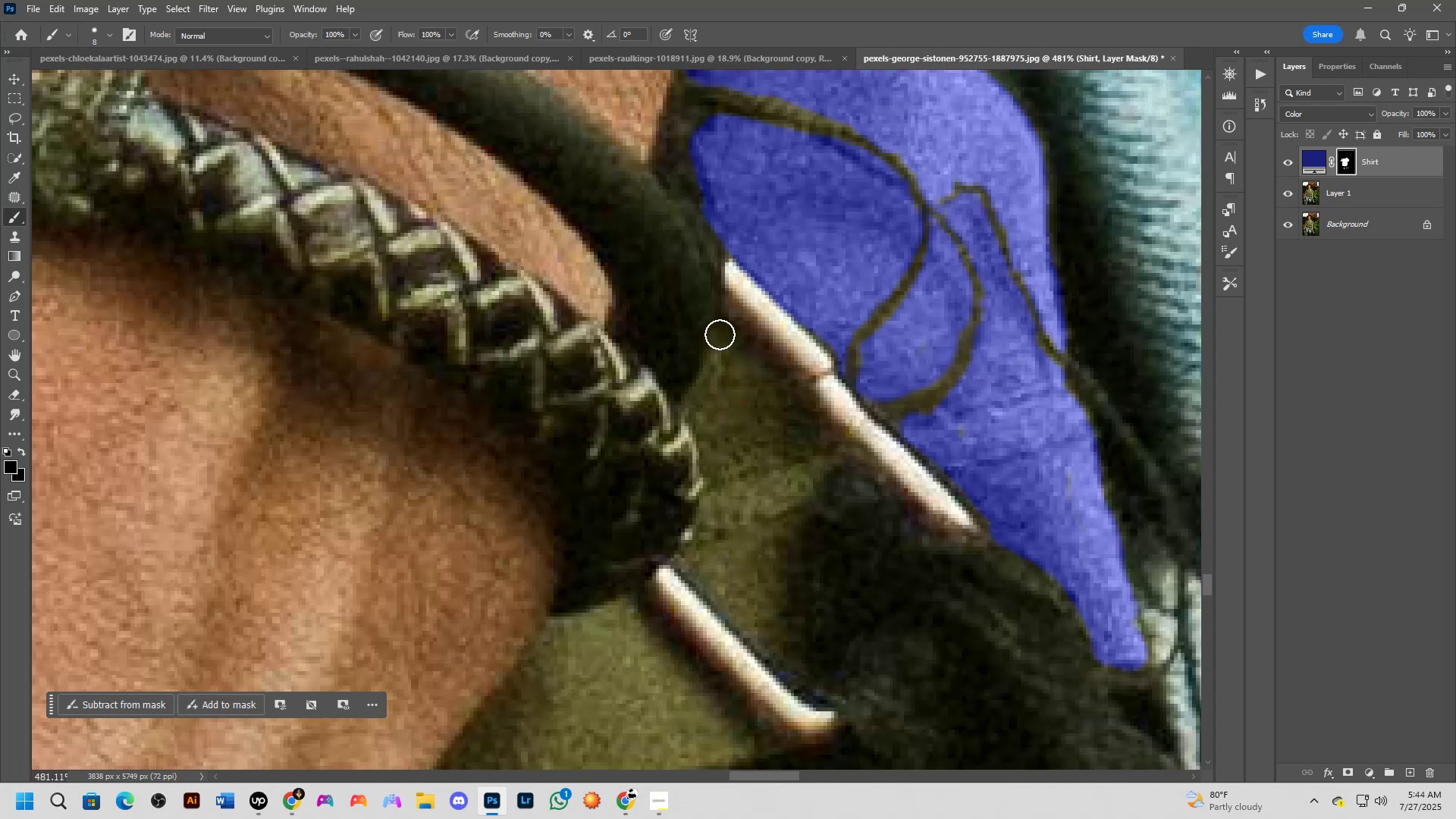 
left_click([720, 334])
 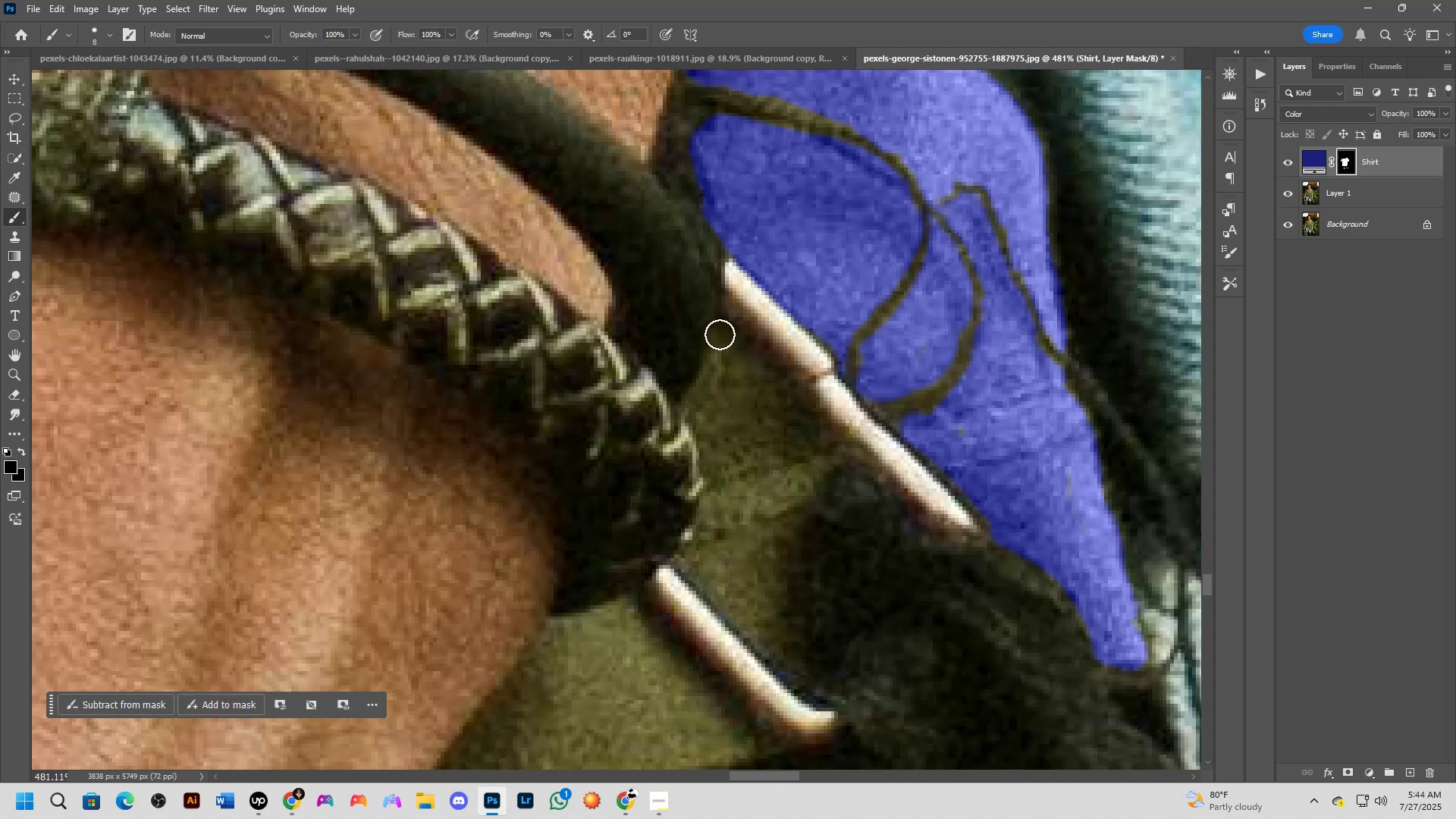 
left_click([720, 334])
 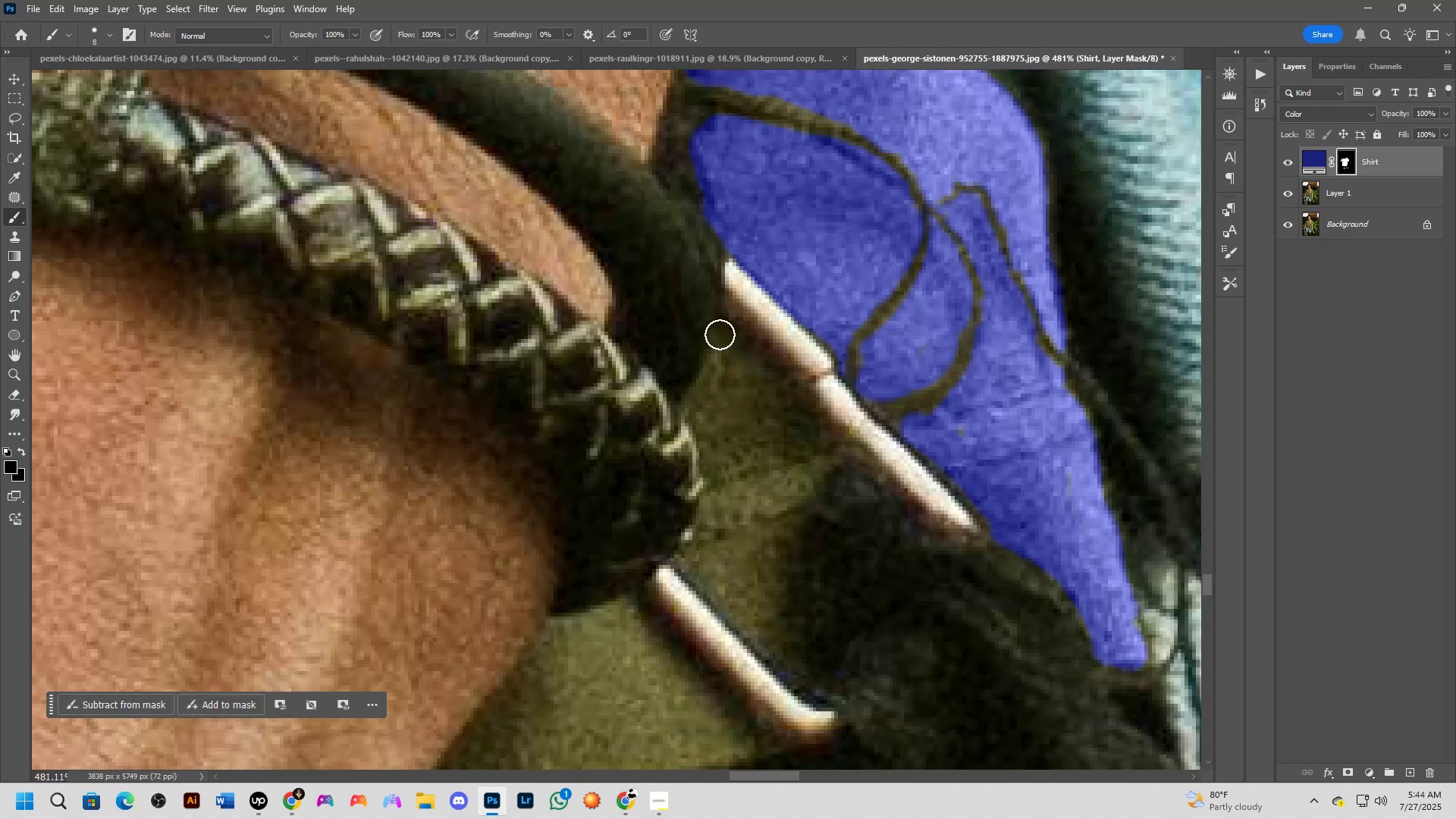 
type(xx)
 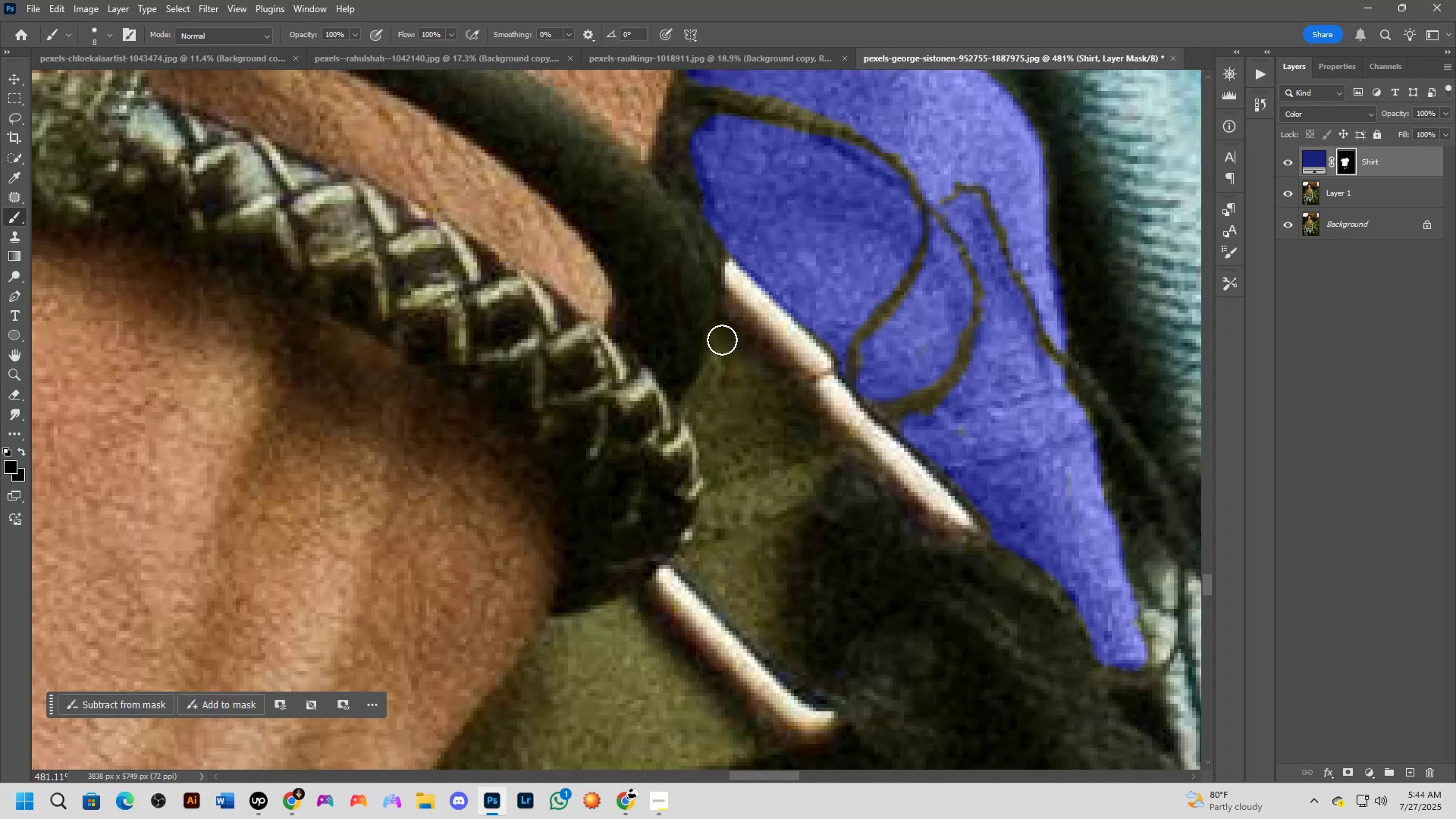 
left_click_drag(start_coordinate=[720, 334], to_coordinate=[727, 361])
 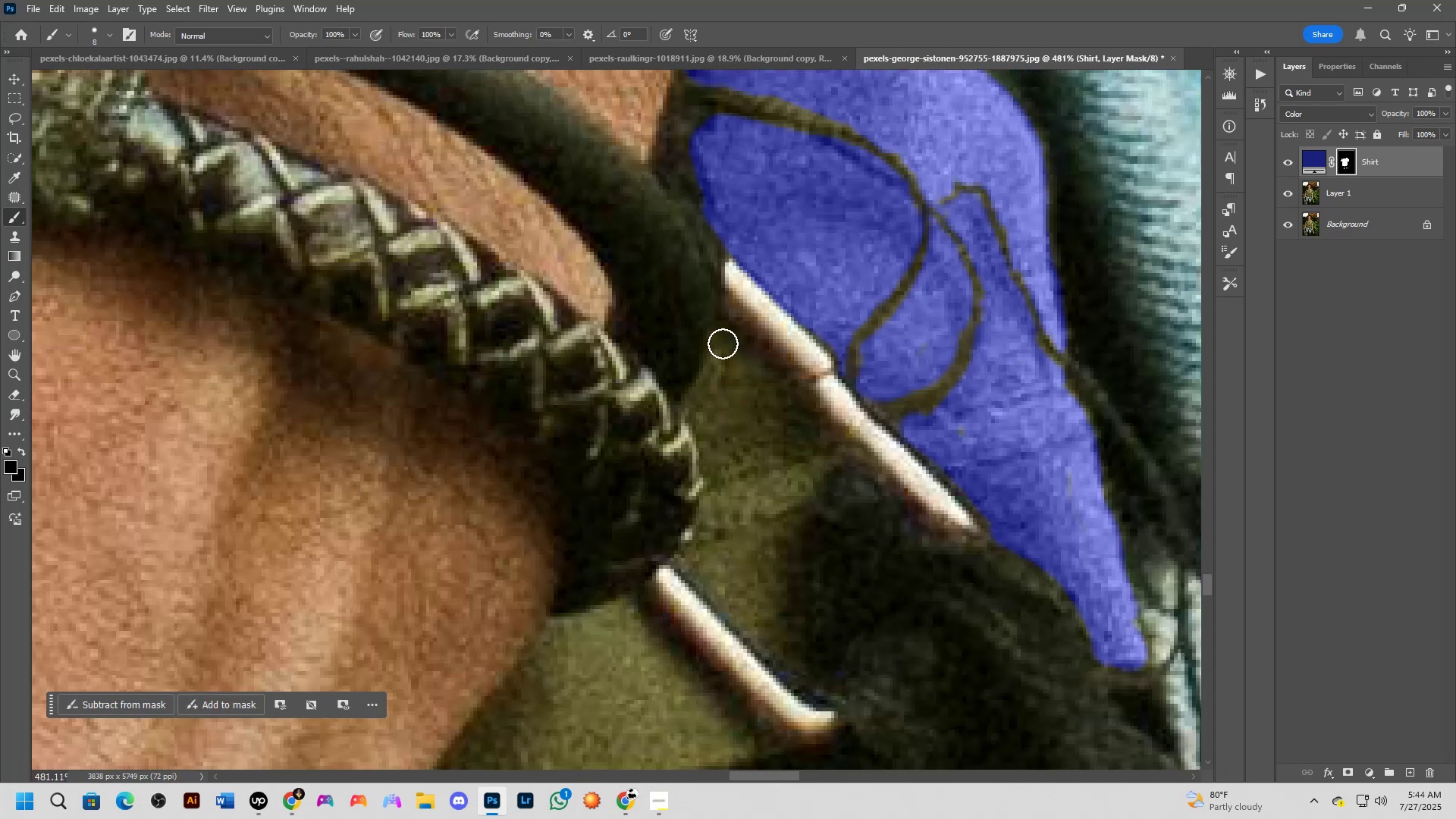 
left_click_drag(start_coordinate=[722, 340], to_coordinate=[733, 372])
 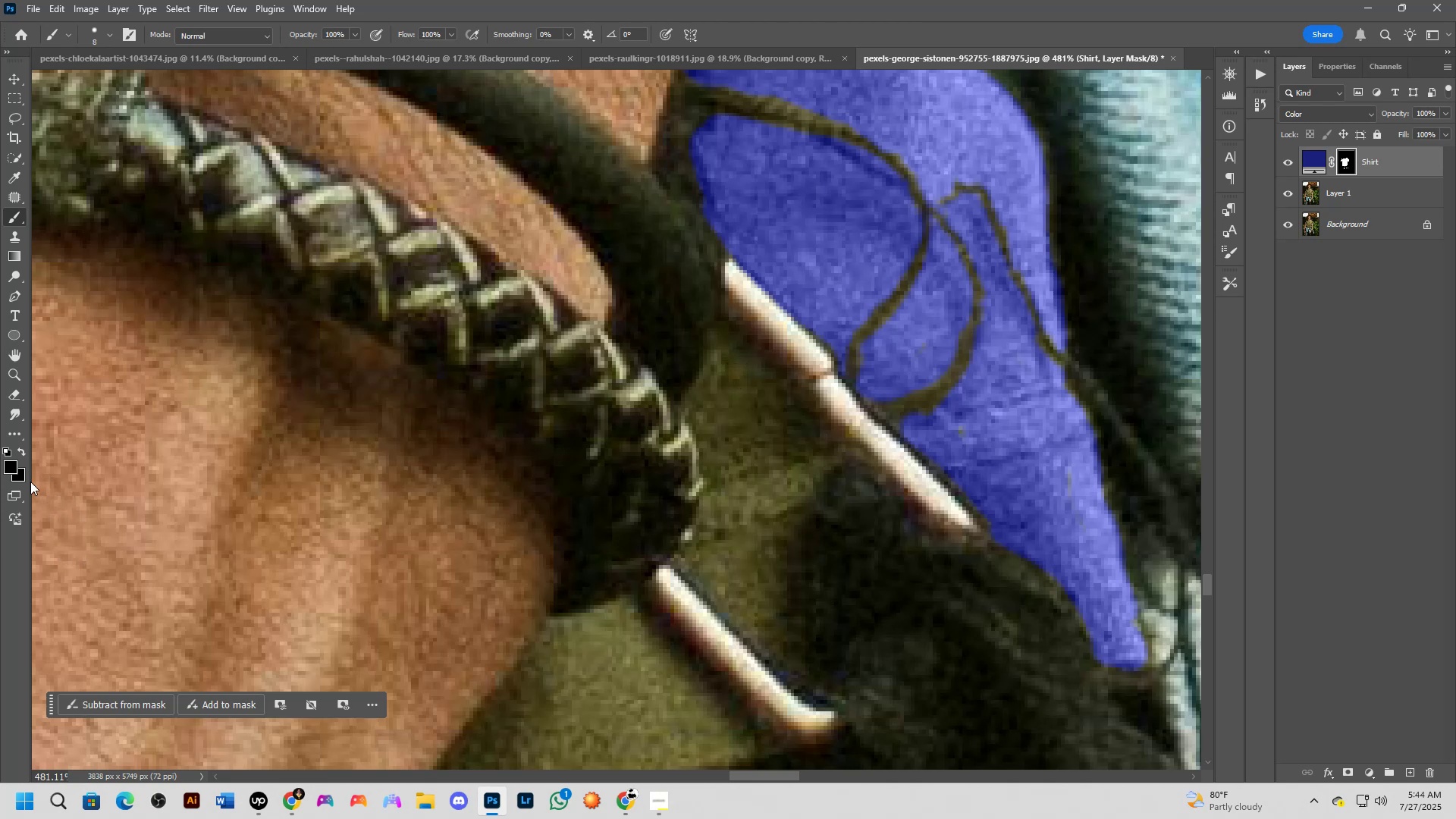 
left_click([11, 465])
 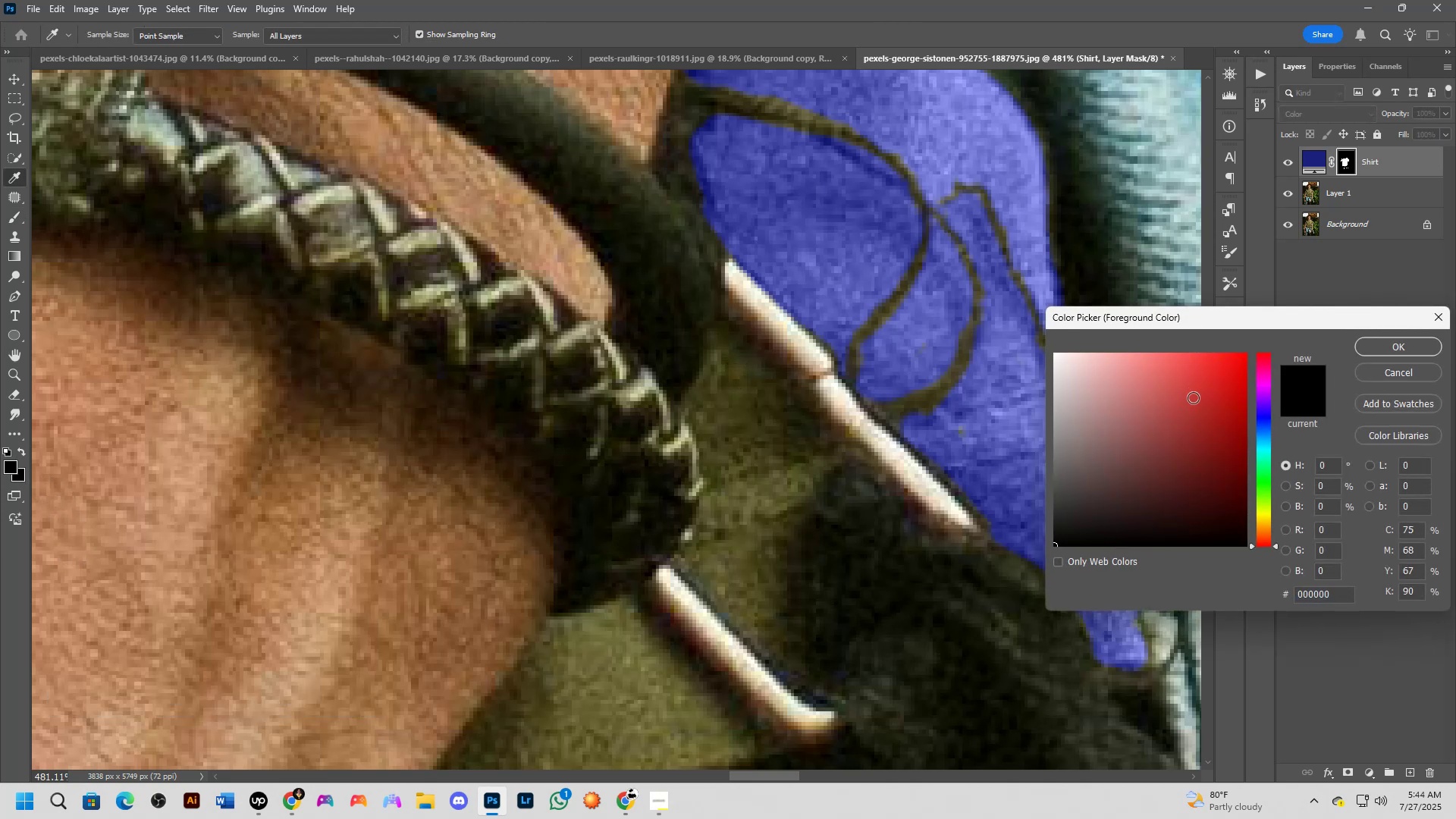 
left_click_drag(start_coordinate=[1074, 385], to_coordinate=[1047, 369])
 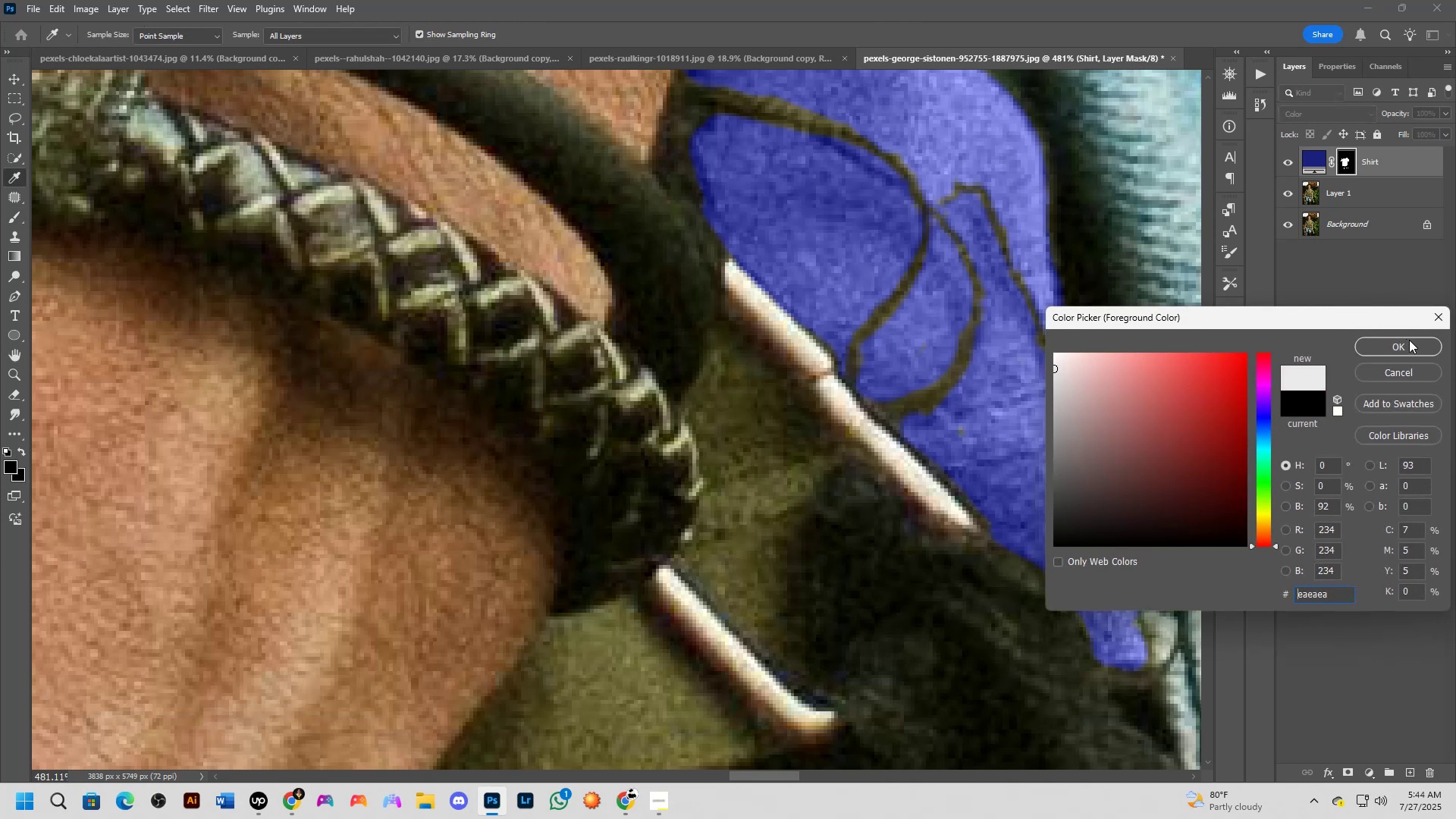 
left_click([1409, 340])
 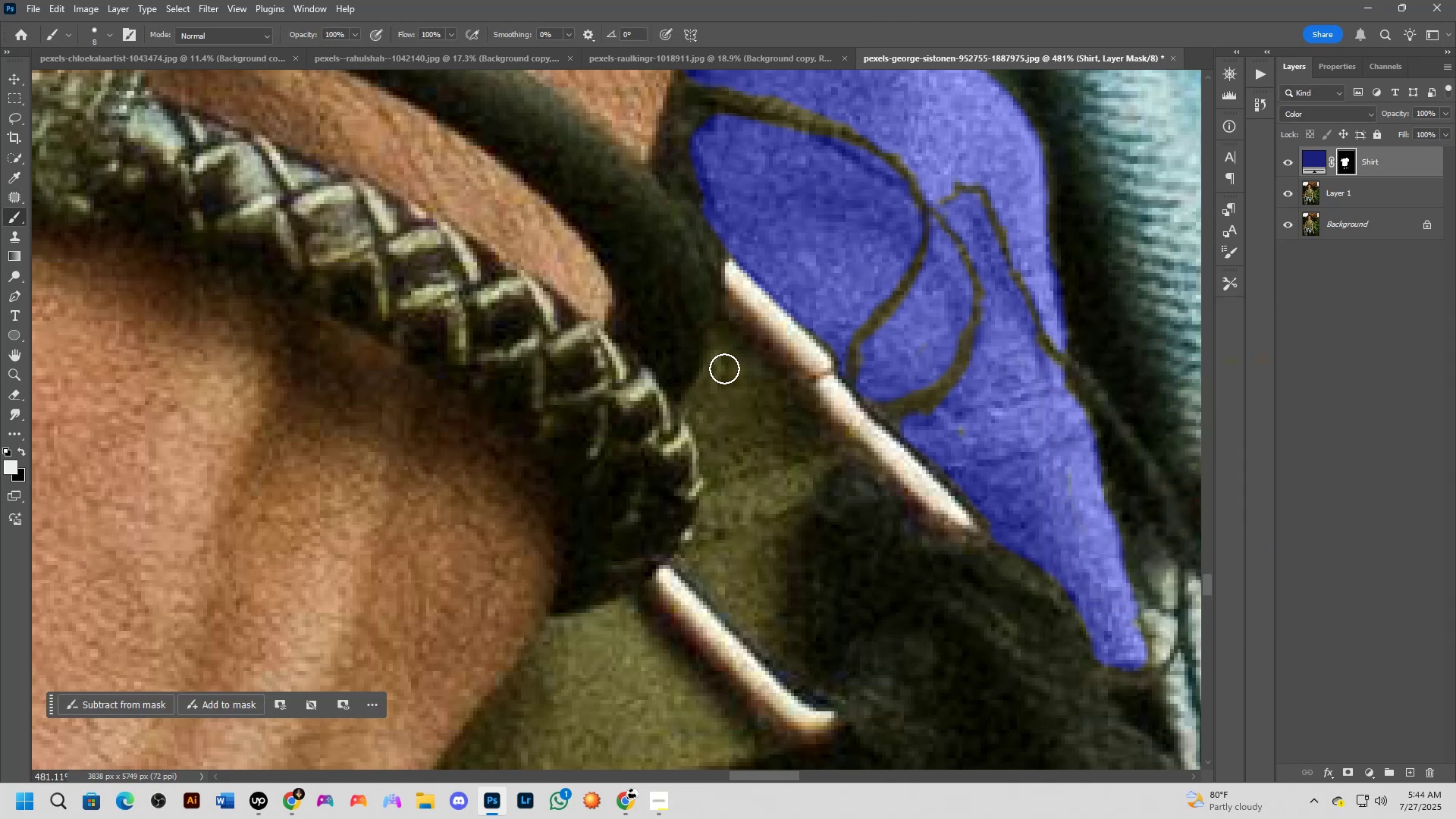 
left_click([722, 353])
 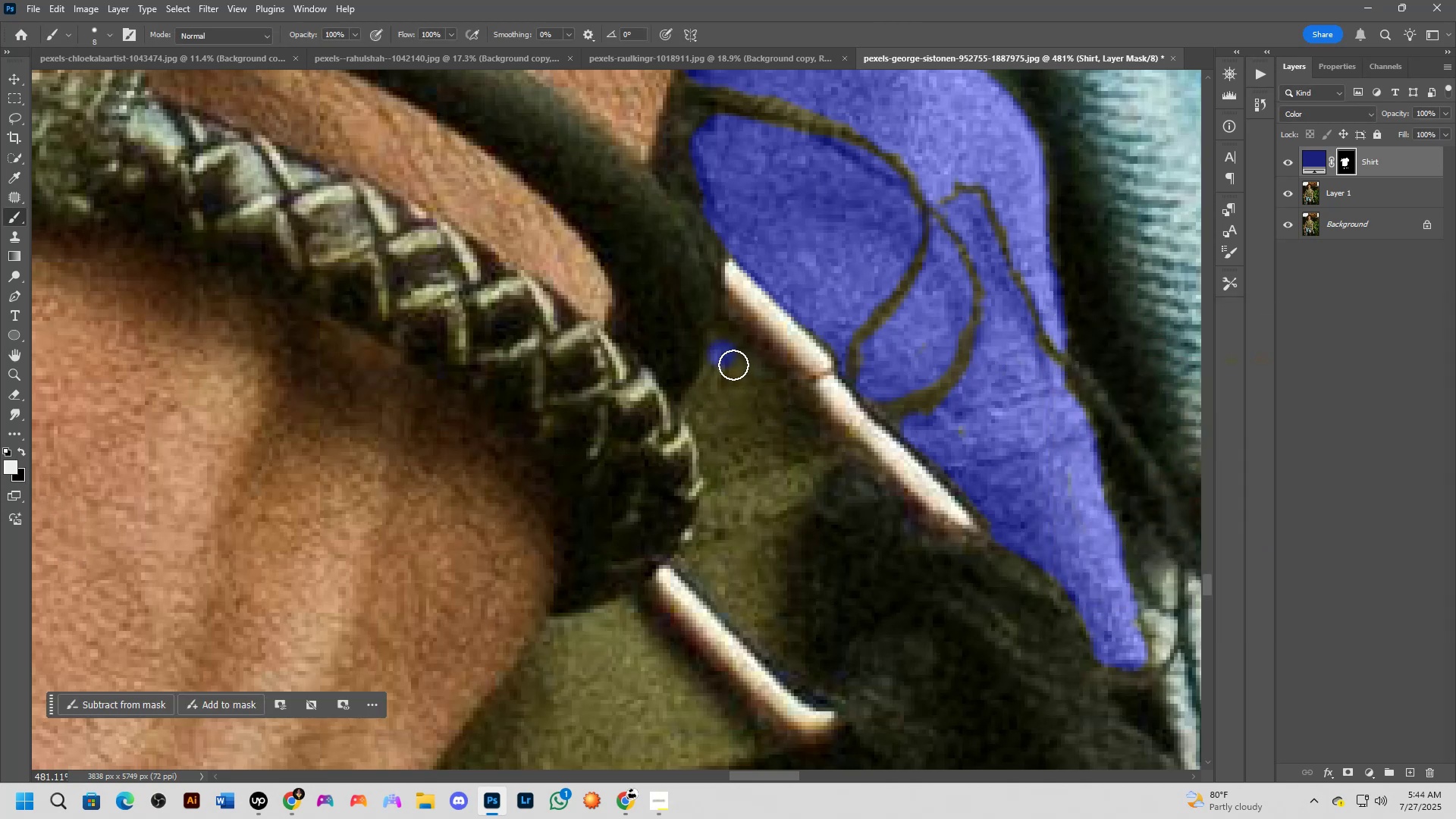 
hold_key(key=Space, duration=0.59)
 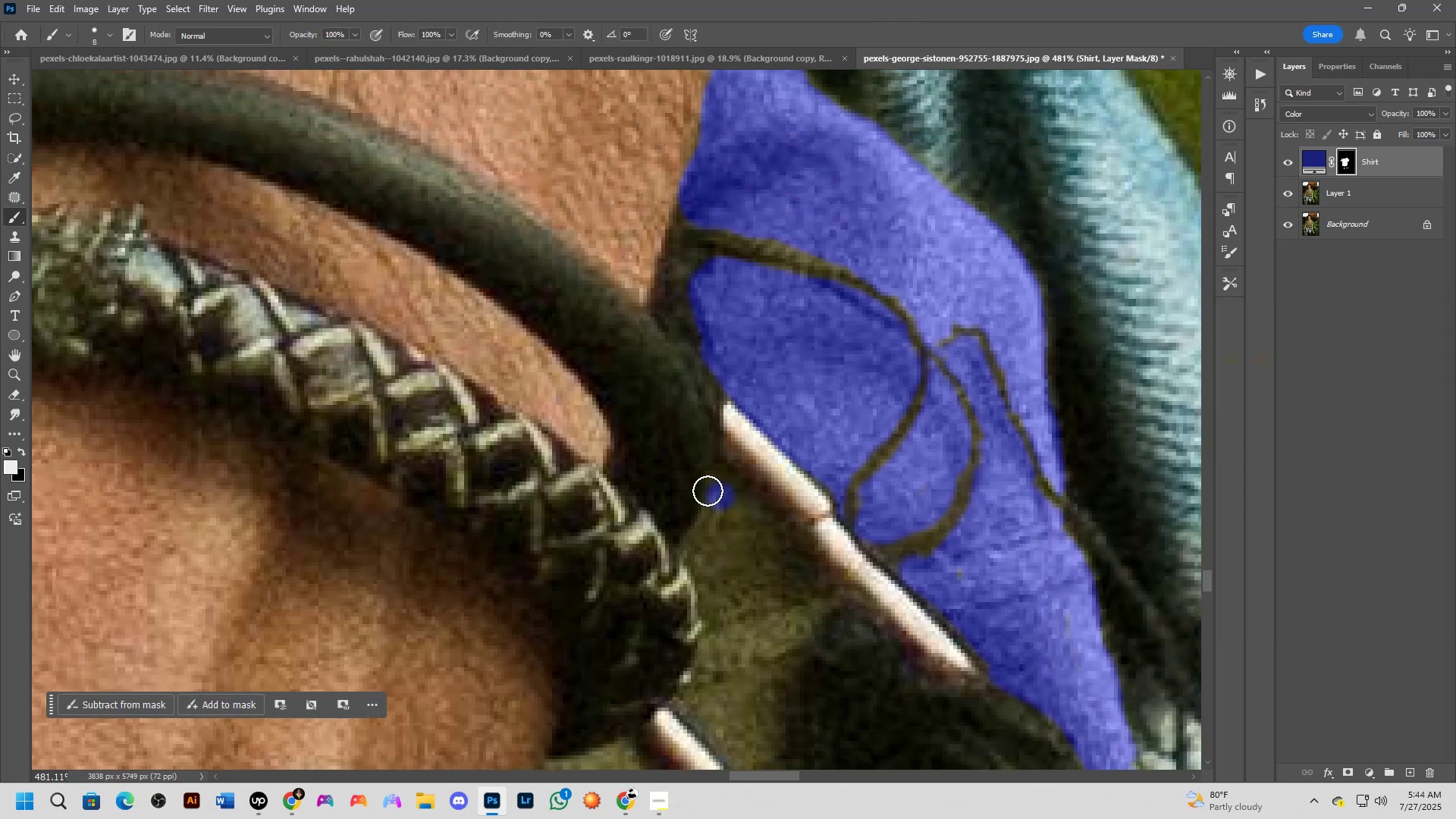 
left_click_drag(start_coordinate=[799, 312], to_coordinate=[797, 454])
 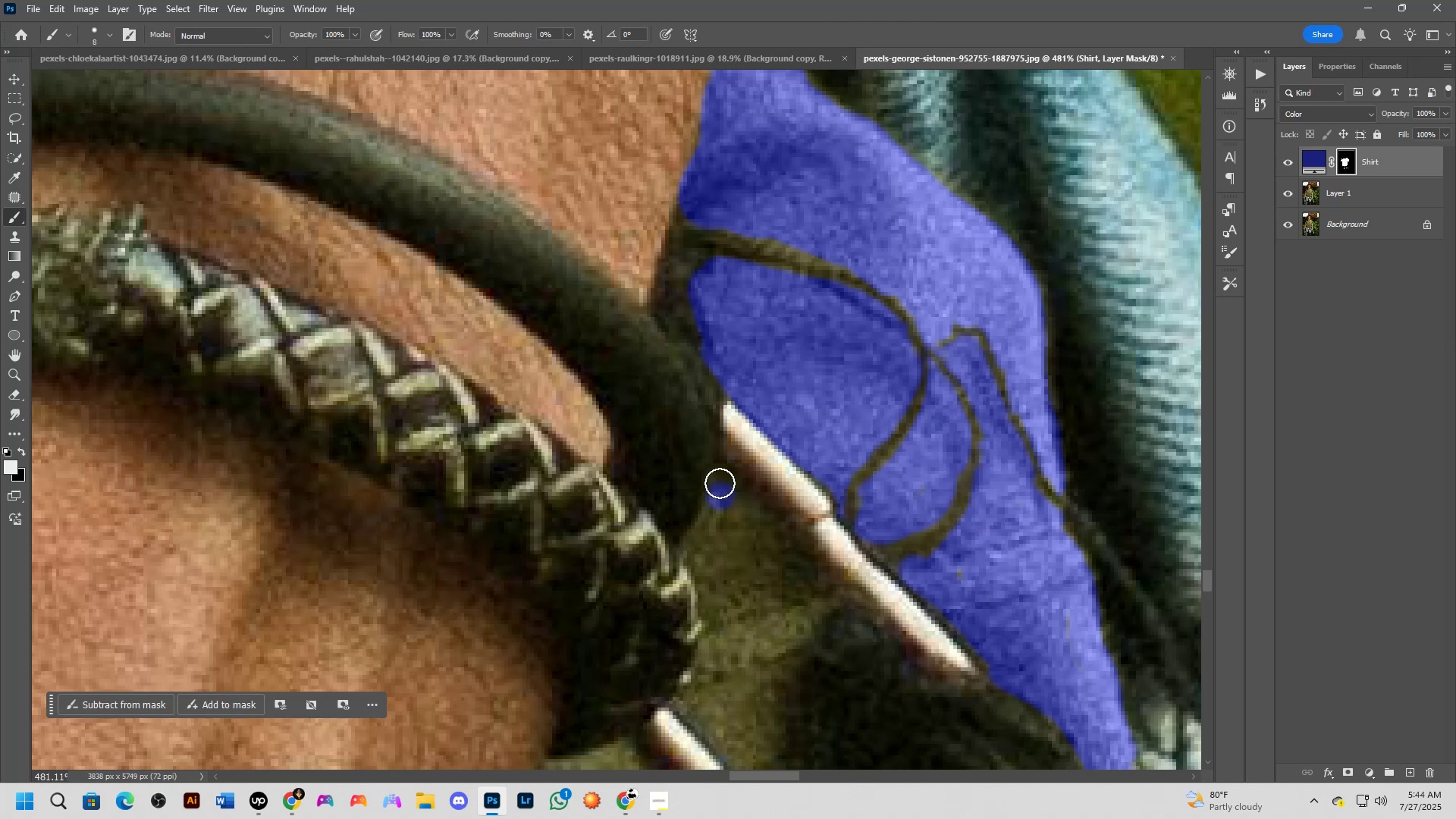 
left_click([720, 483])
 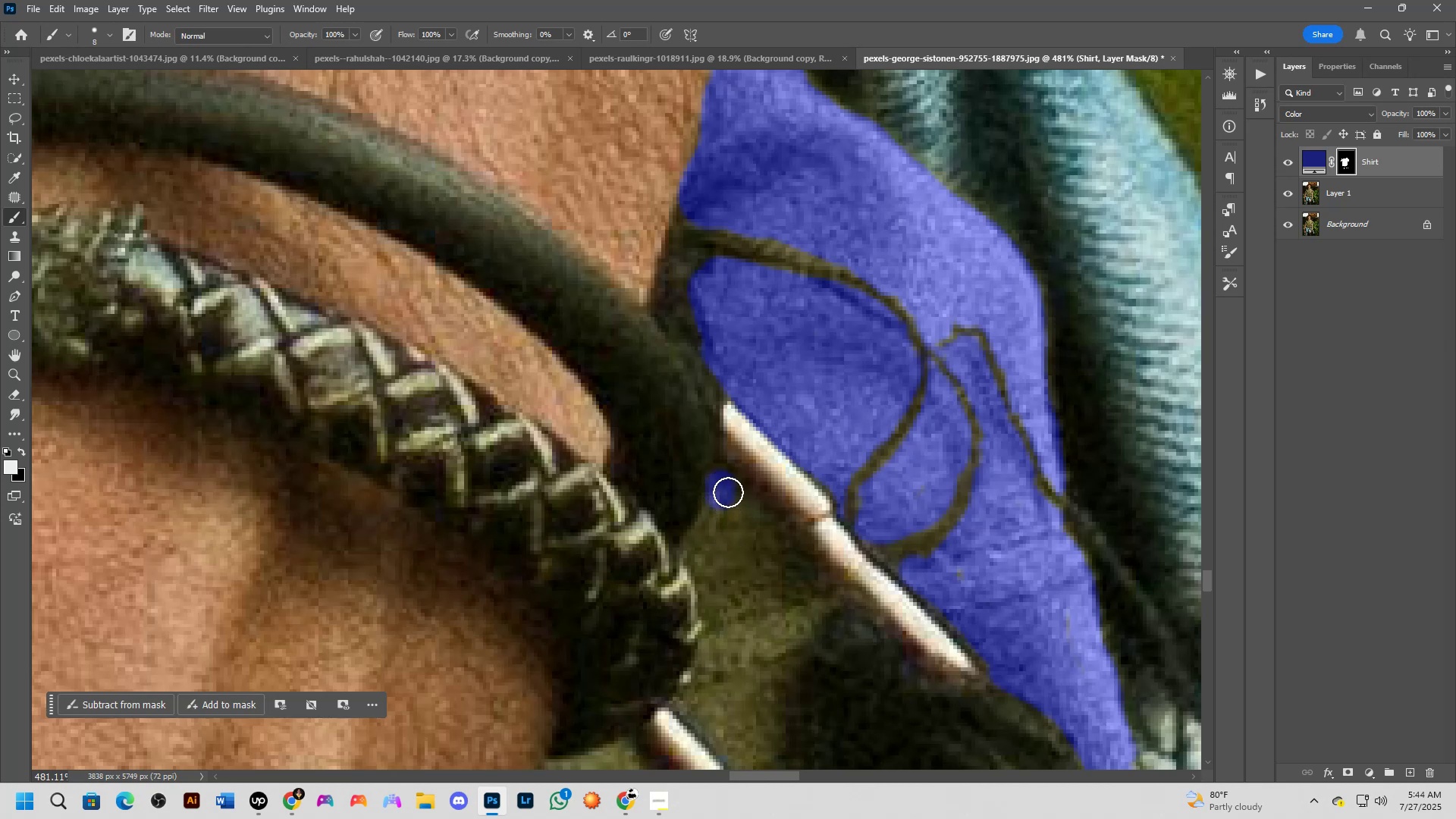 
left_click_drag(start_coordinate=[726, 492], to_coordinate=[879, 629])
 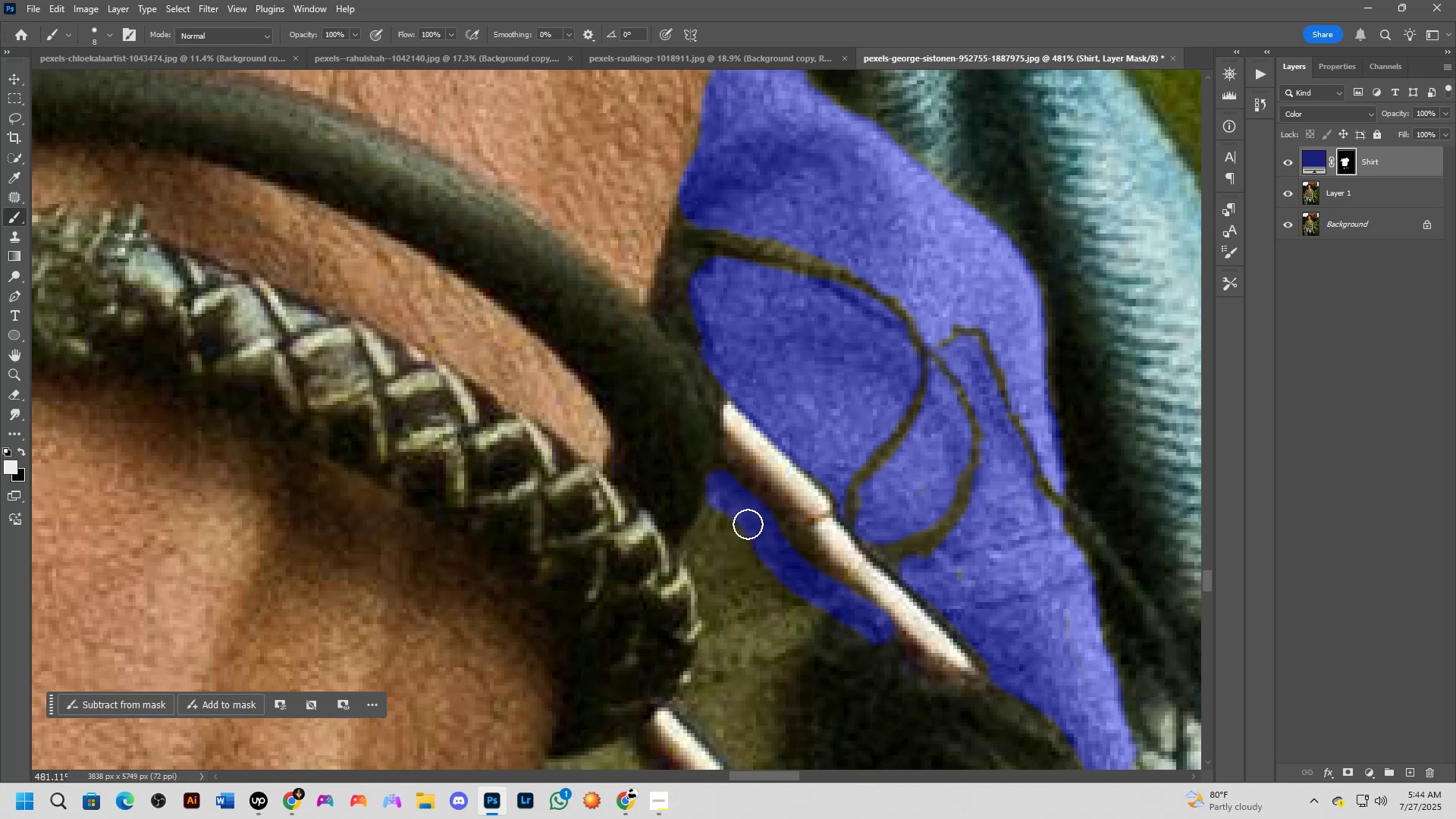 
left_click_drag(start_coordinate=[731, 506], to_coordinate=[718, 522])
 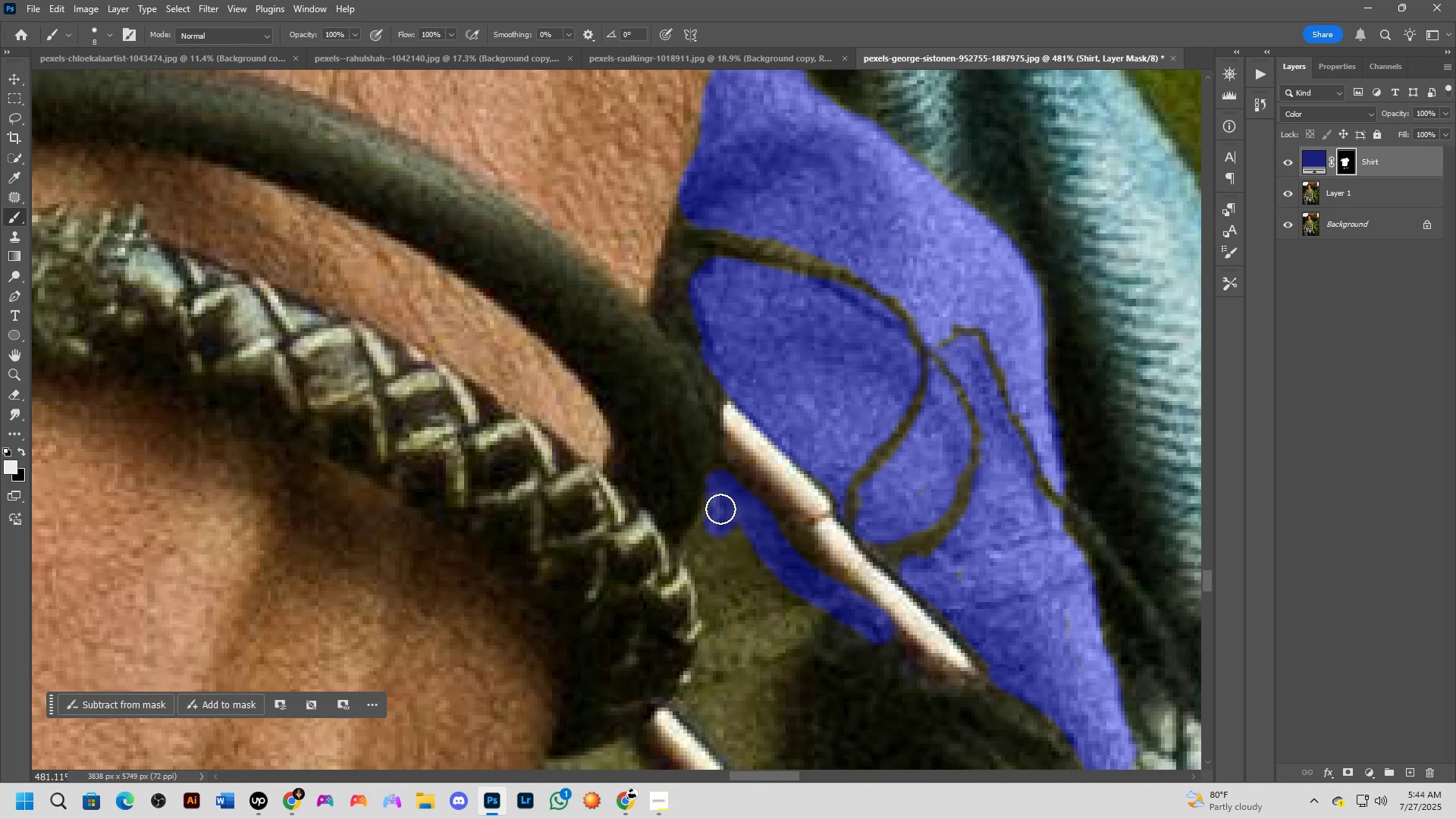 
left_click_drag(start_coordinate=[720, 510], to_coordinate=[692, 556])
 